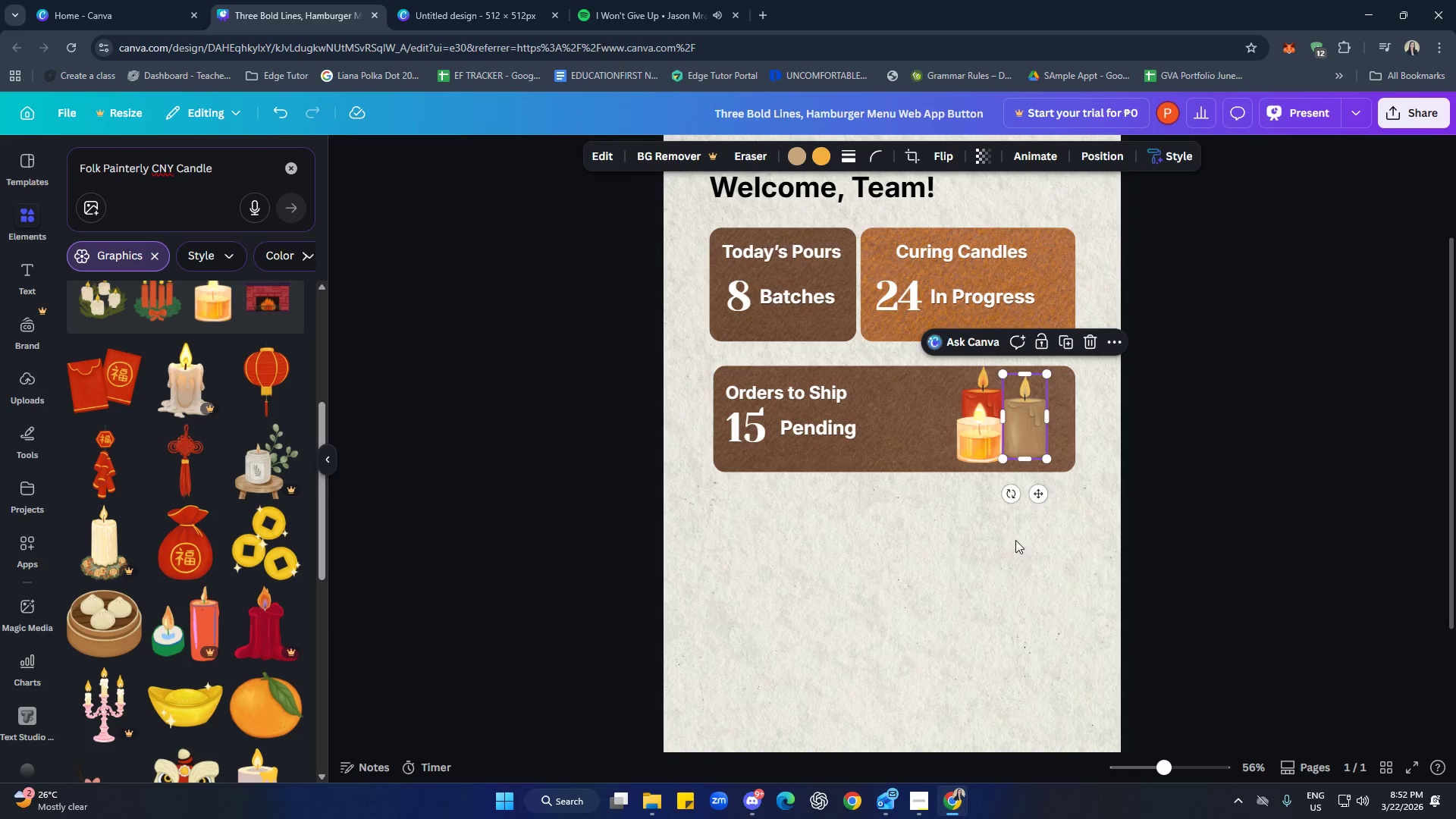 
double_click([1018, 448])
 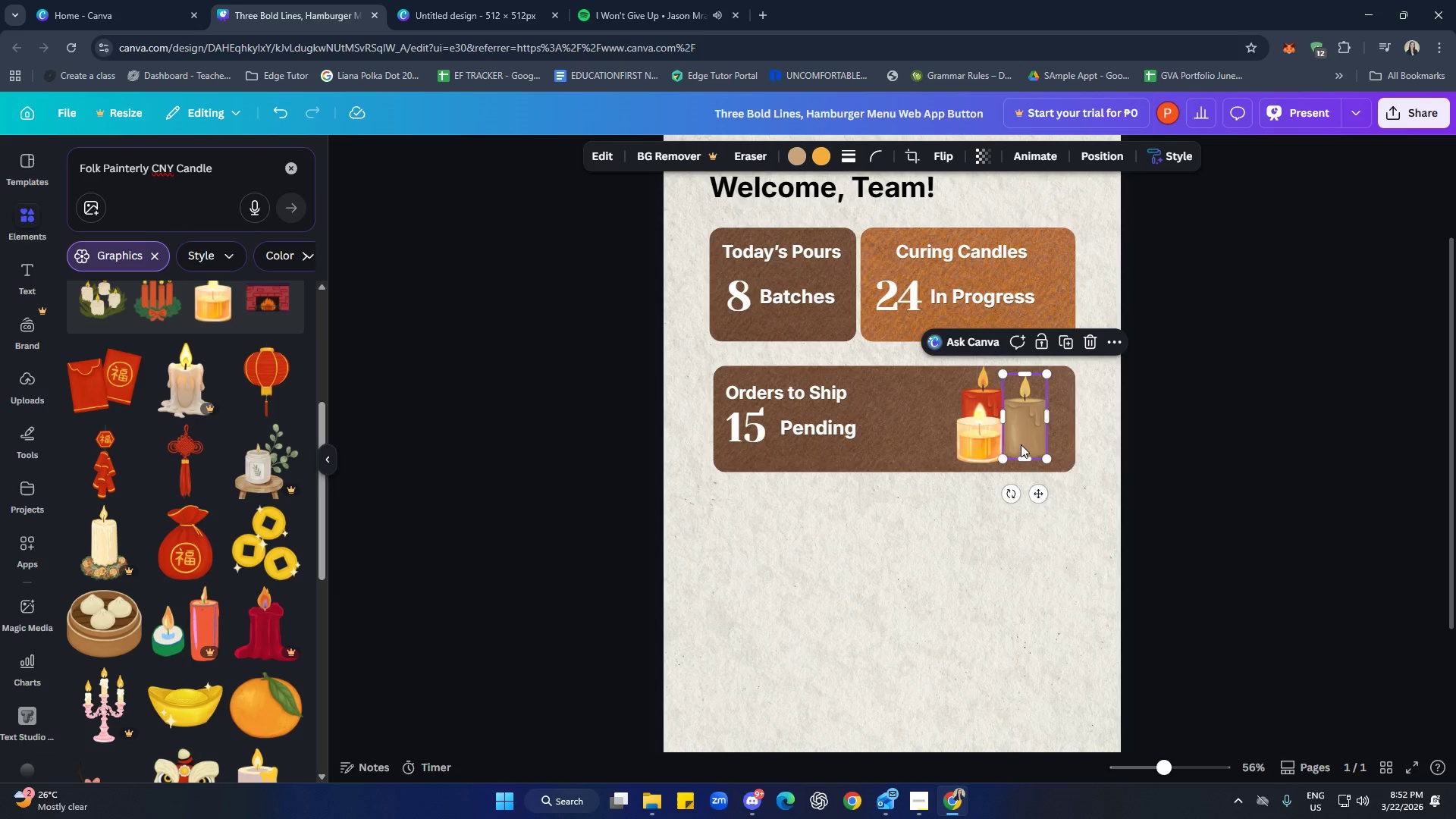 
right_click([1021, 444])
 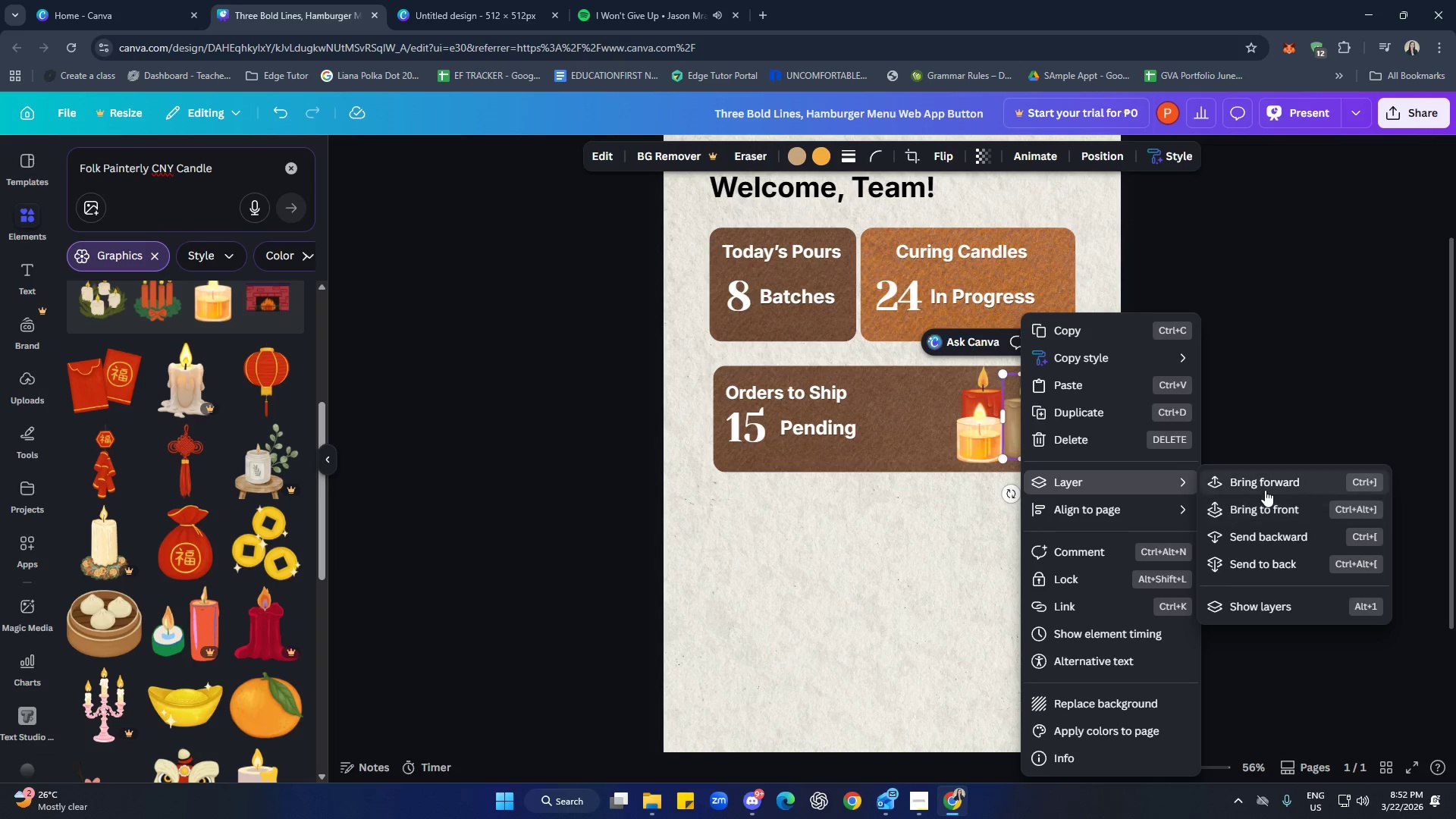 
double_click([1026, 560])
 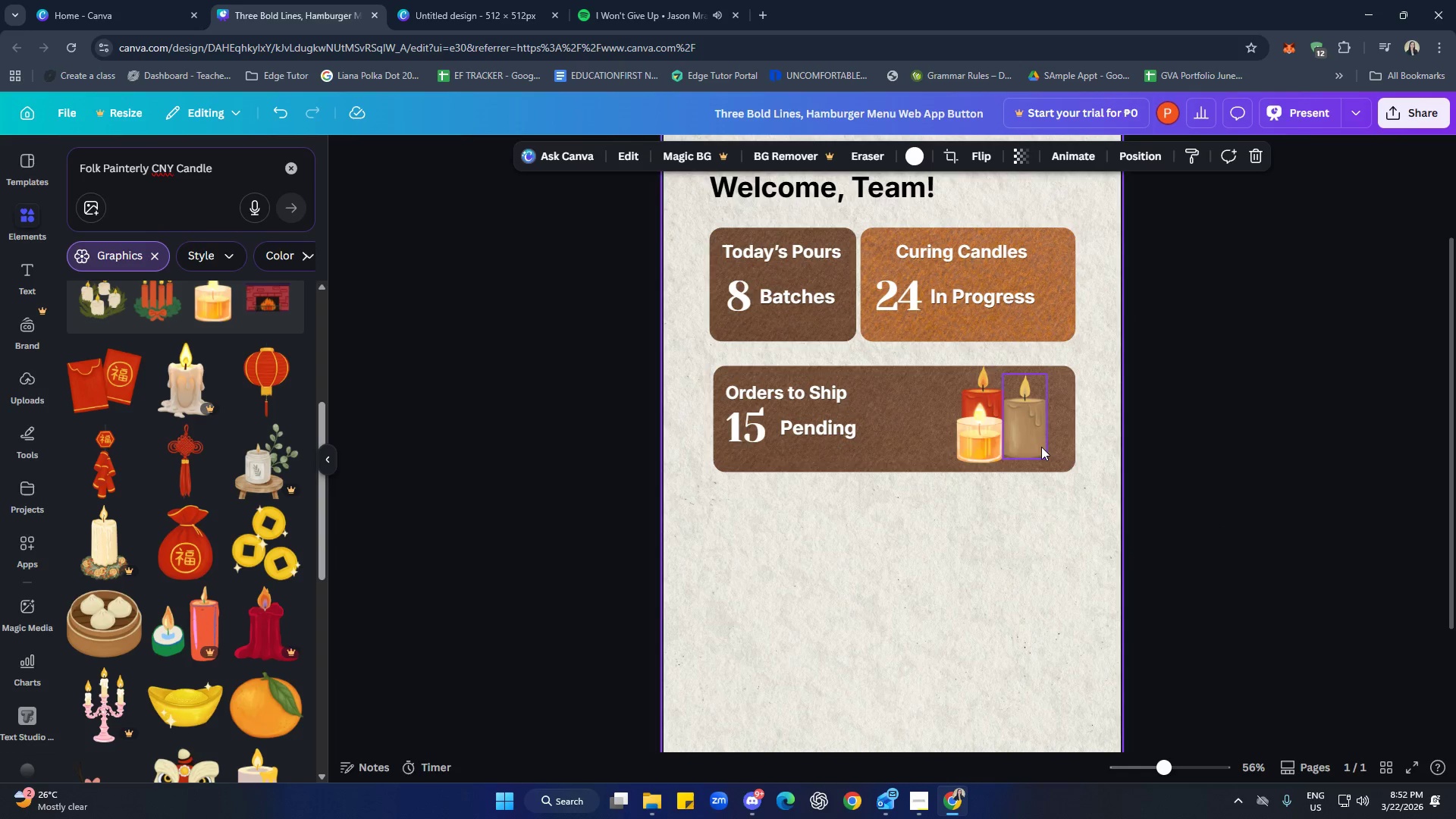 
left_click_drag(start_coordinate=[1034, 438], to_coordinate=[1030, 438])
 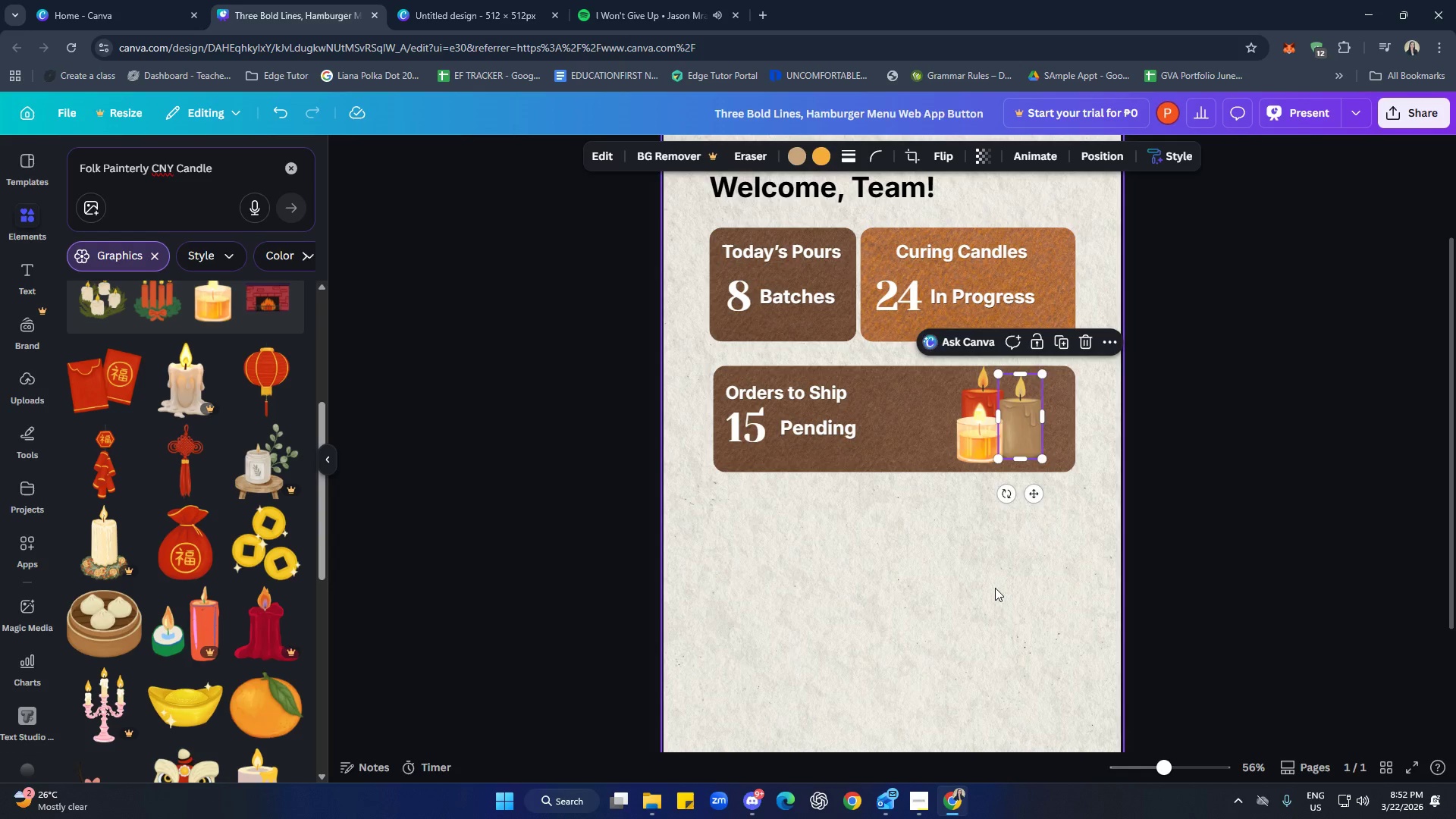 
left_click([995, 588])
 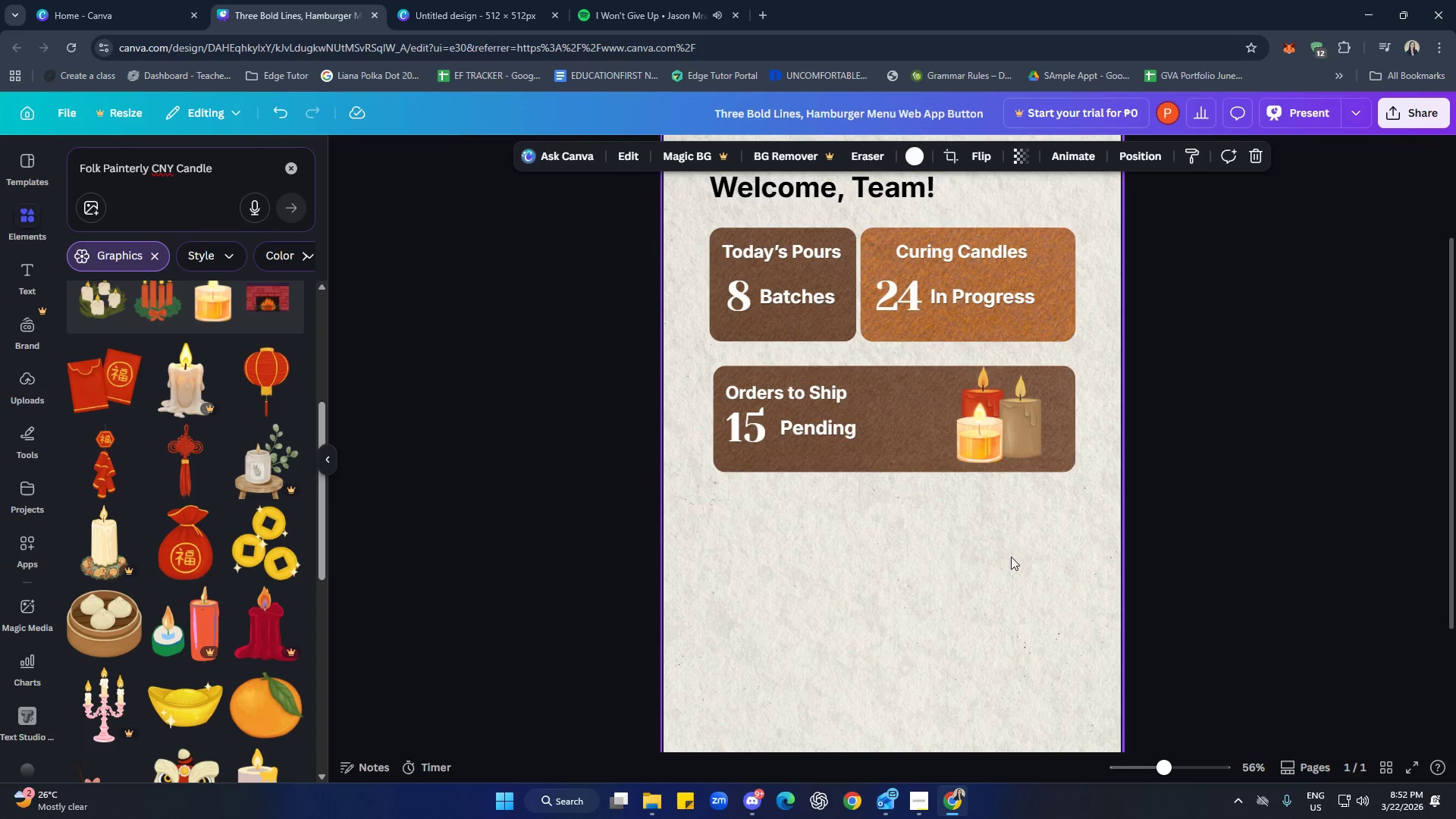 
left_click_drag(start_coordinate=[978, 450], to_coordinate=[974, 450])
 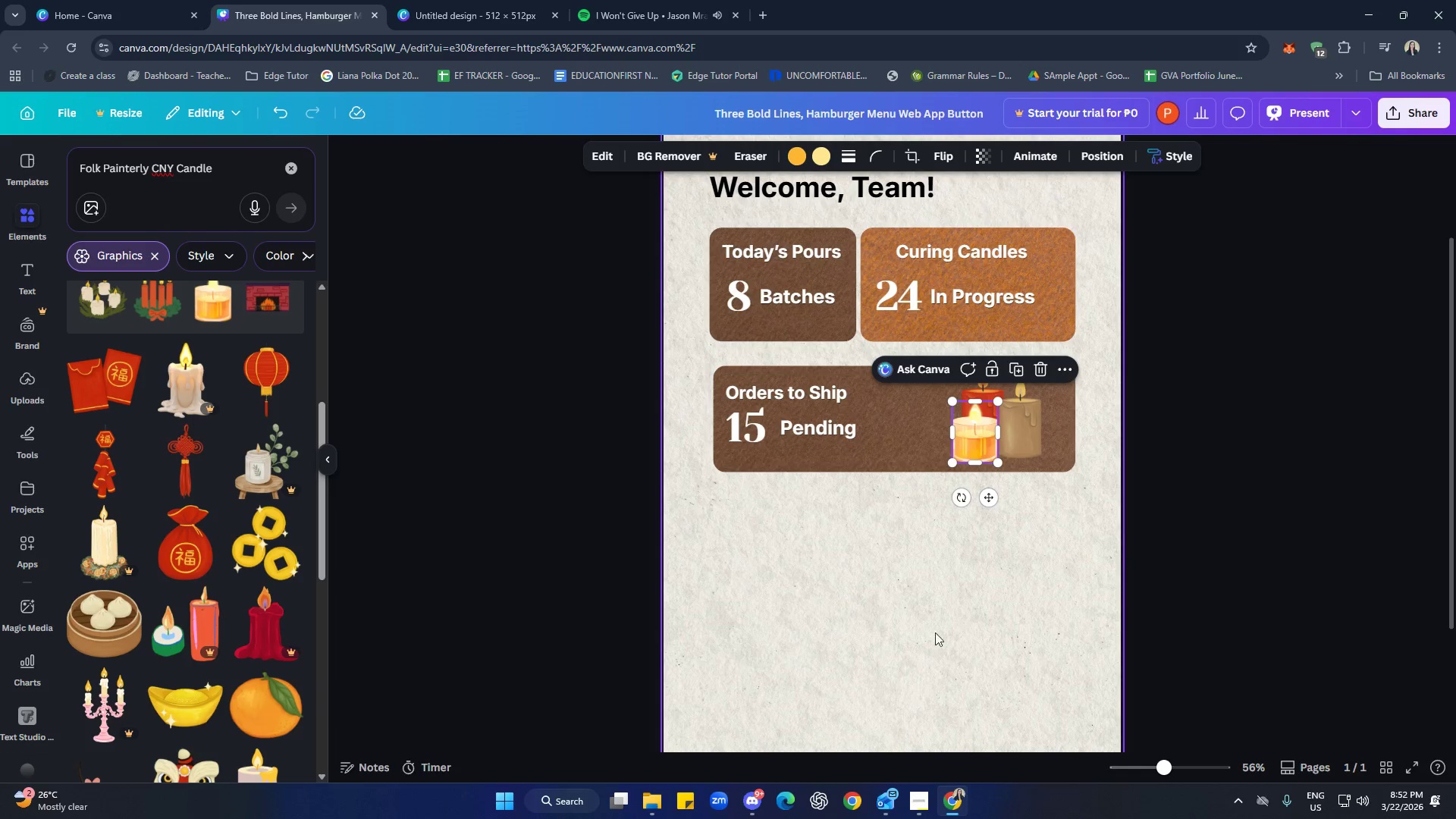 
left_click([922, 638])
 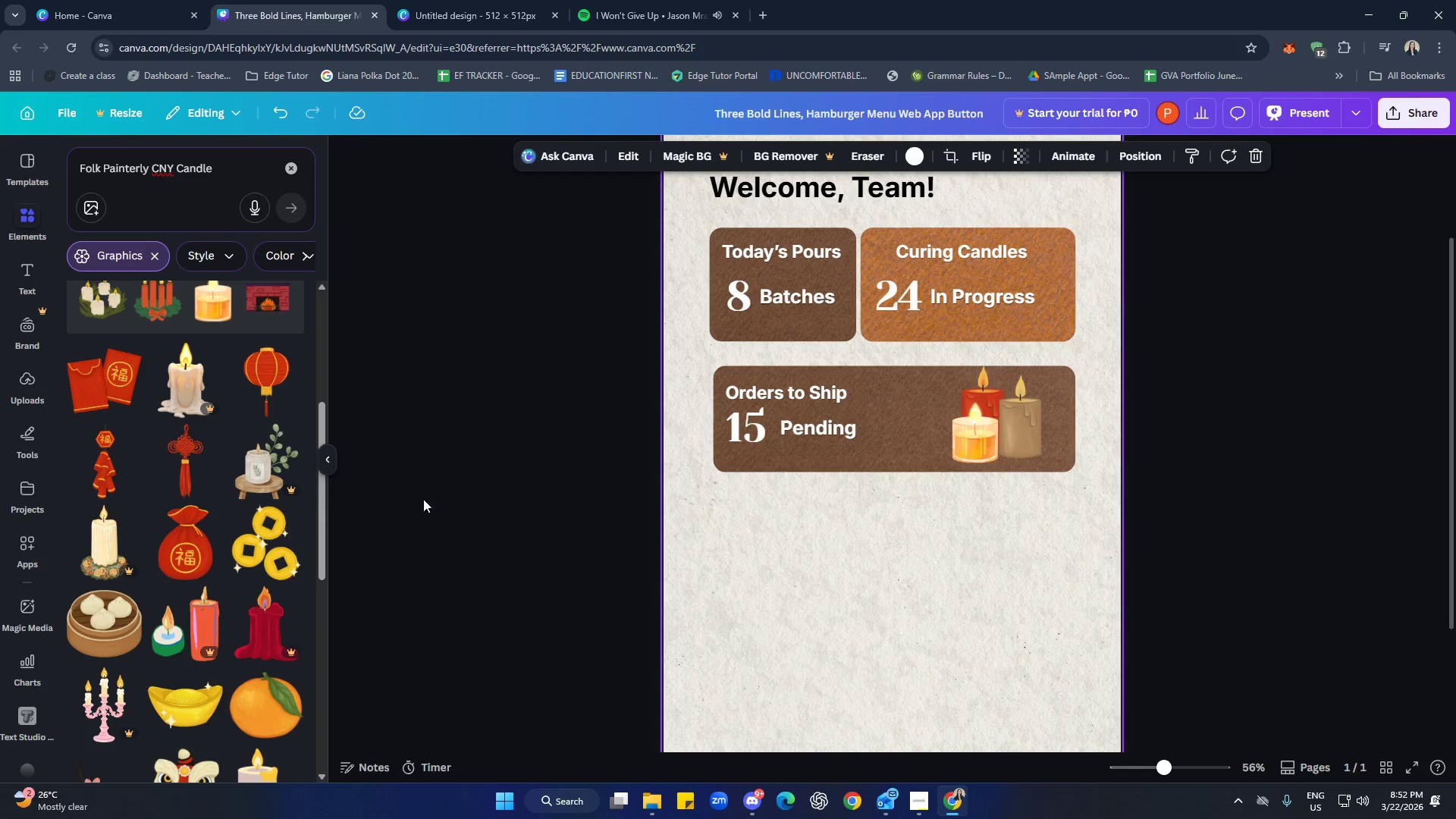 
scroll: coordinate [212, 519], scroll_direction: down, amount: 4.0
 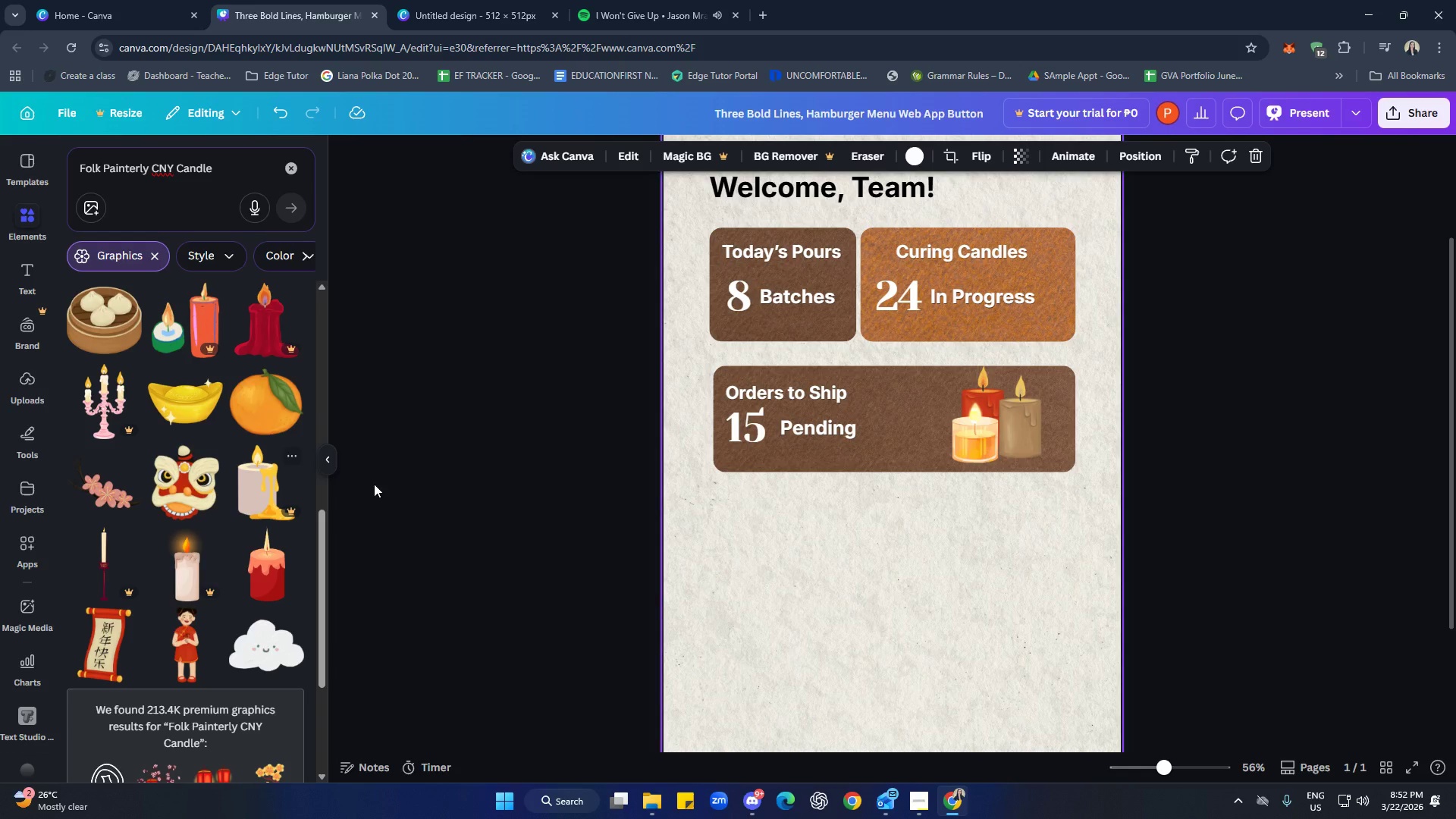 
left_click_drag(start_coordinate=[977, 444], to_coordinate=[929, 433])
 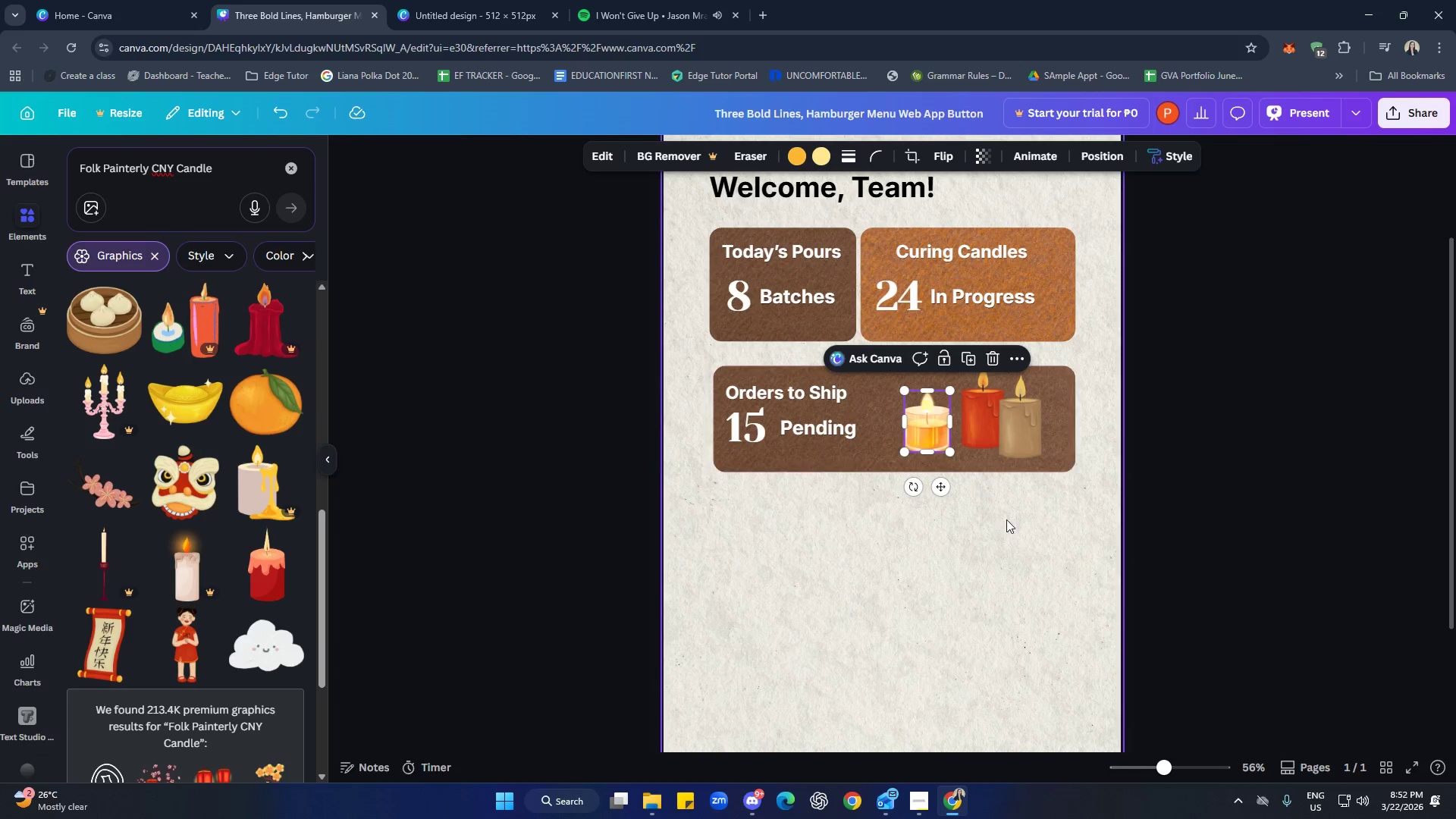 
left_click([1025, 541])
 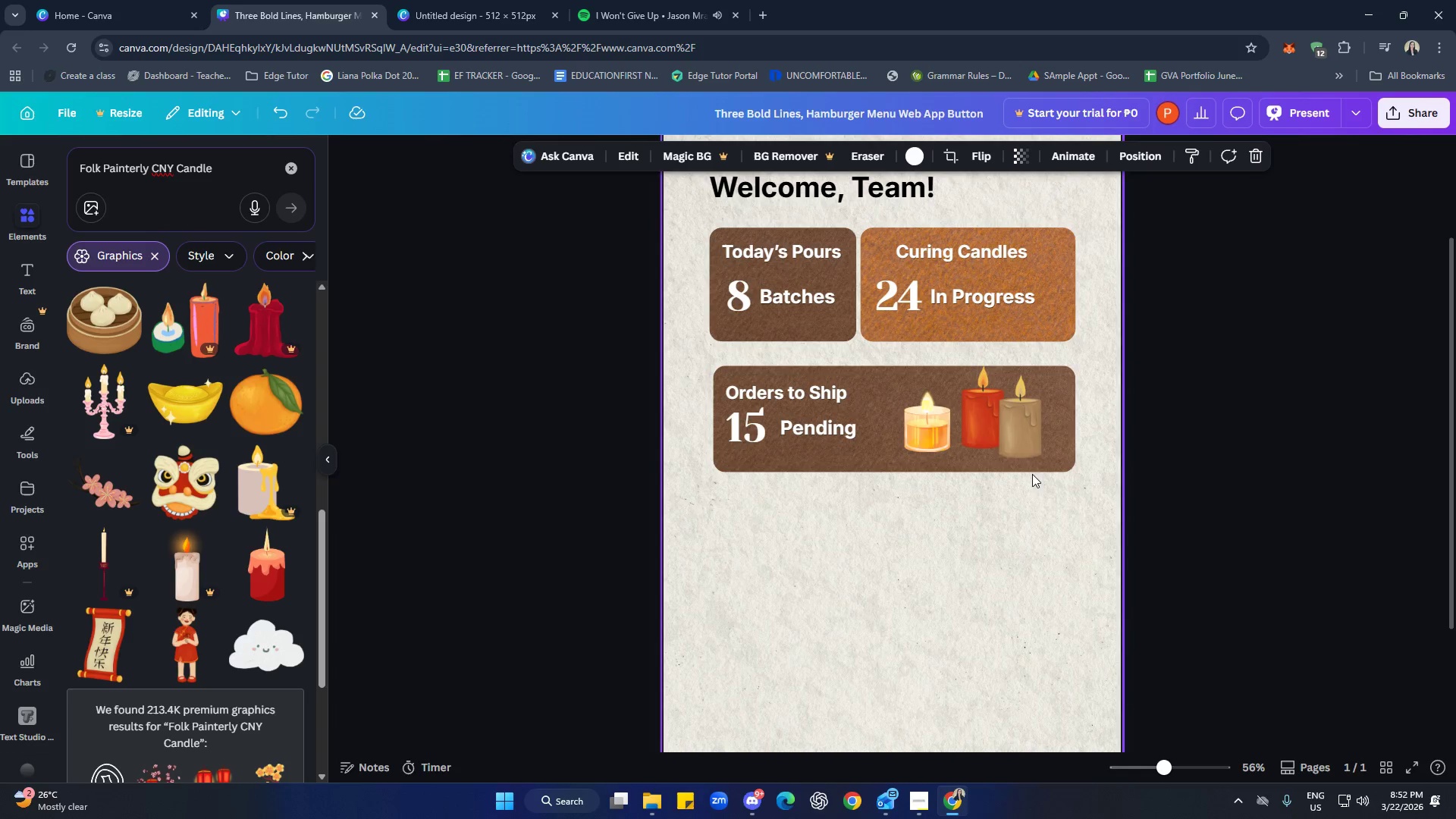 
left_click_drag(start_coordinate=[1025, 441], to_coordinate=[1017, 441])
 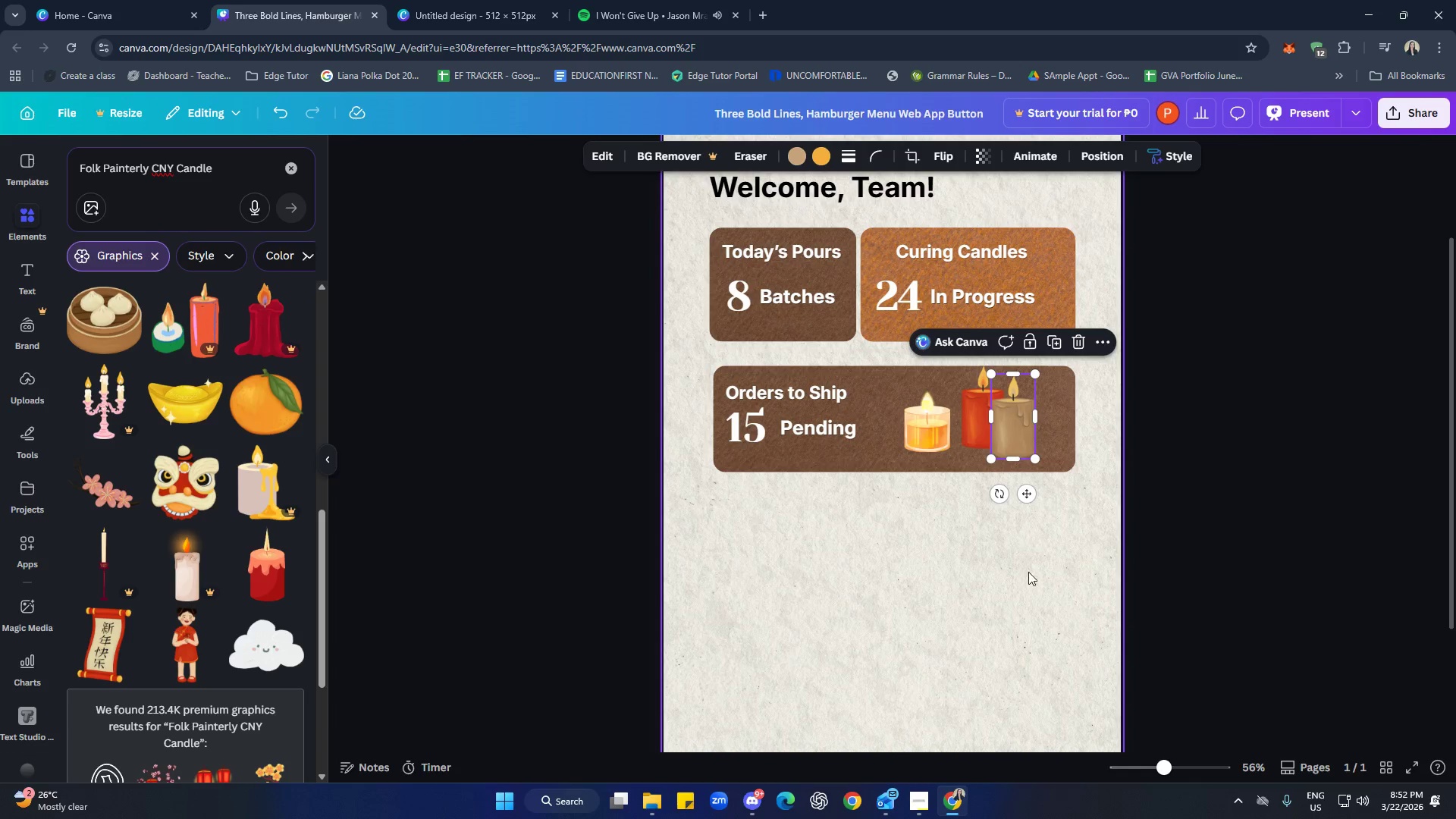 
left_click([1028, 572])
 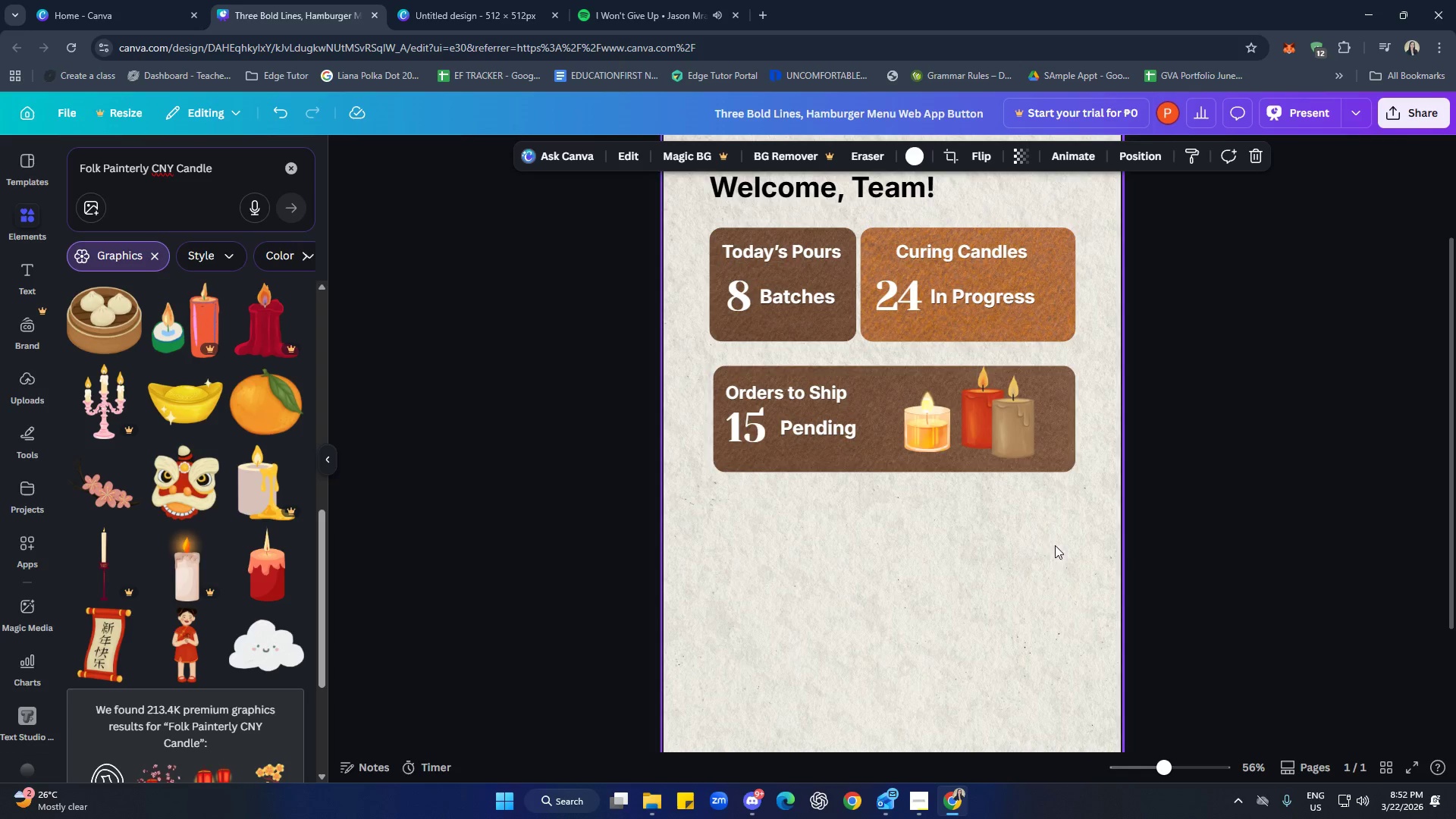 
left_click_drag(start_coordinate=[1021, 433], to_coordinate=[1029, 435])
 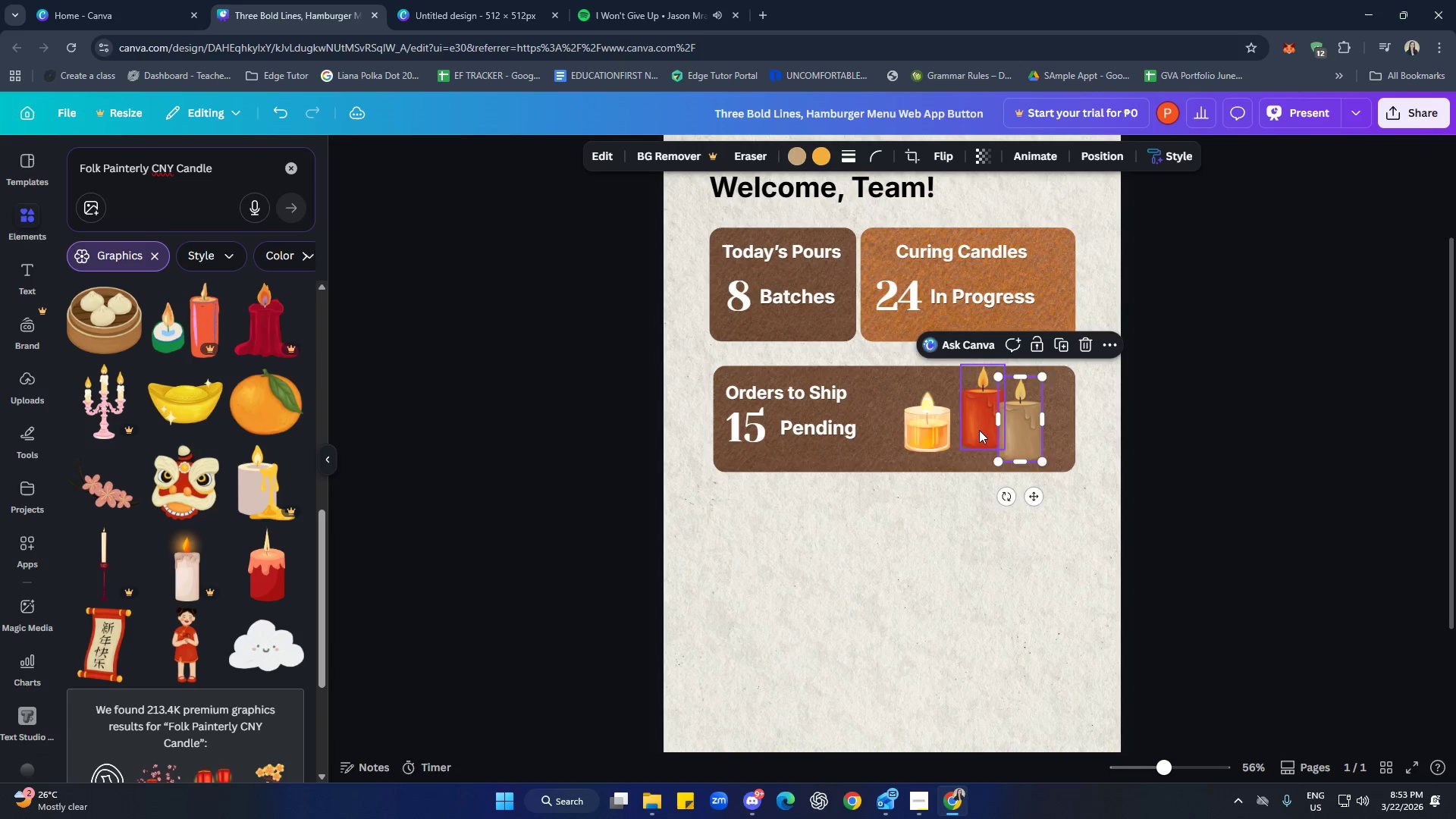 
left_click_drag(start_coordinate=[979, 430], to_coordinate=[984, 436])
 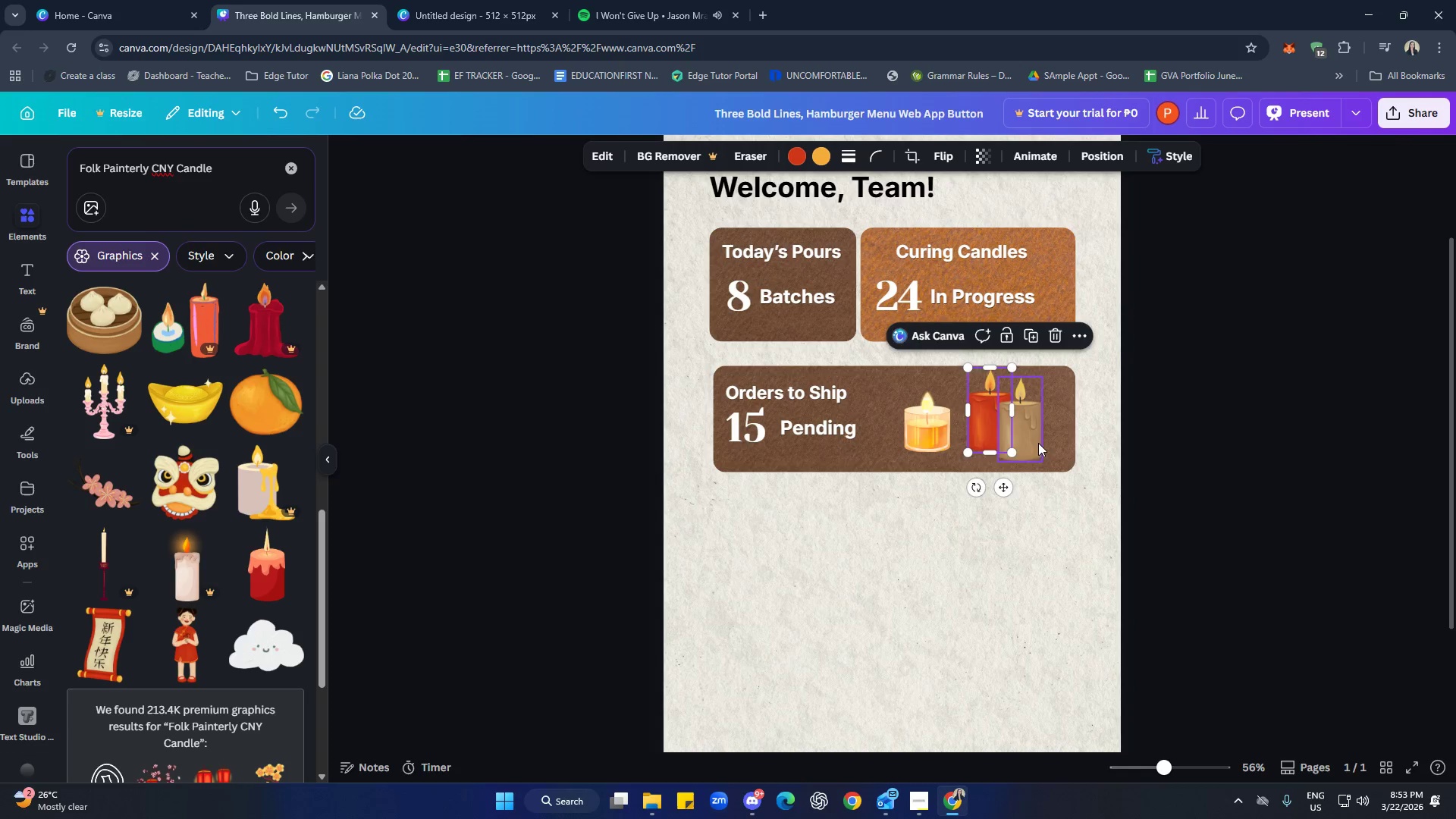 
left_click_drag(start_coordinate=[1034, 442], to_coordinate=[1038, 442])
 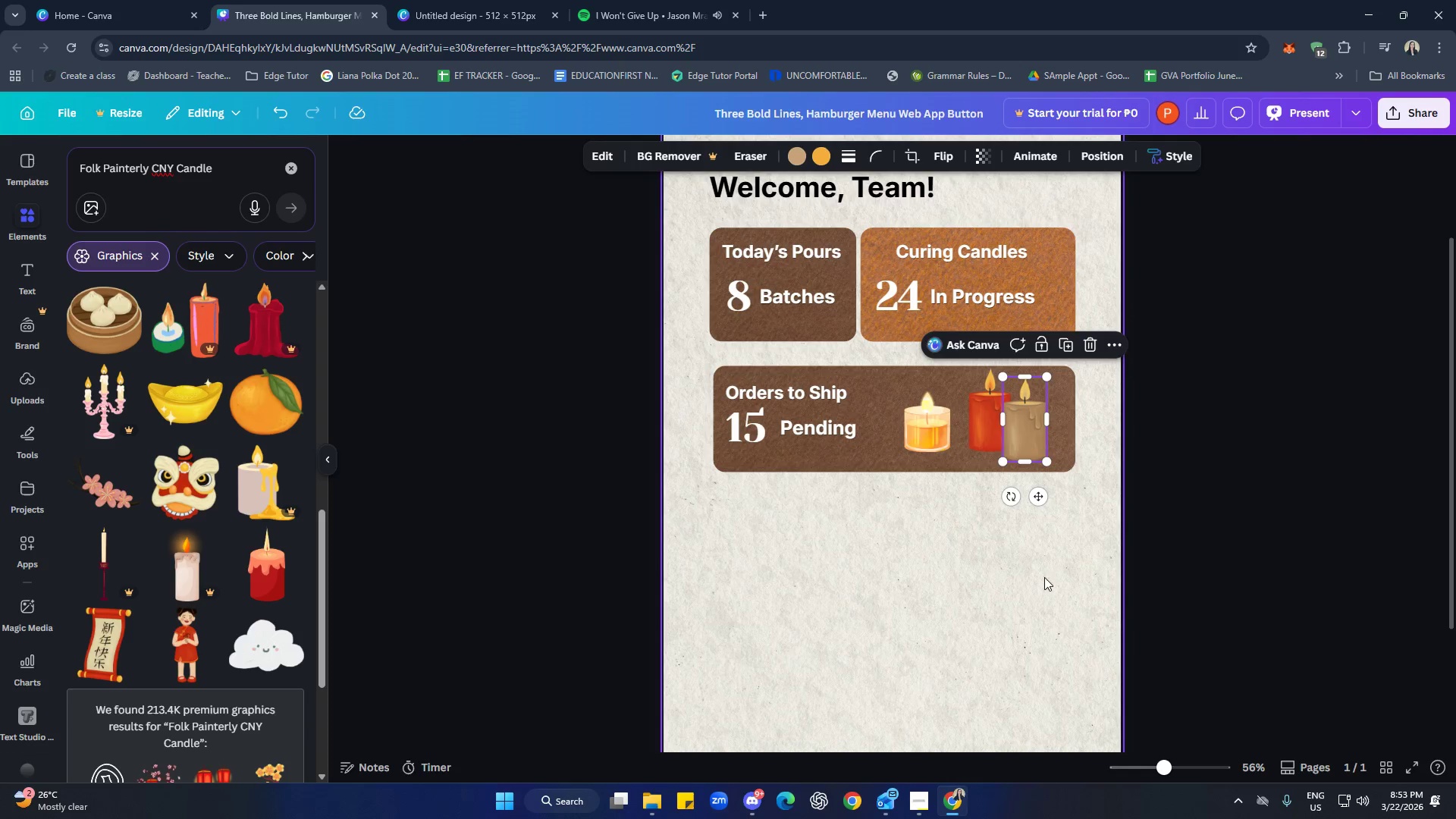 
left_click([1025, 595])
 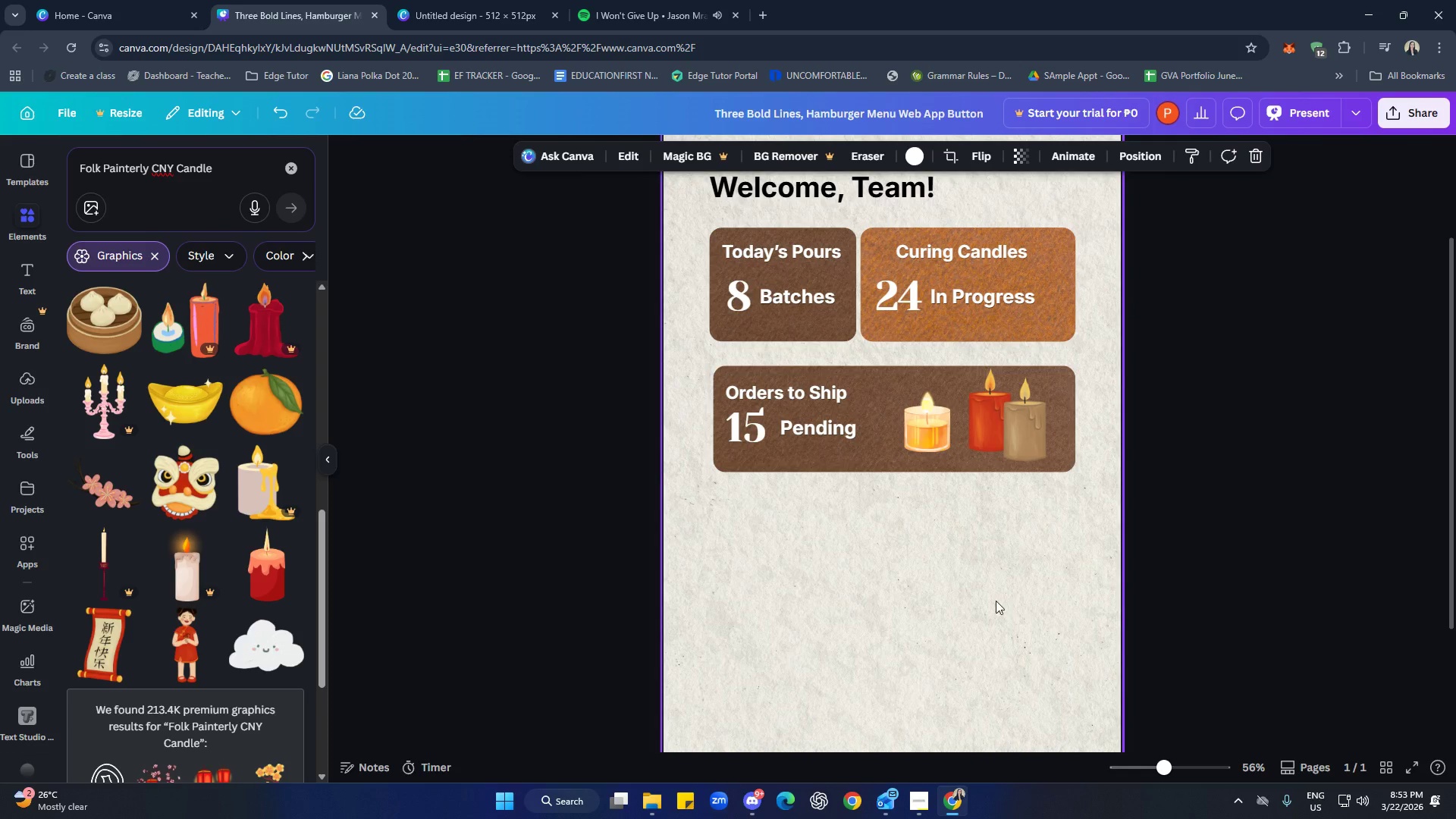 
left_click([851, 563])
 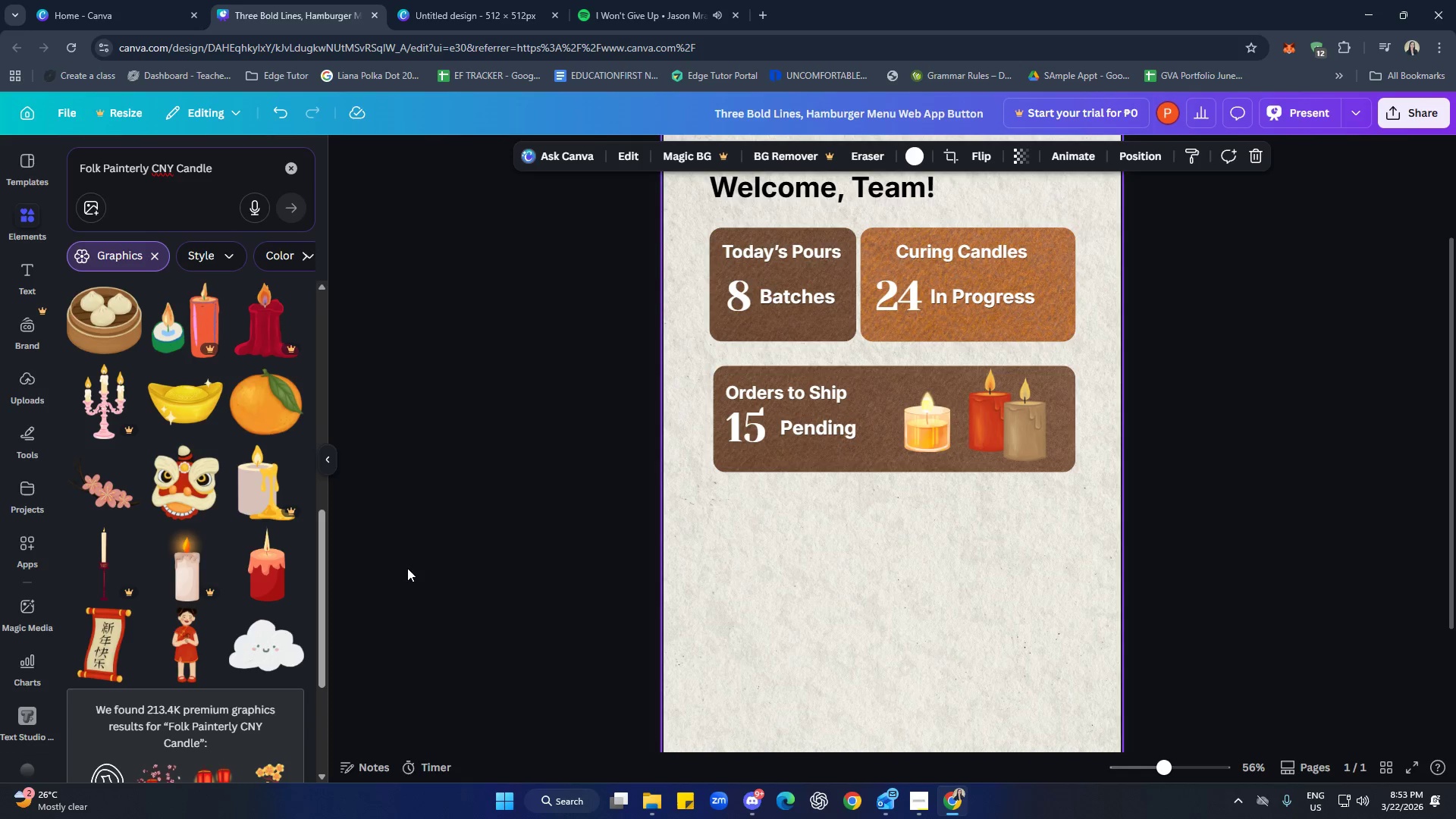 
scroll: coordinate [225, 499], scroll_direction: down, amount: 18.0
 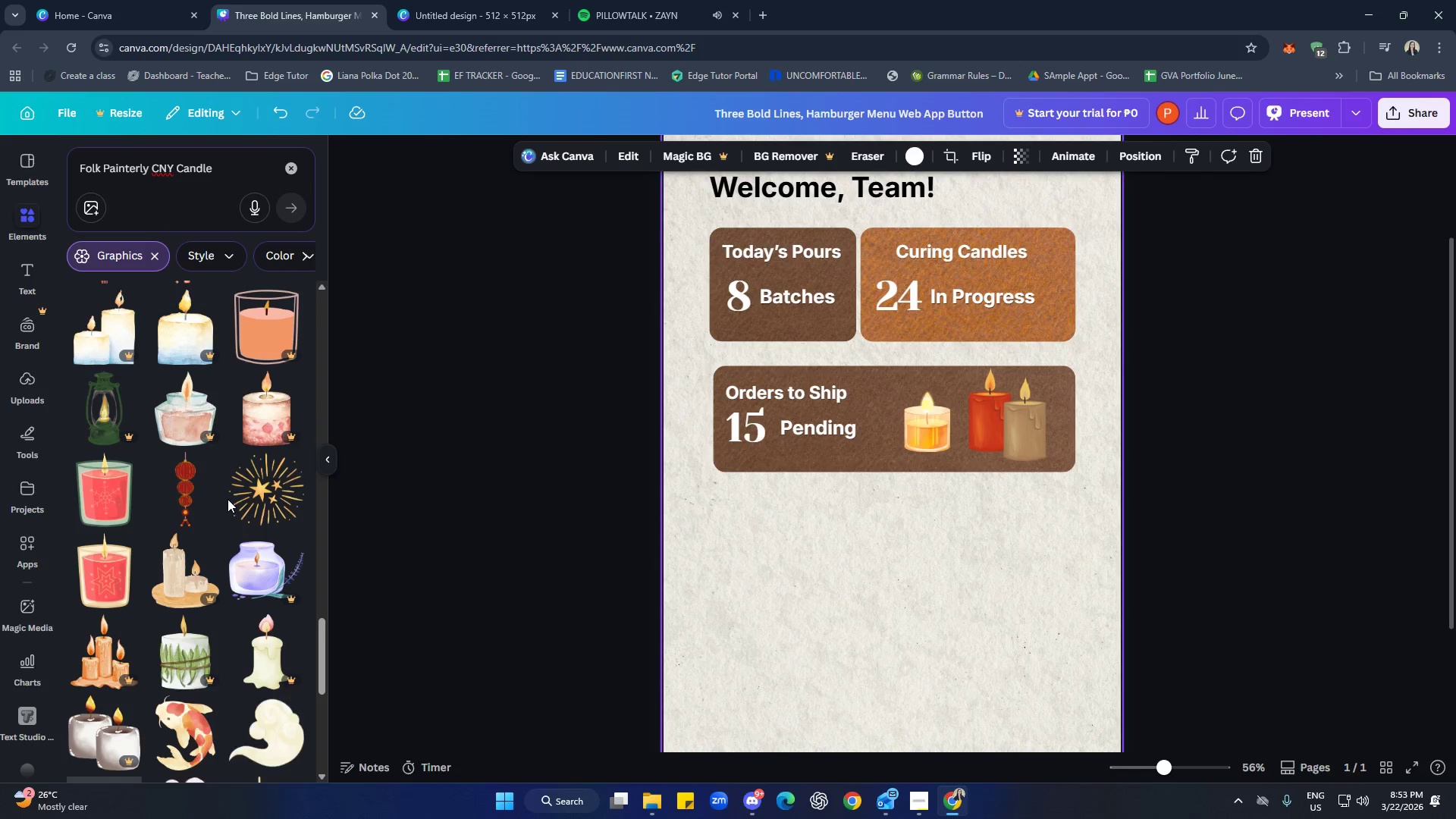 
scroll: coordinate [232, 500], scroll_direction: down, amount: 5.0
 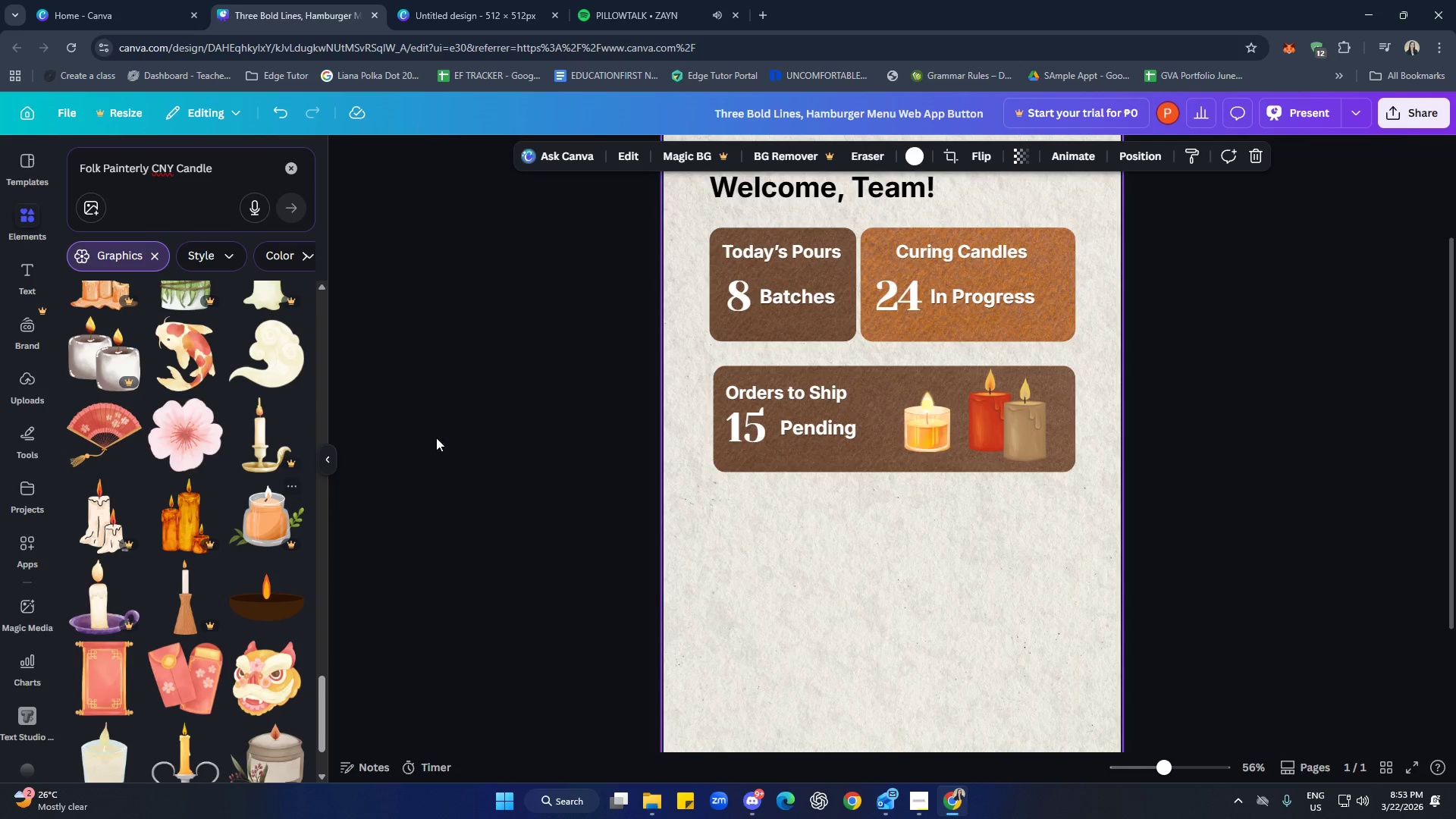 
left_click([666, 0])
 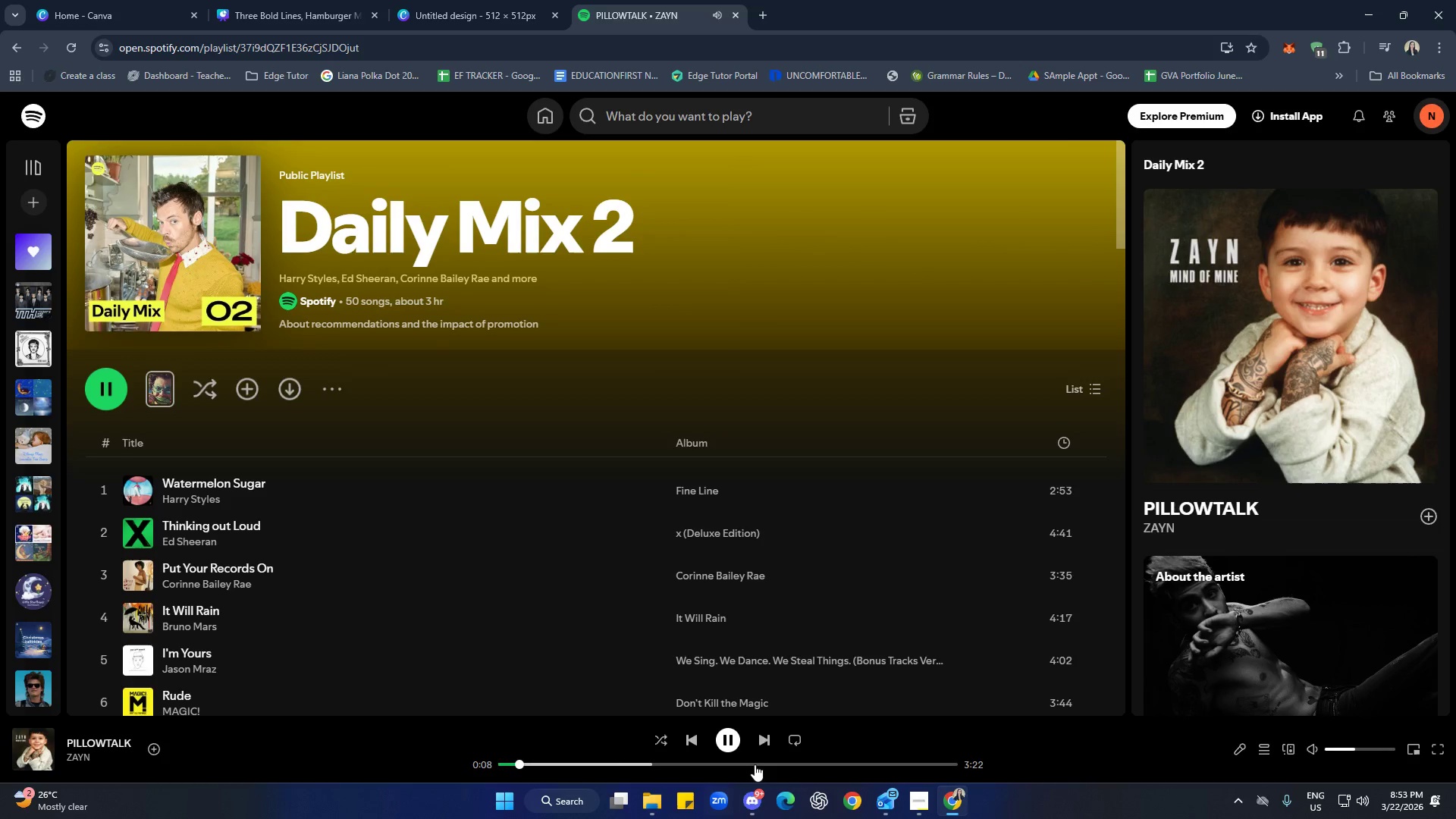 
left_click([768, 740])
 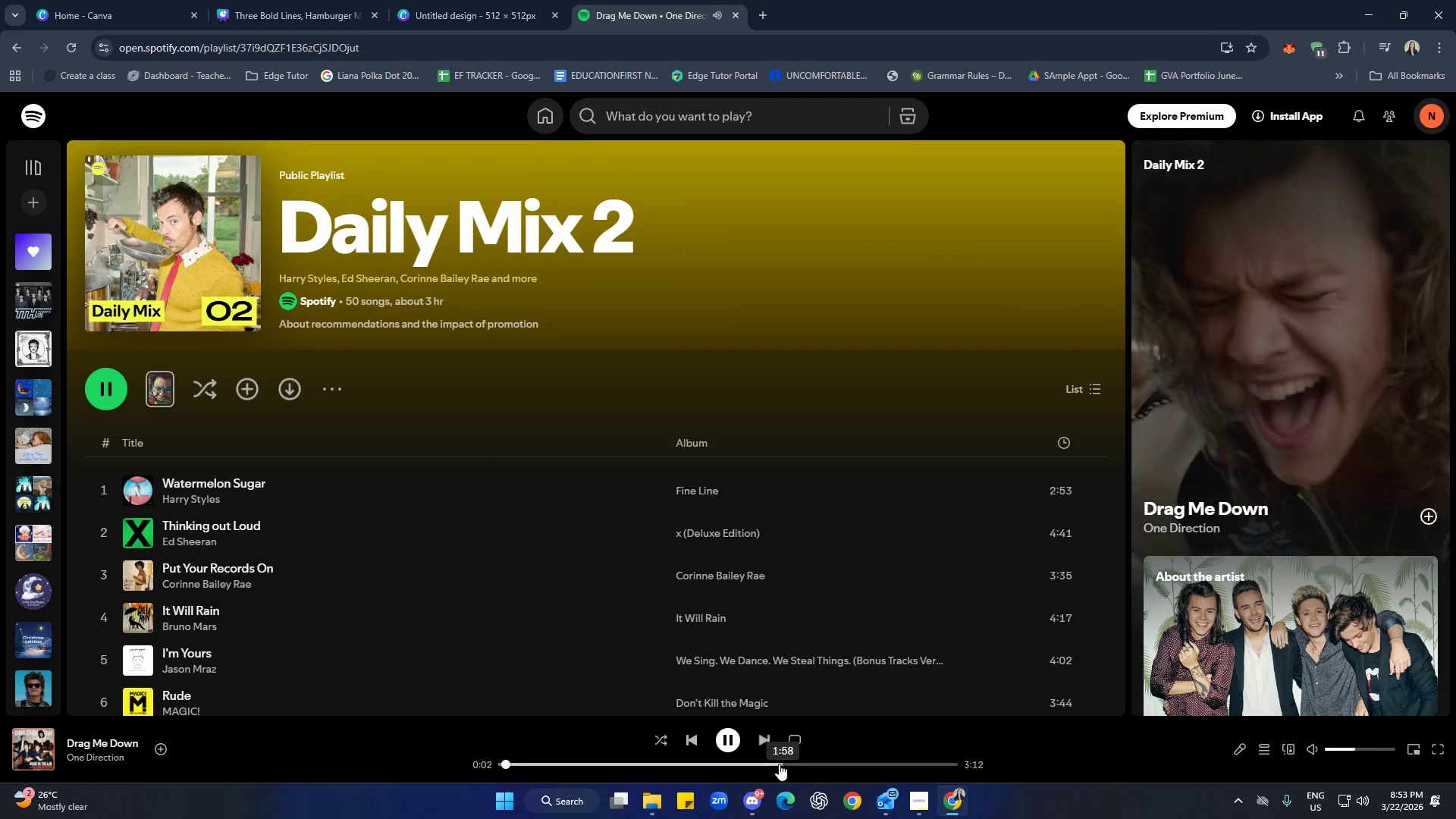 
left_click([769, 738])
 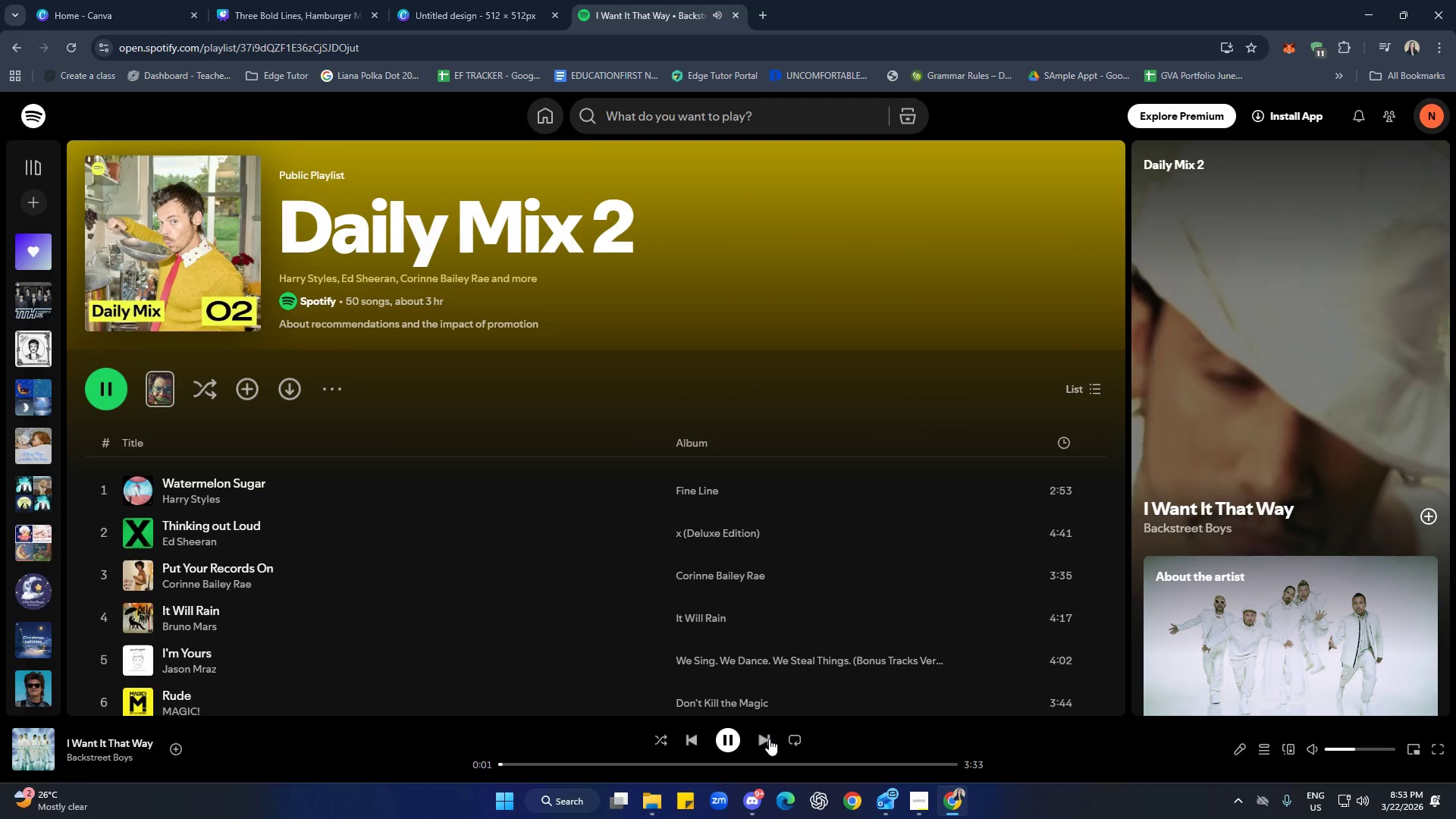 
left_click([769, 739])
 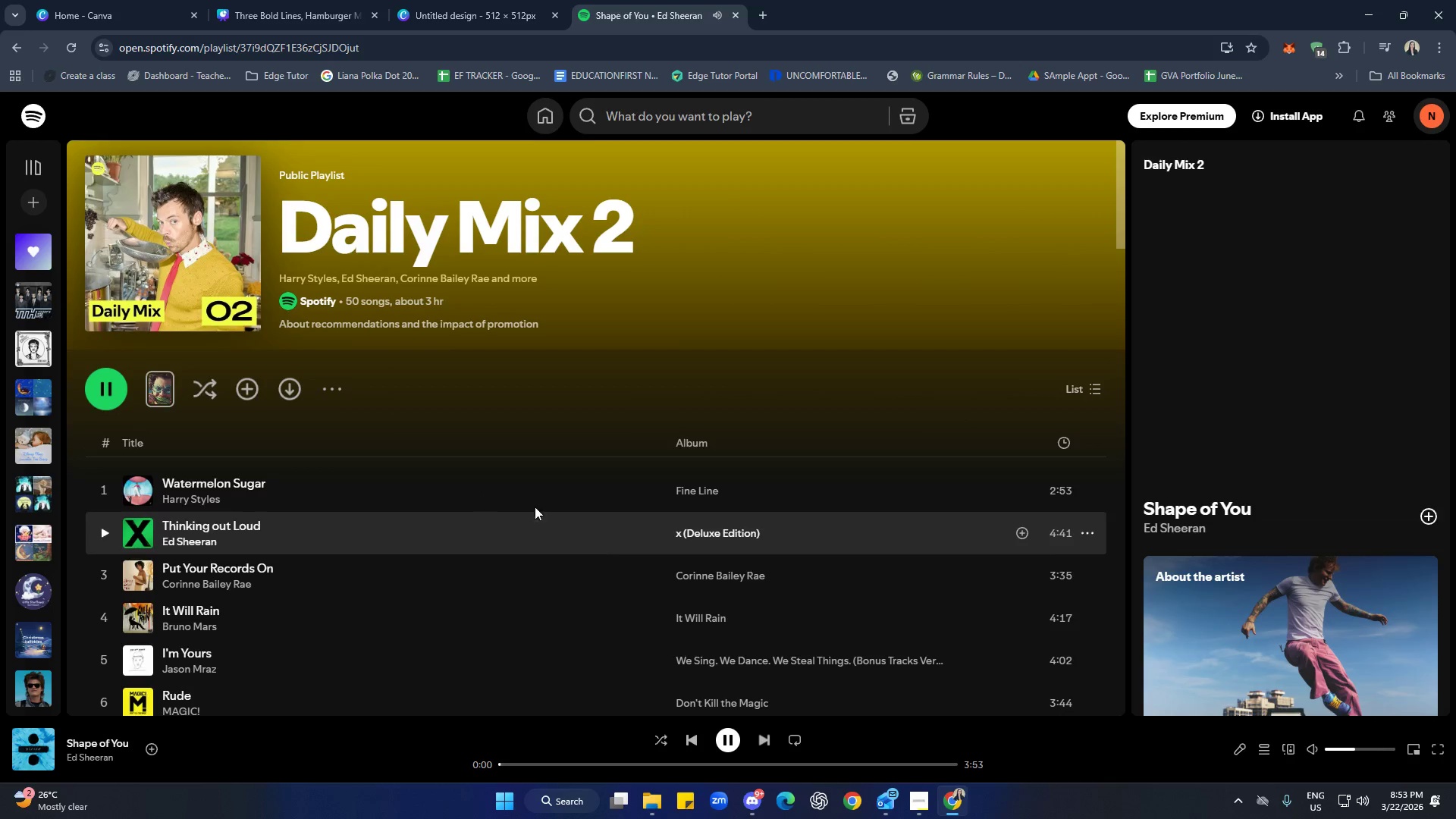 
left_click([761, 739])
 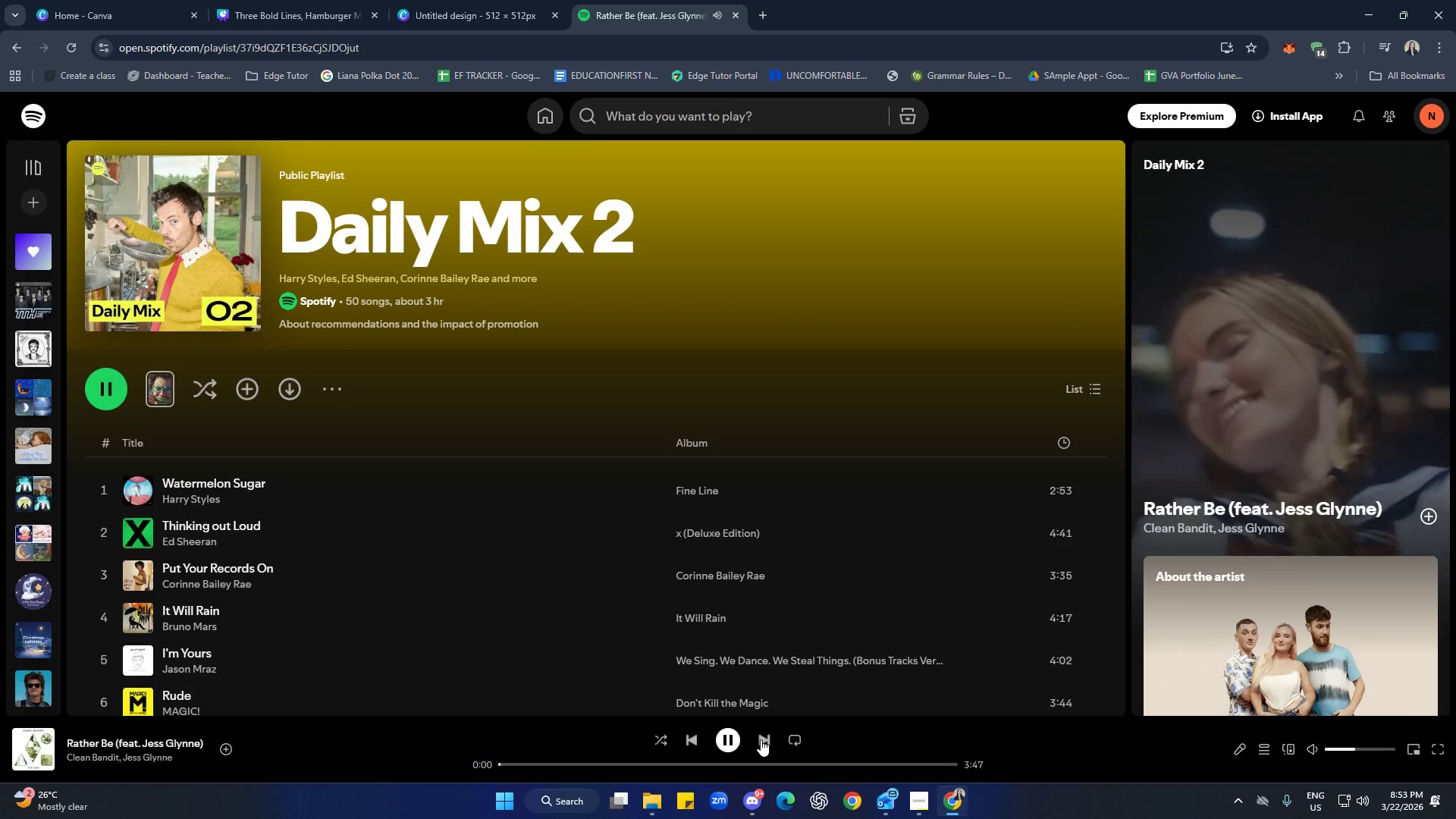 
left_click([761, 739])
 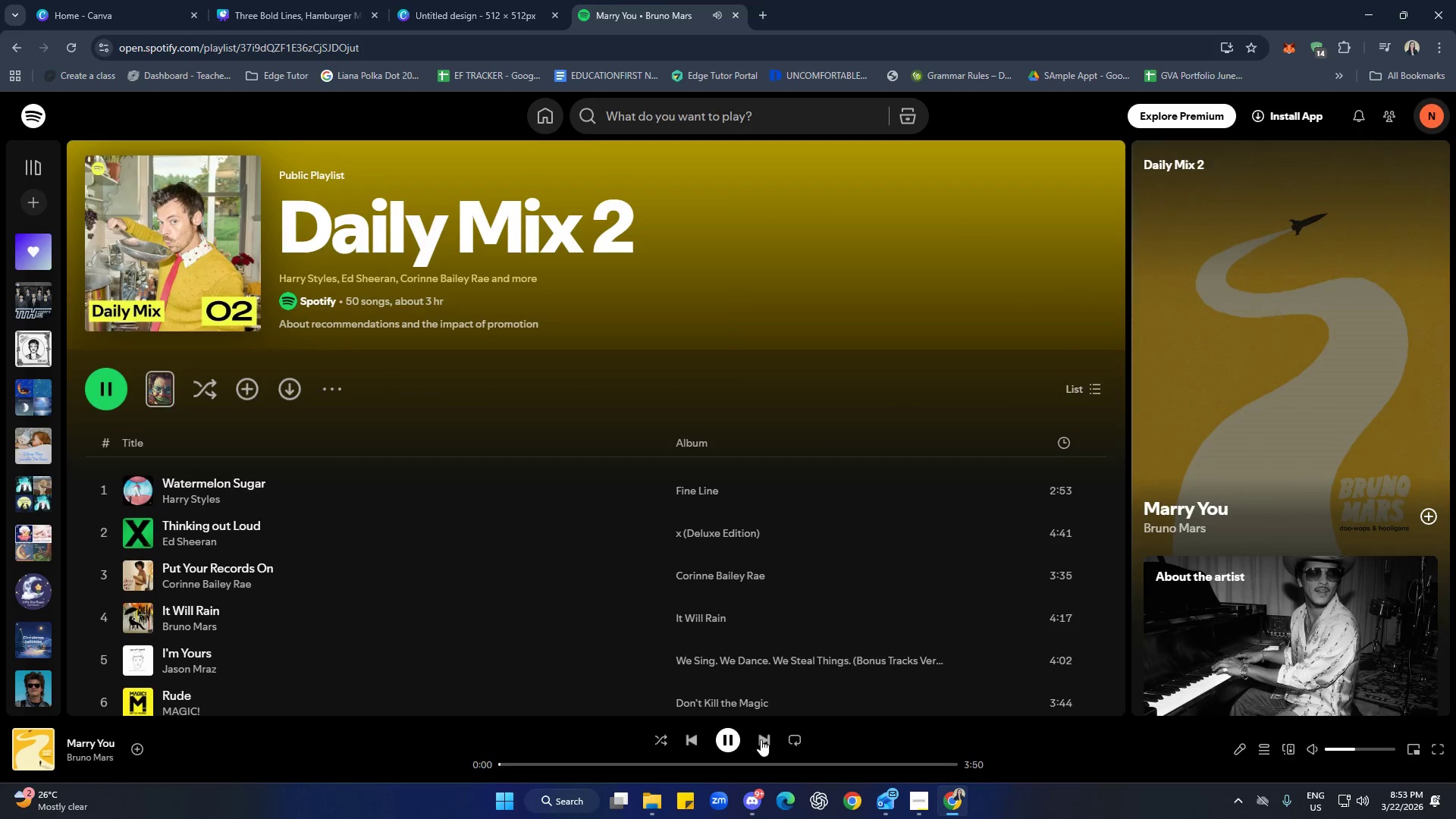 
left_click([761, 739])
 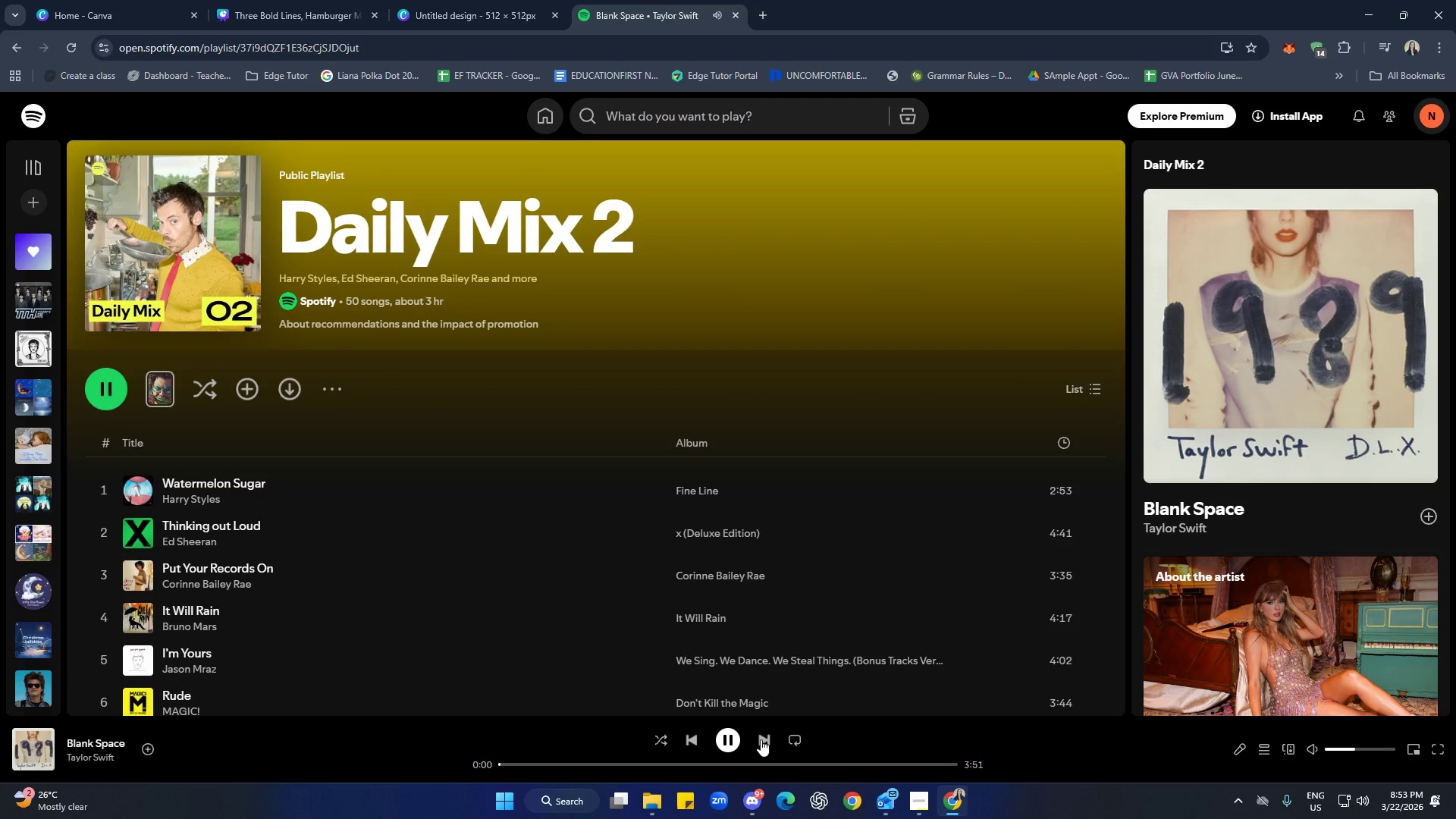 
left_click([761, 739])
 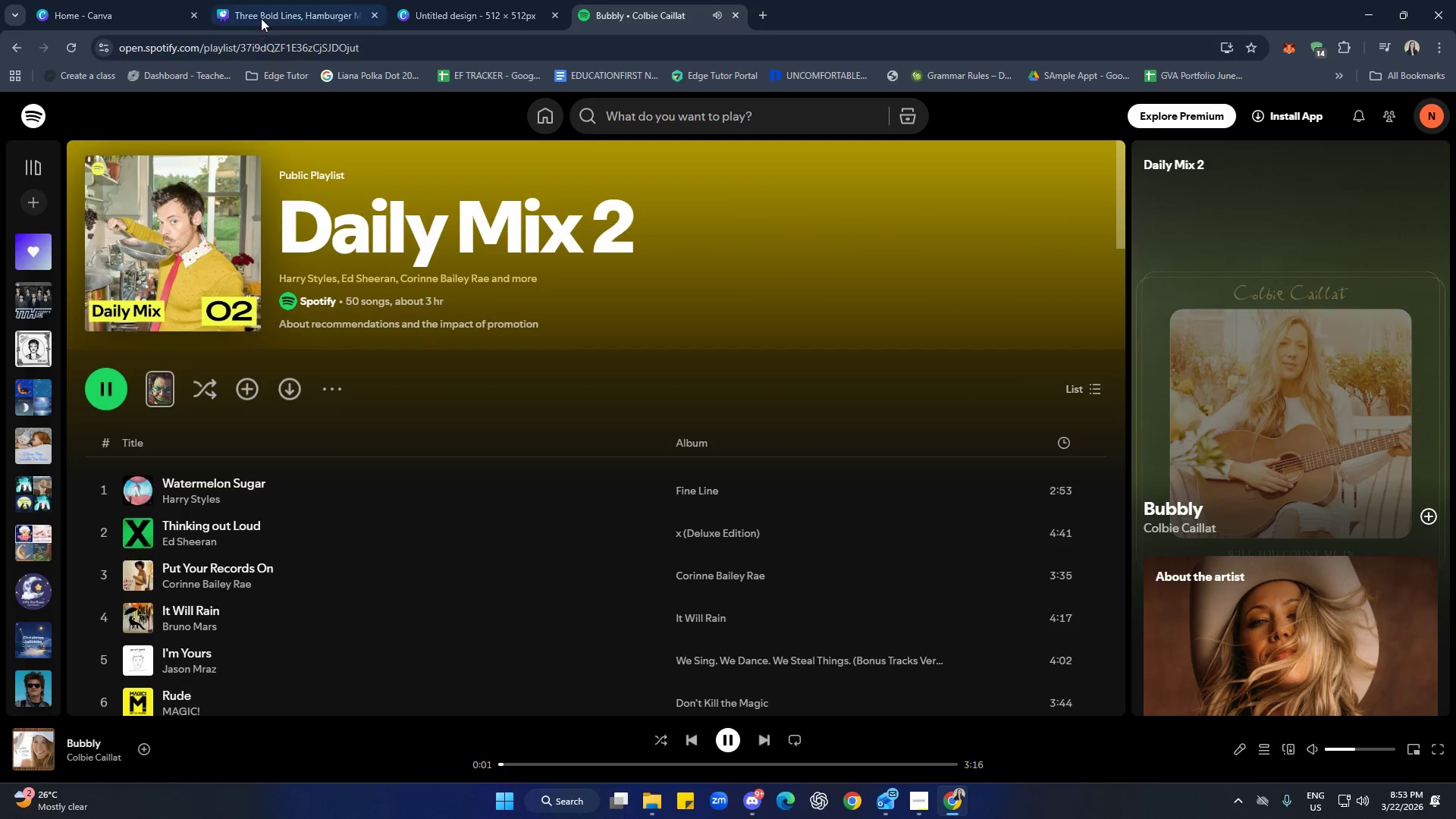 
left_click([281, 9])
 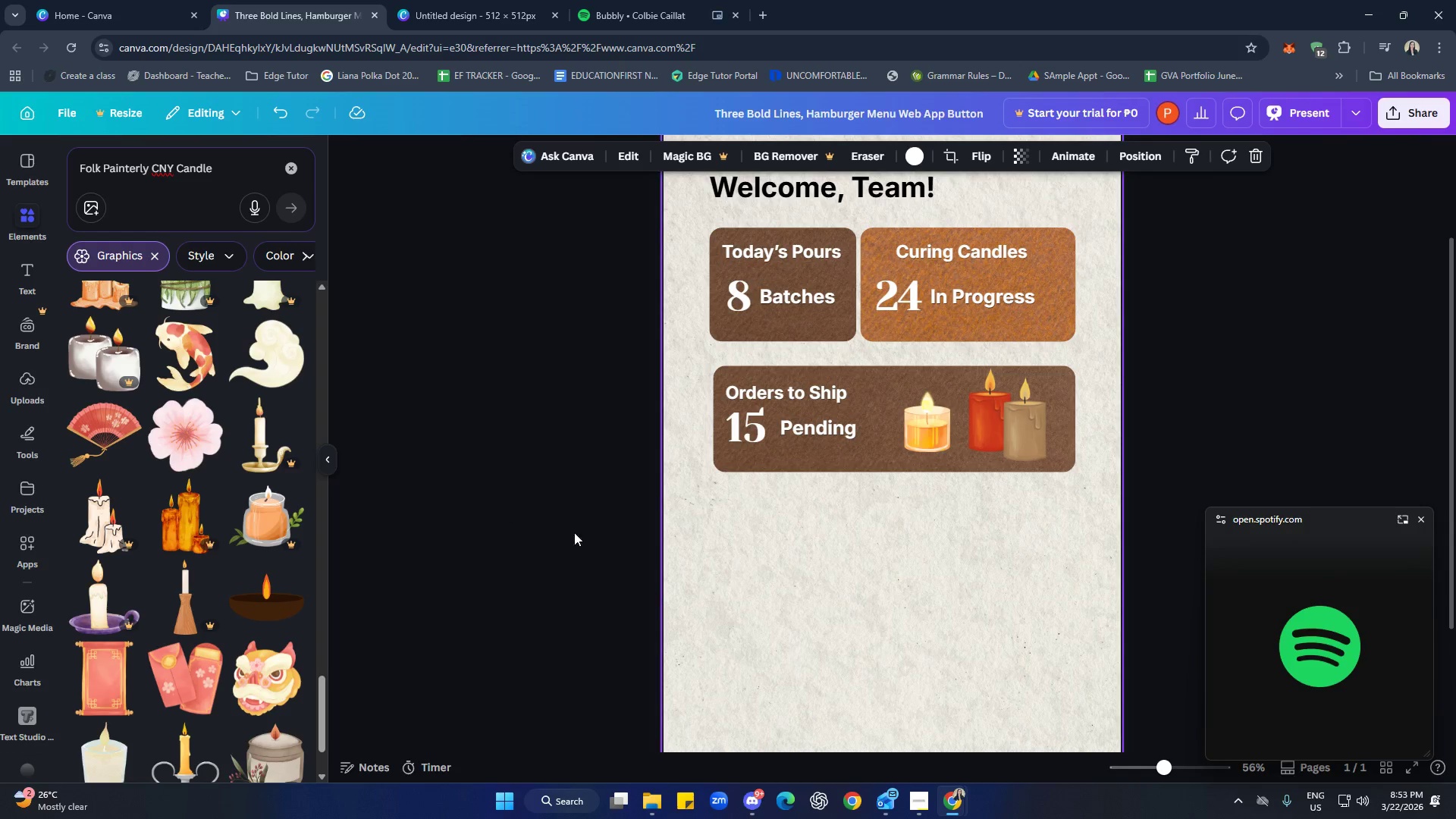 
left_click([814, 524])
 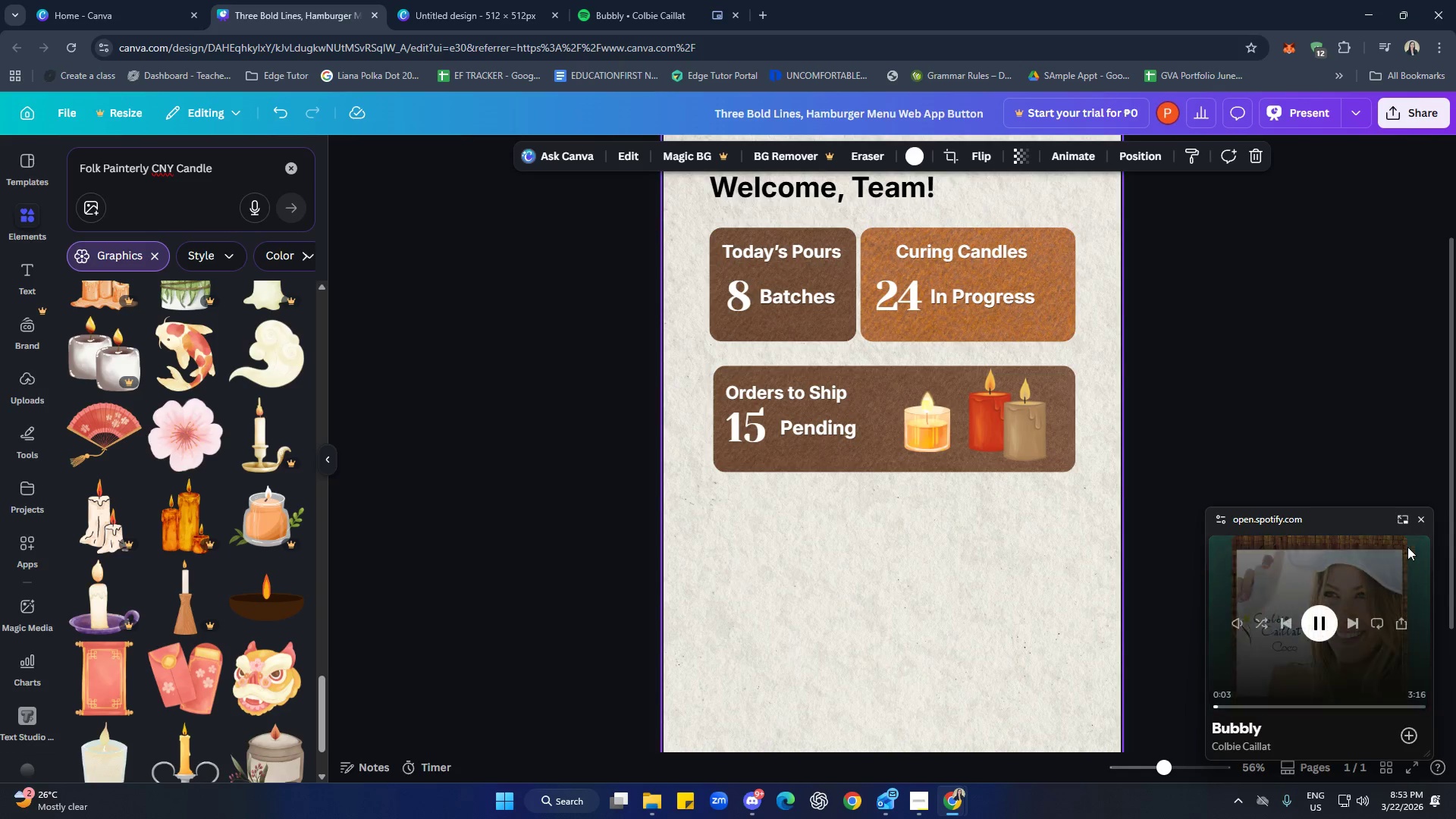 
left_click([1421, 519])
 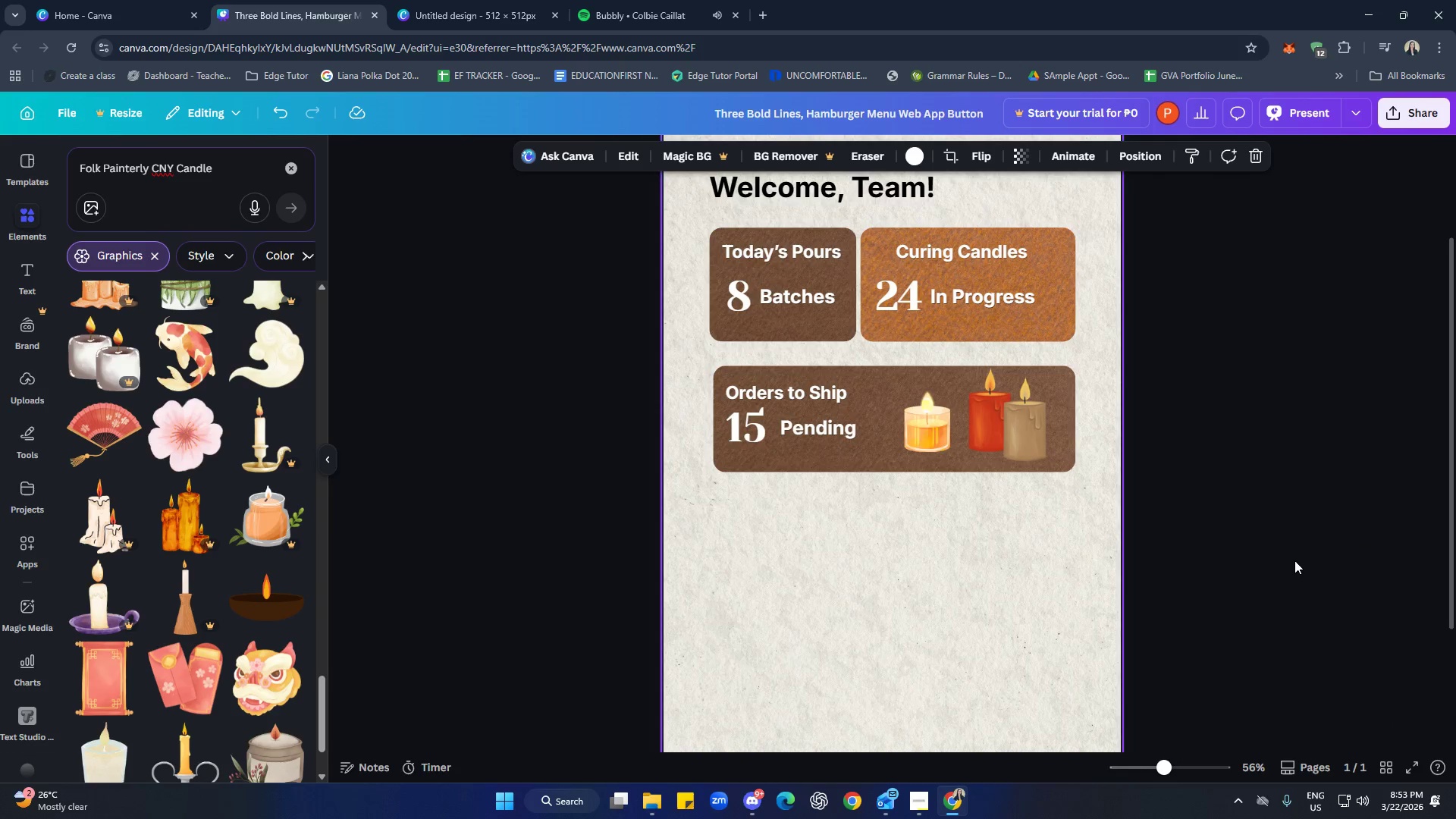 
hold_key(key=ControlLeft, duration=0.31)
scroll: coordinate [1297, 580], scroll_direction: down, amount: 2.0
 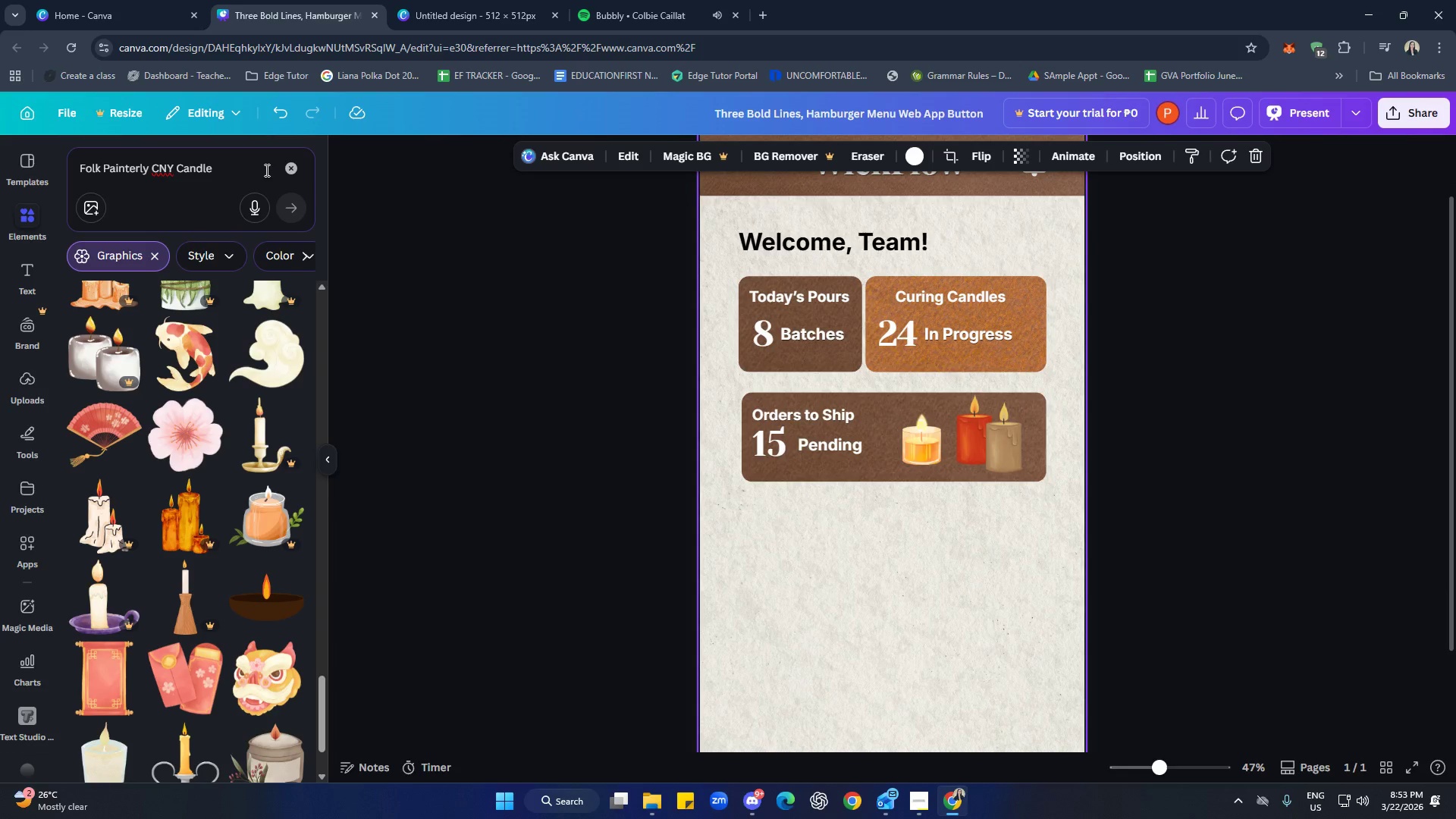 
left_click([293, 166])
 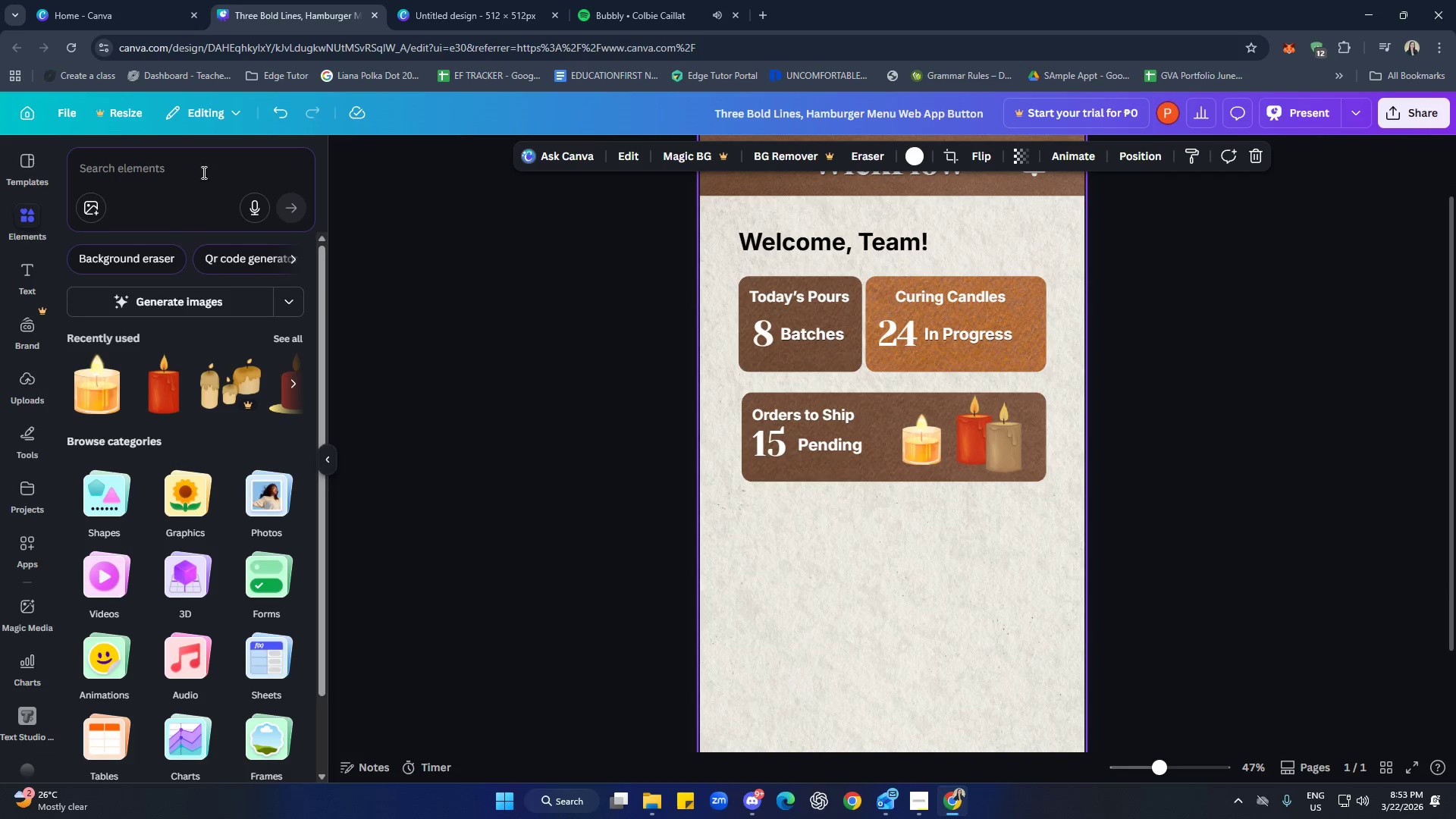 
left_click([180, 166])
 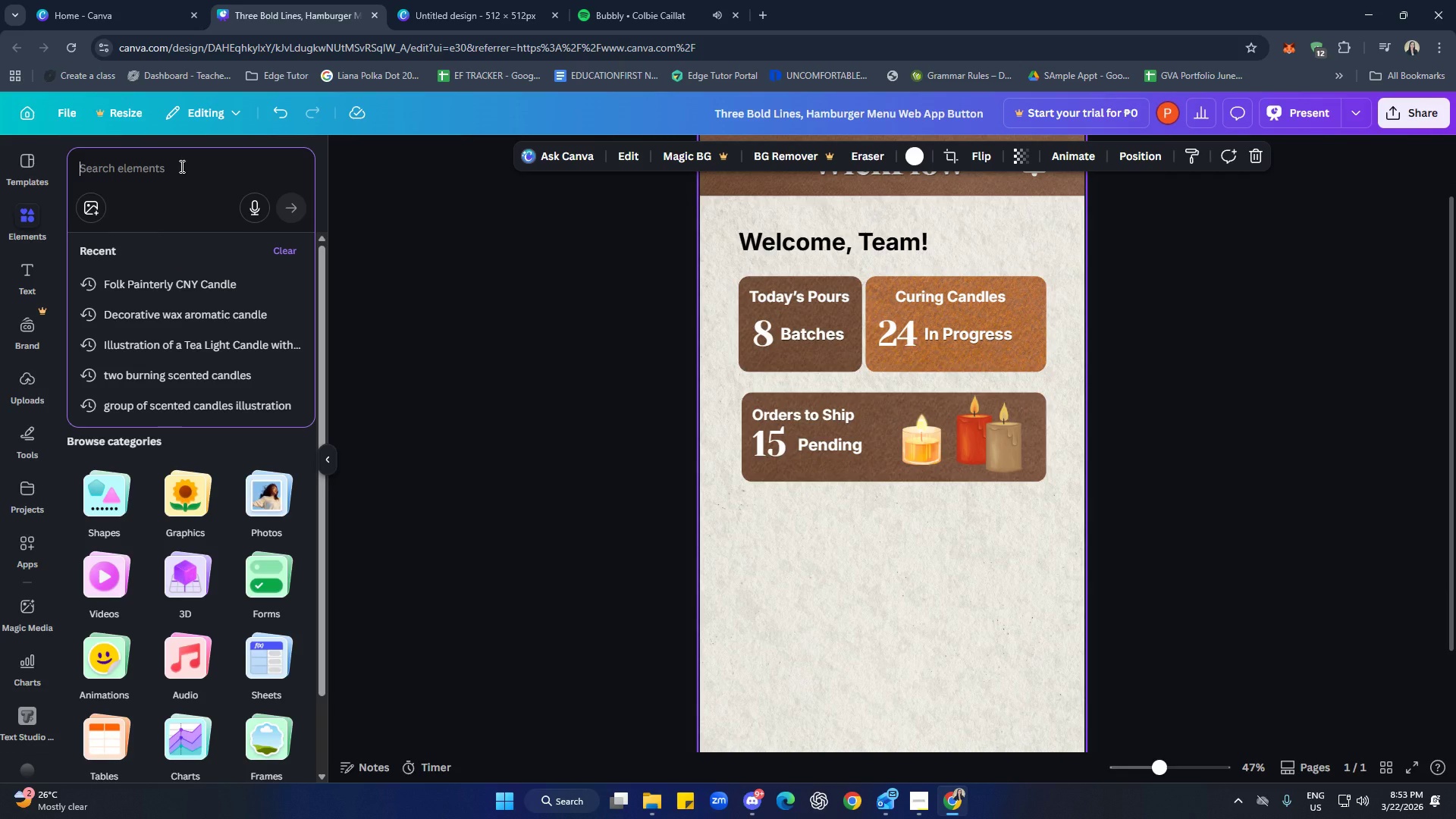 
type(candle skec)
key(Backspace)
type(tch)
 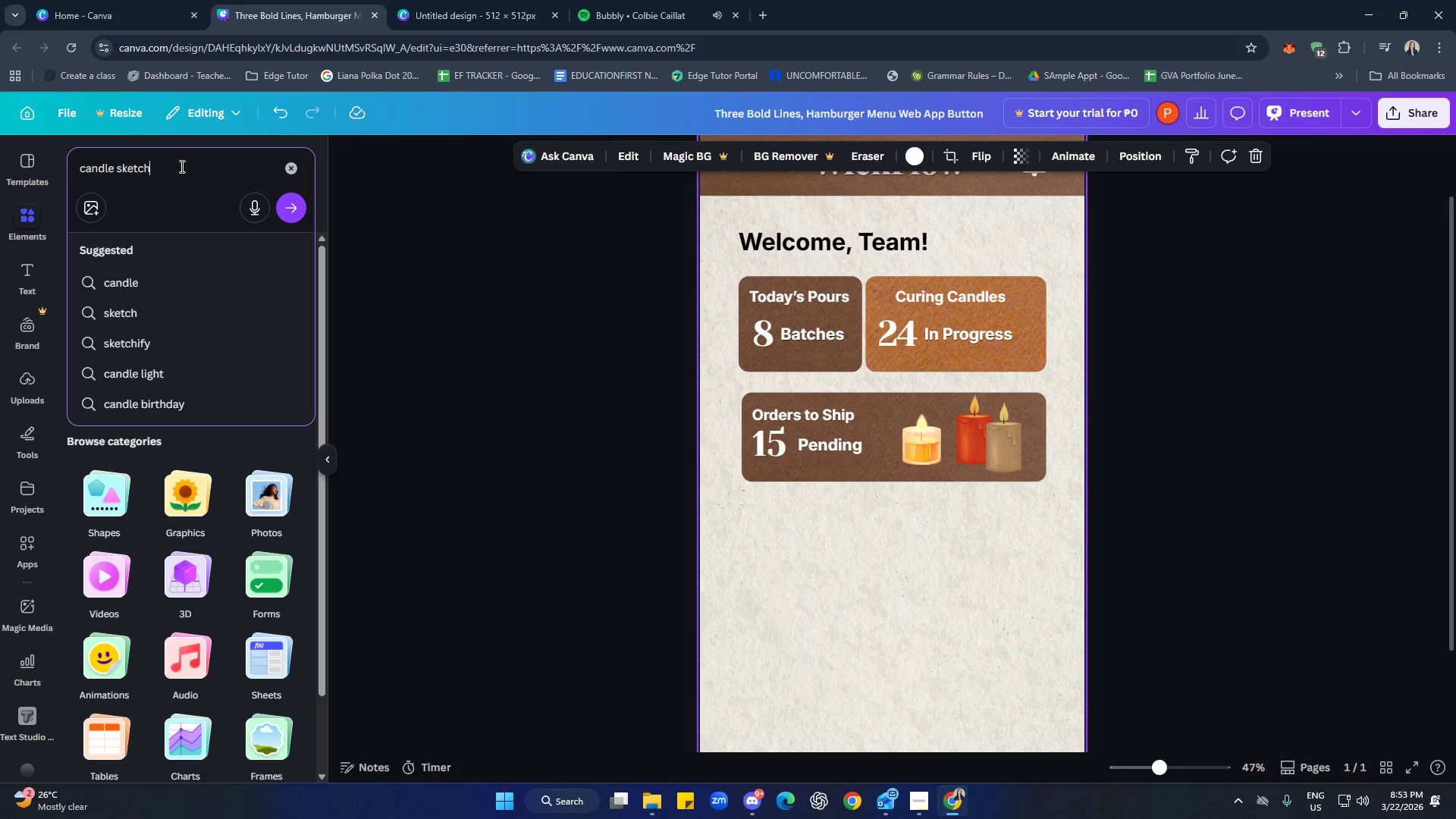 
key(Enter)
 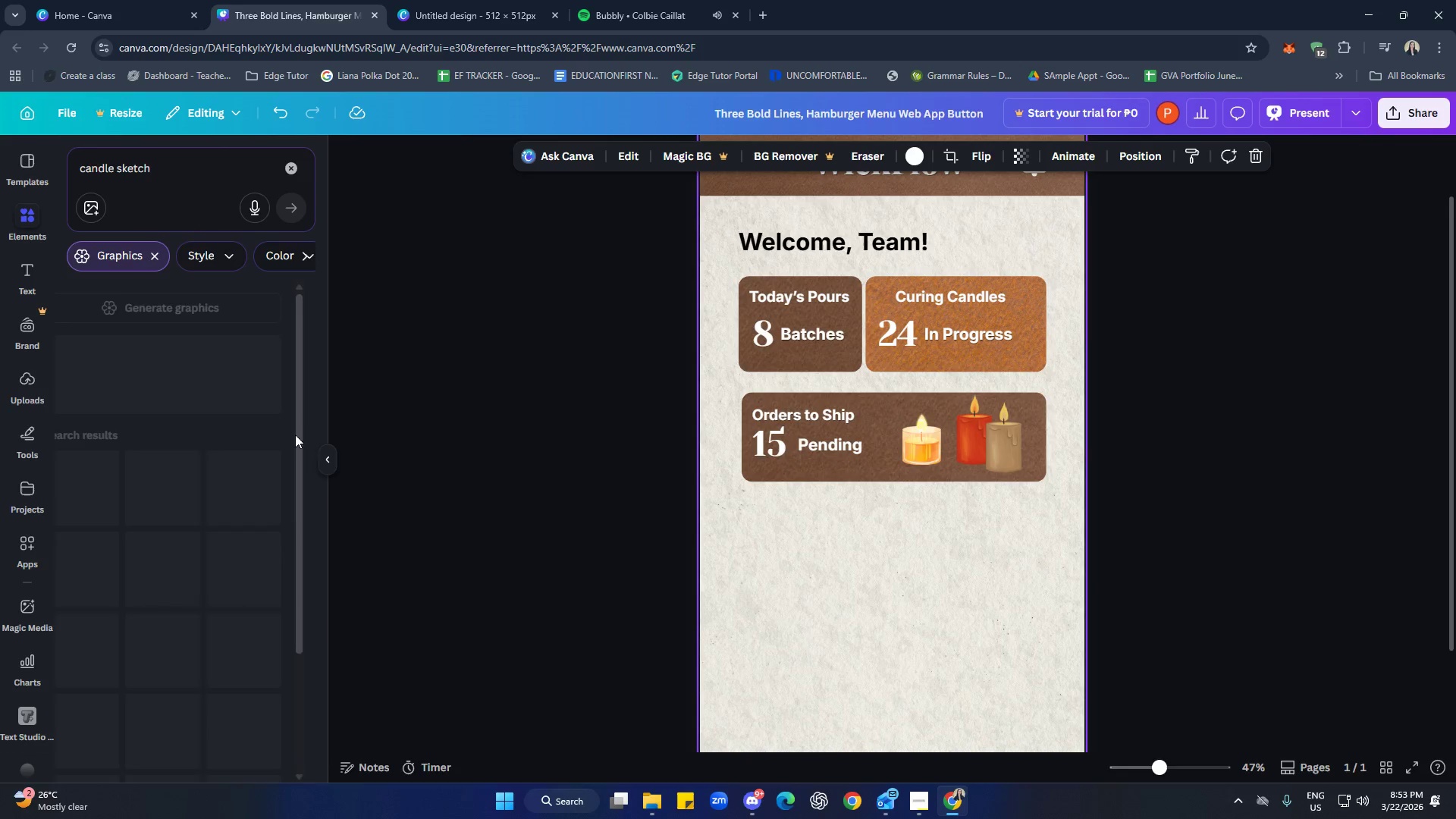 
scroll: coordinate [262, 509], scroll_direction: down, amount: 10.0
 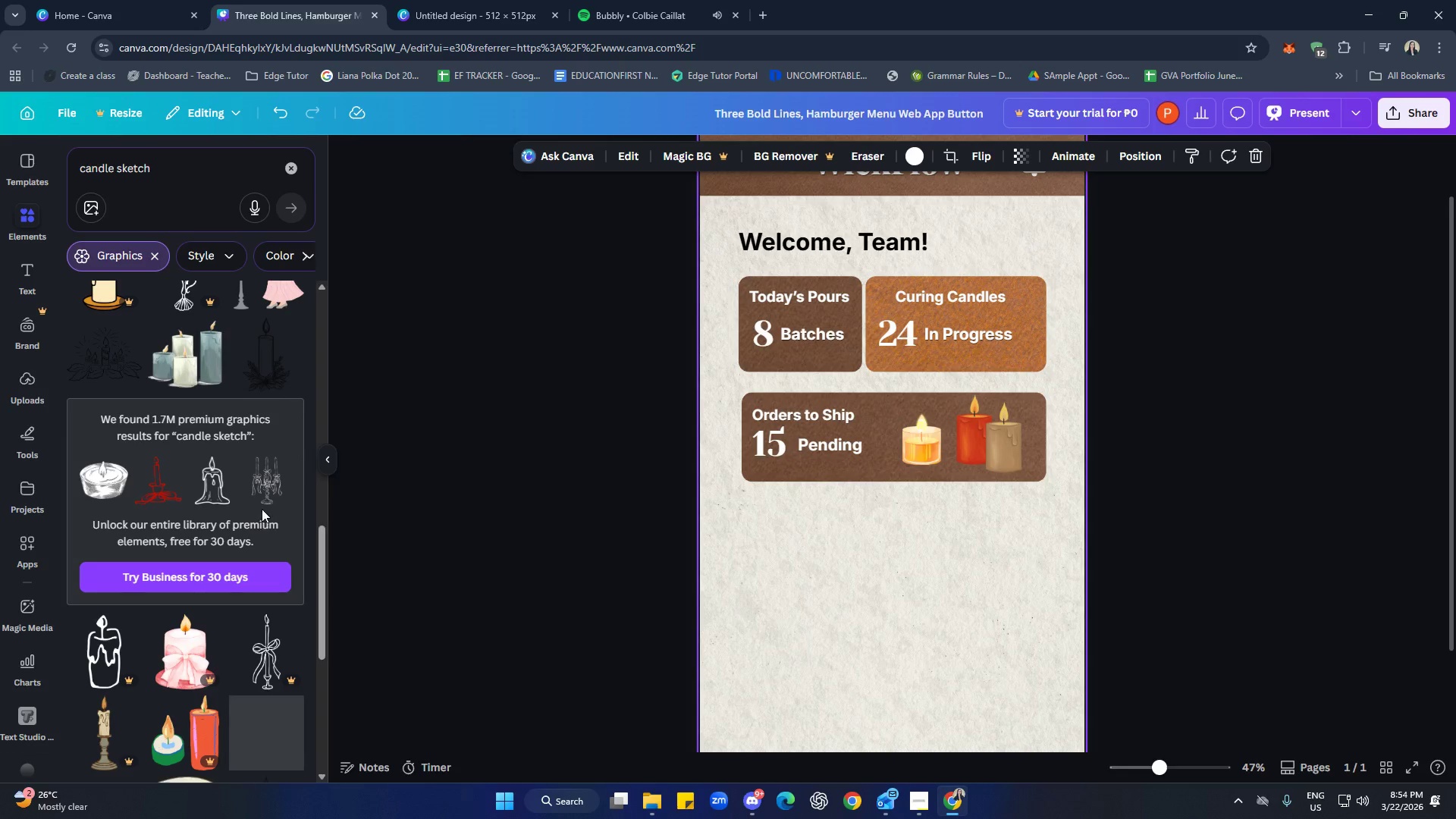 
scroll: coordinate [262, 509], scroll_direction: up, amount: 2.0
 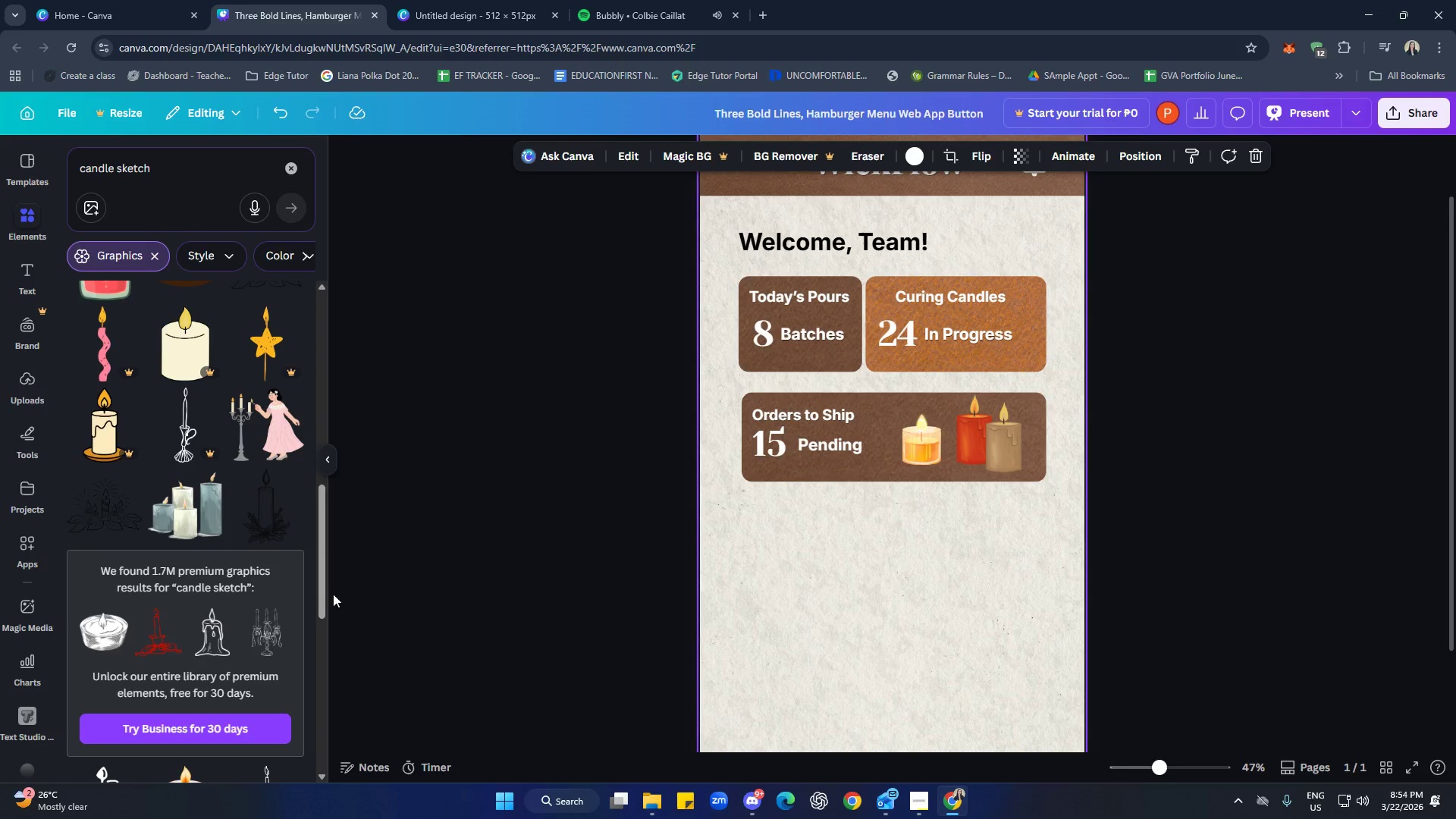 
left_click_drag(start_coordinate=[187, 507], to_coordinate=[202, 508])
 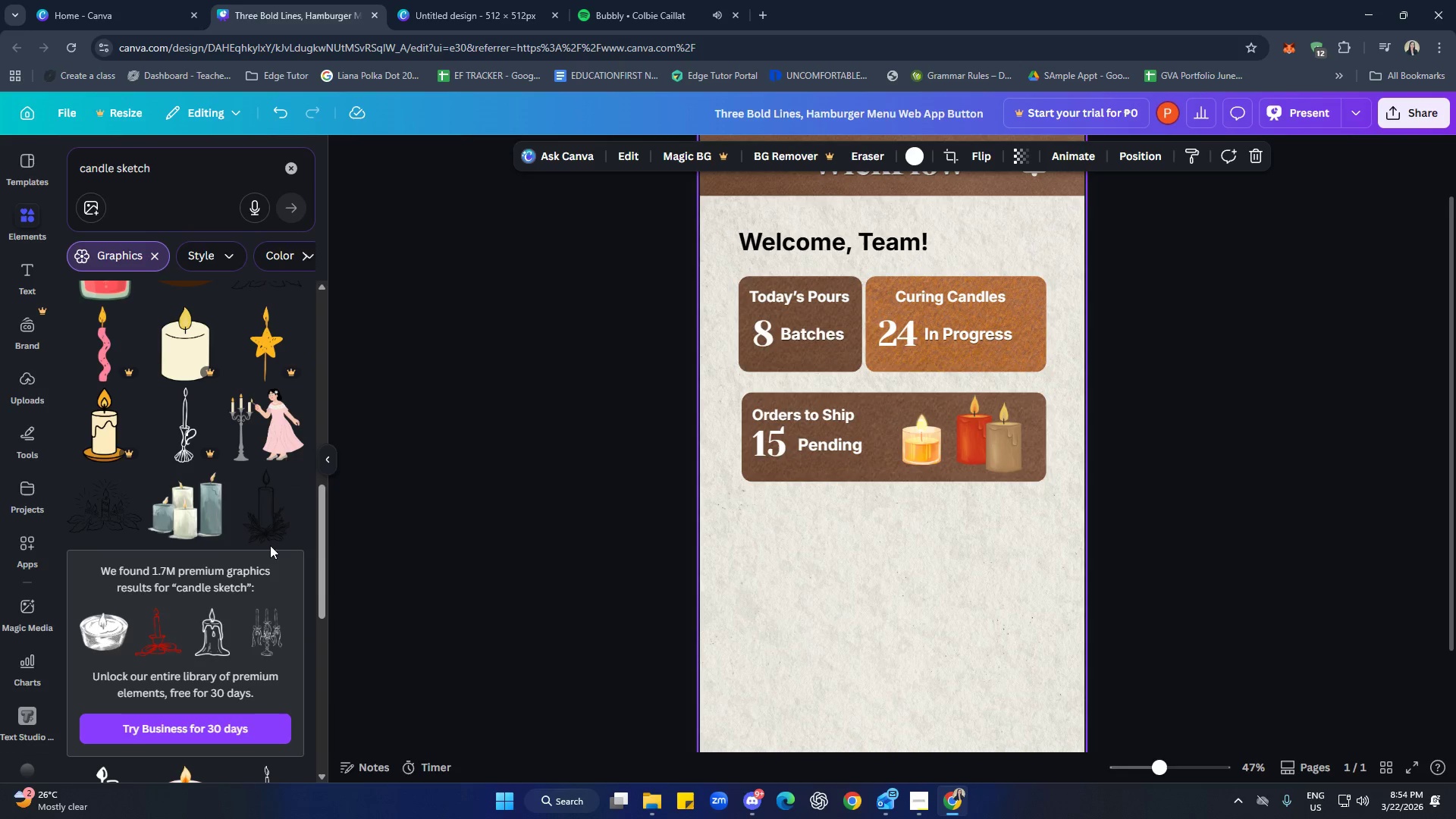 
left_click([193, 513])
 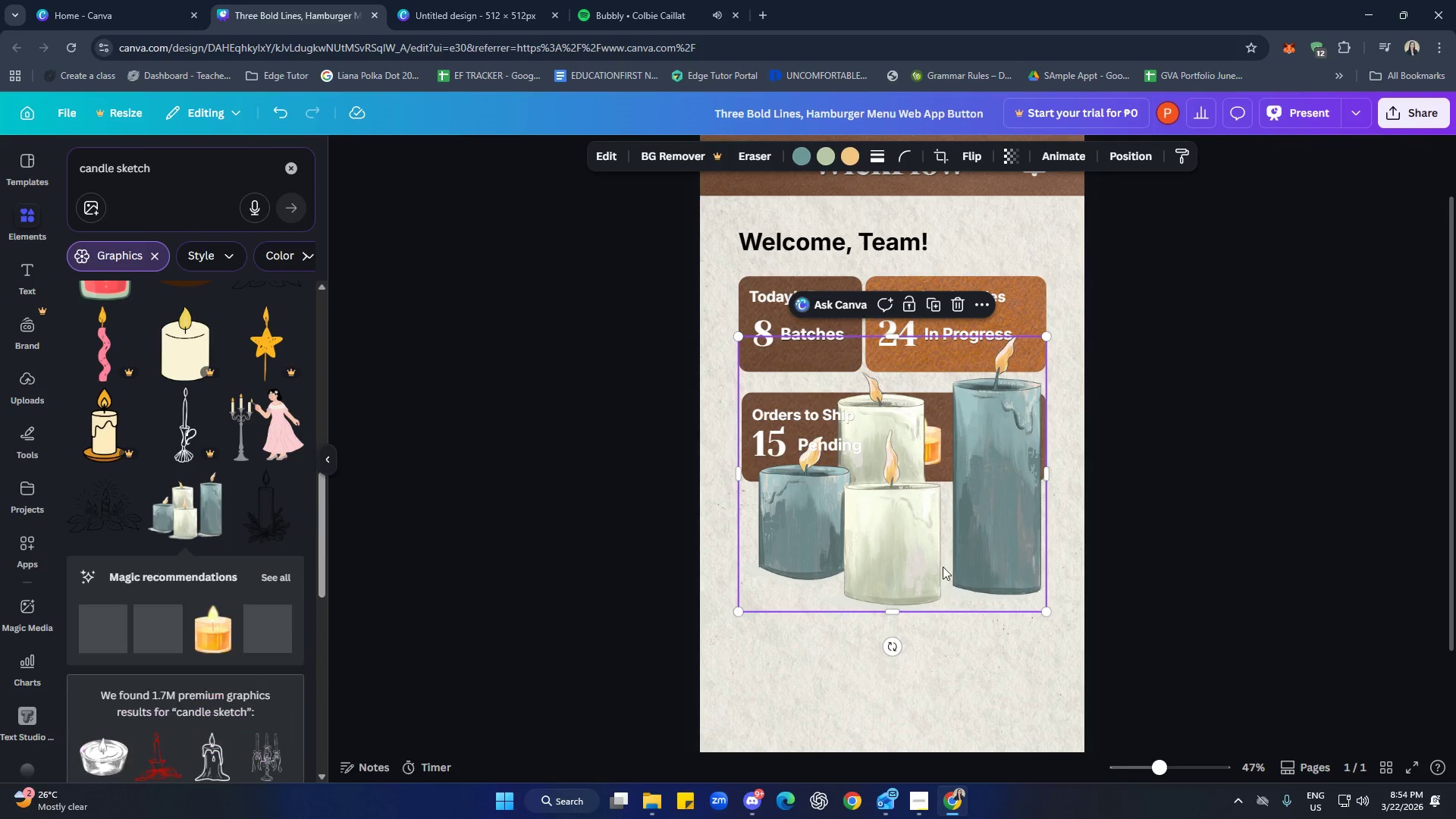 
left_click_drag(start_coordinate=[940, 526], to_coordinate=[956, 572])
 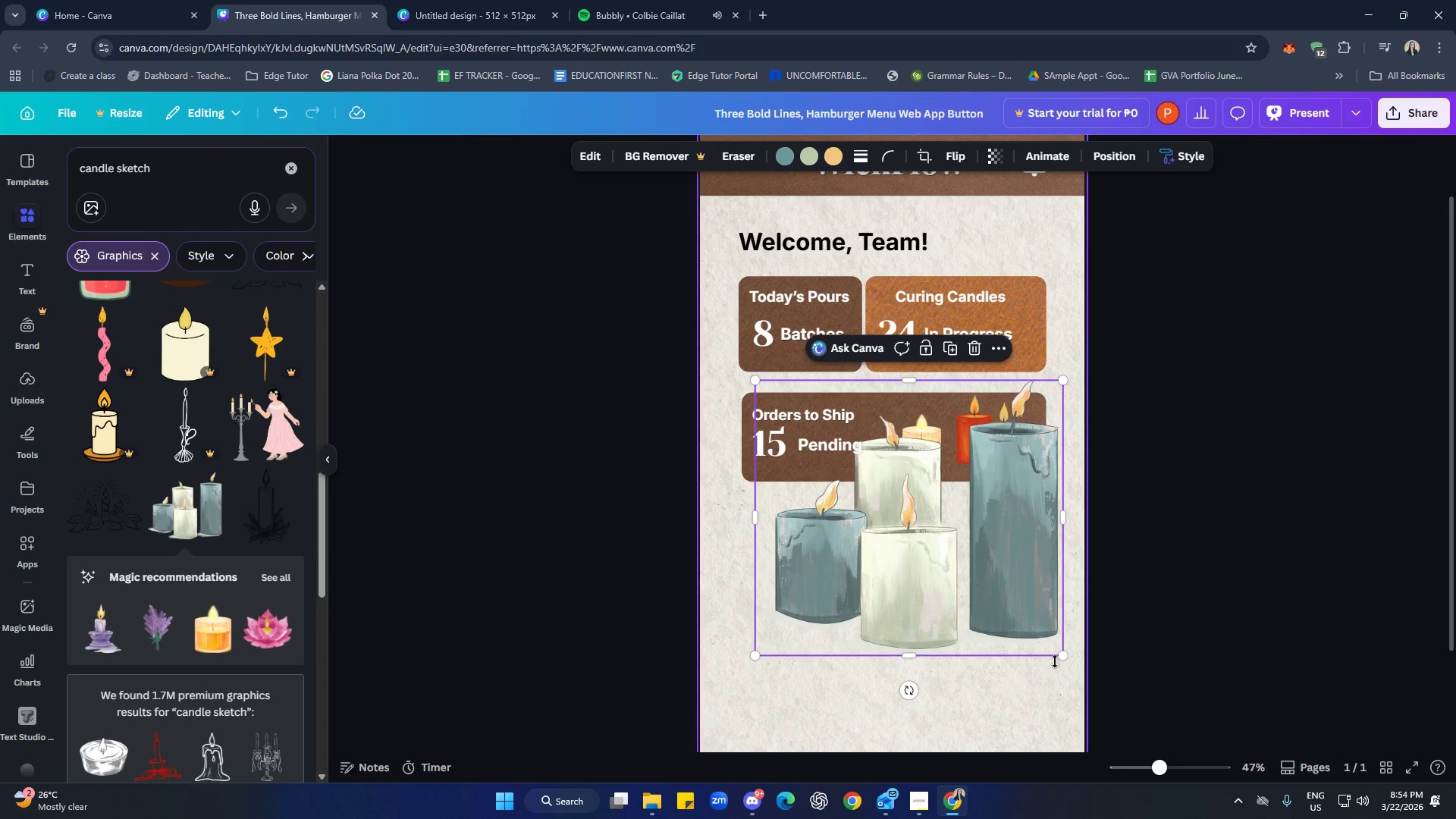 
left_click_drag(start_coordinate=[1062, 657], to_coordinate=[898, 538])
 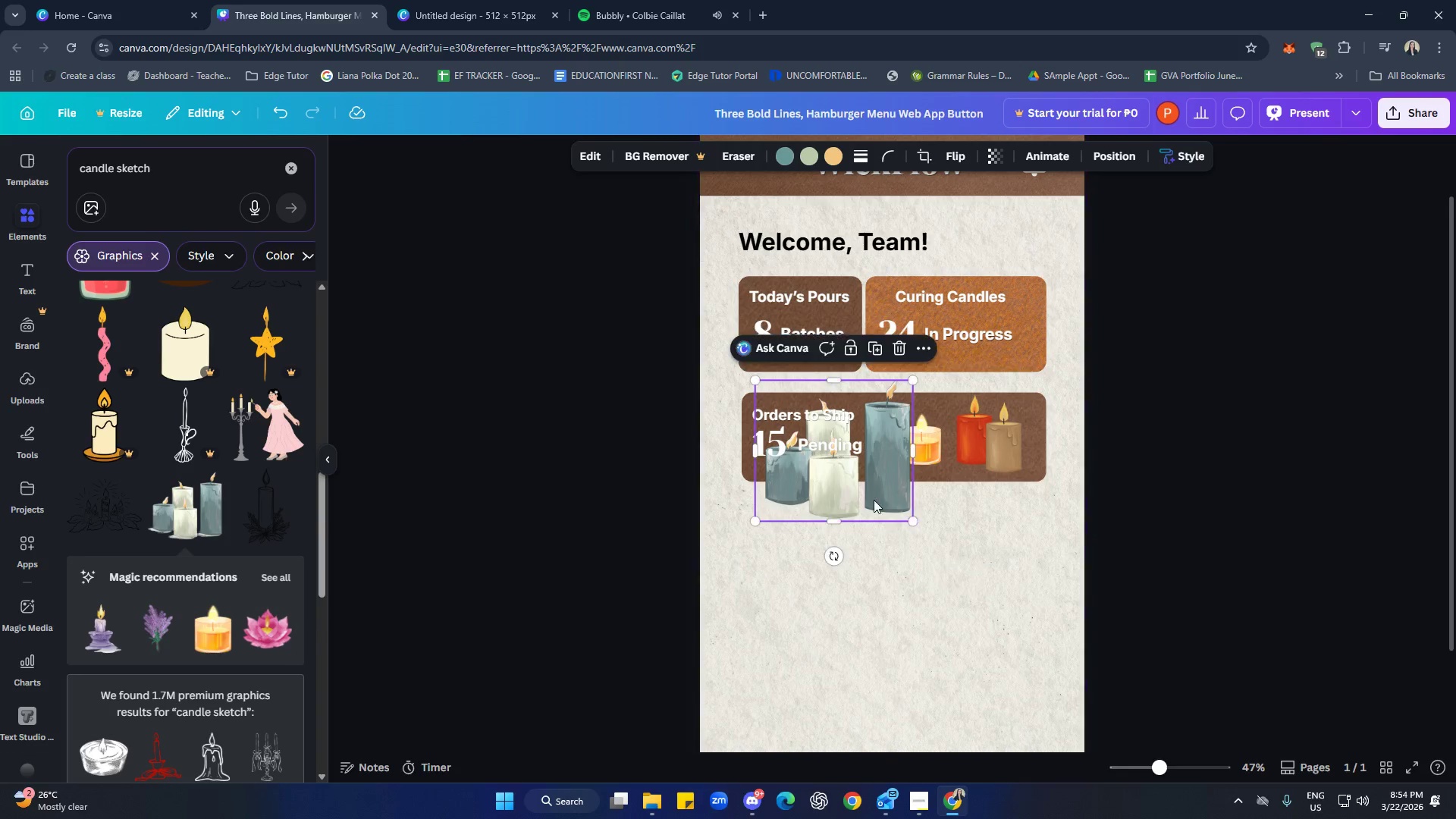 
left_click_drag(start_coordinate=[868, 487], to_coordinate=[897, 513])
 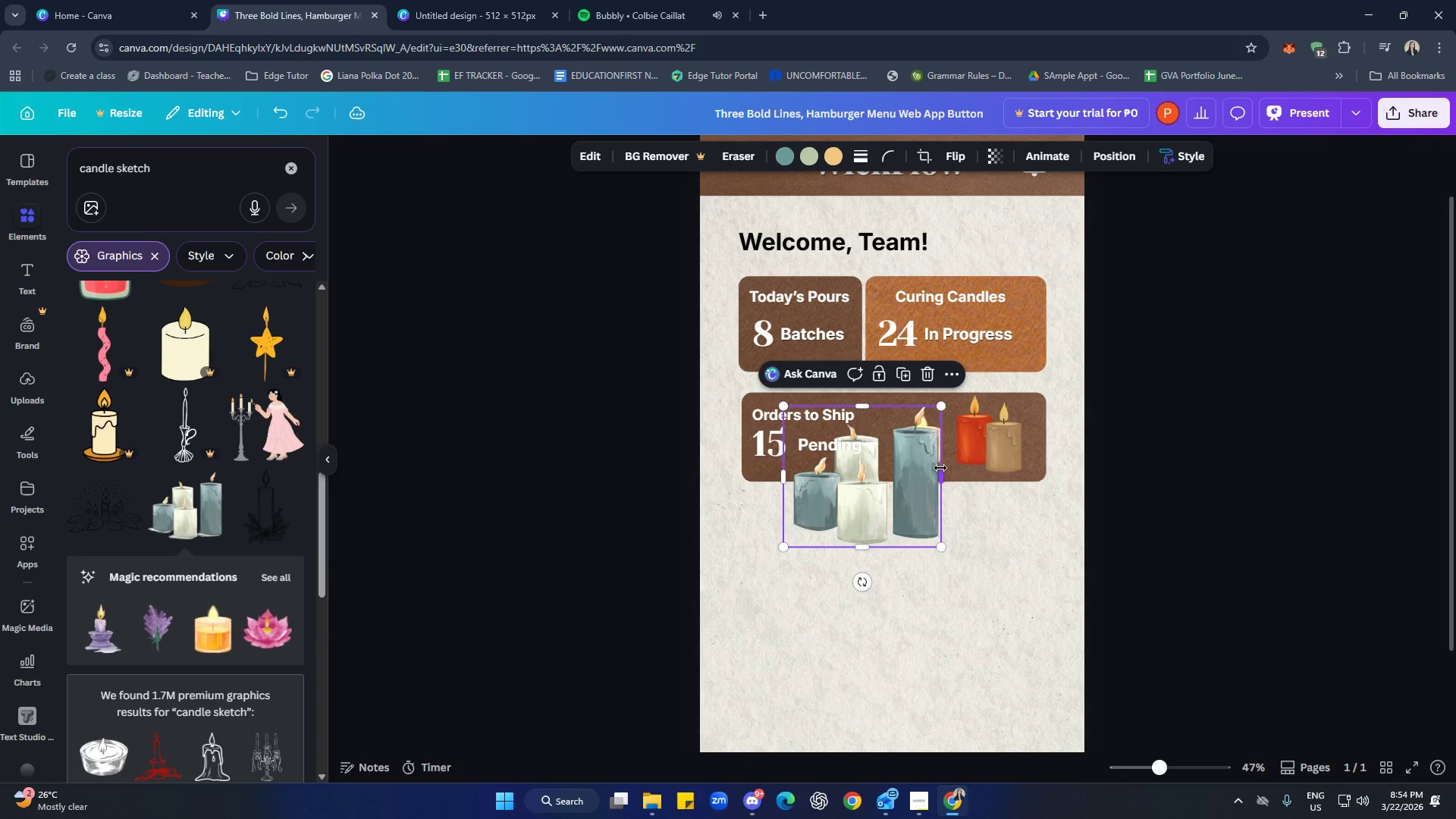 
left_click_drag(start_coordinate=[942, 473], to_coordinate=[946, 482])
 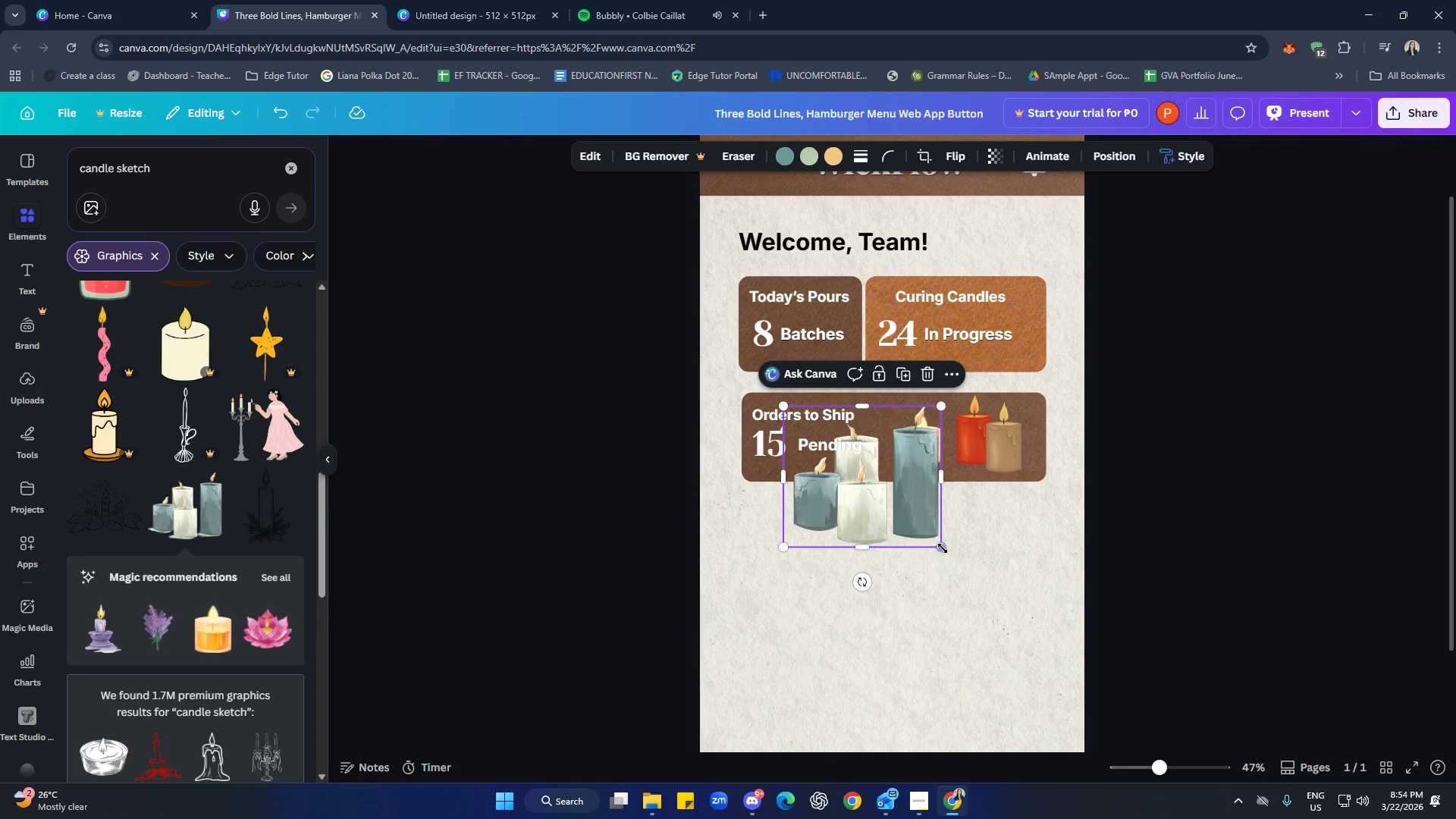 
left_click_drag(start_coordinate=[940, 544], to_coordinate=[990, 557])
 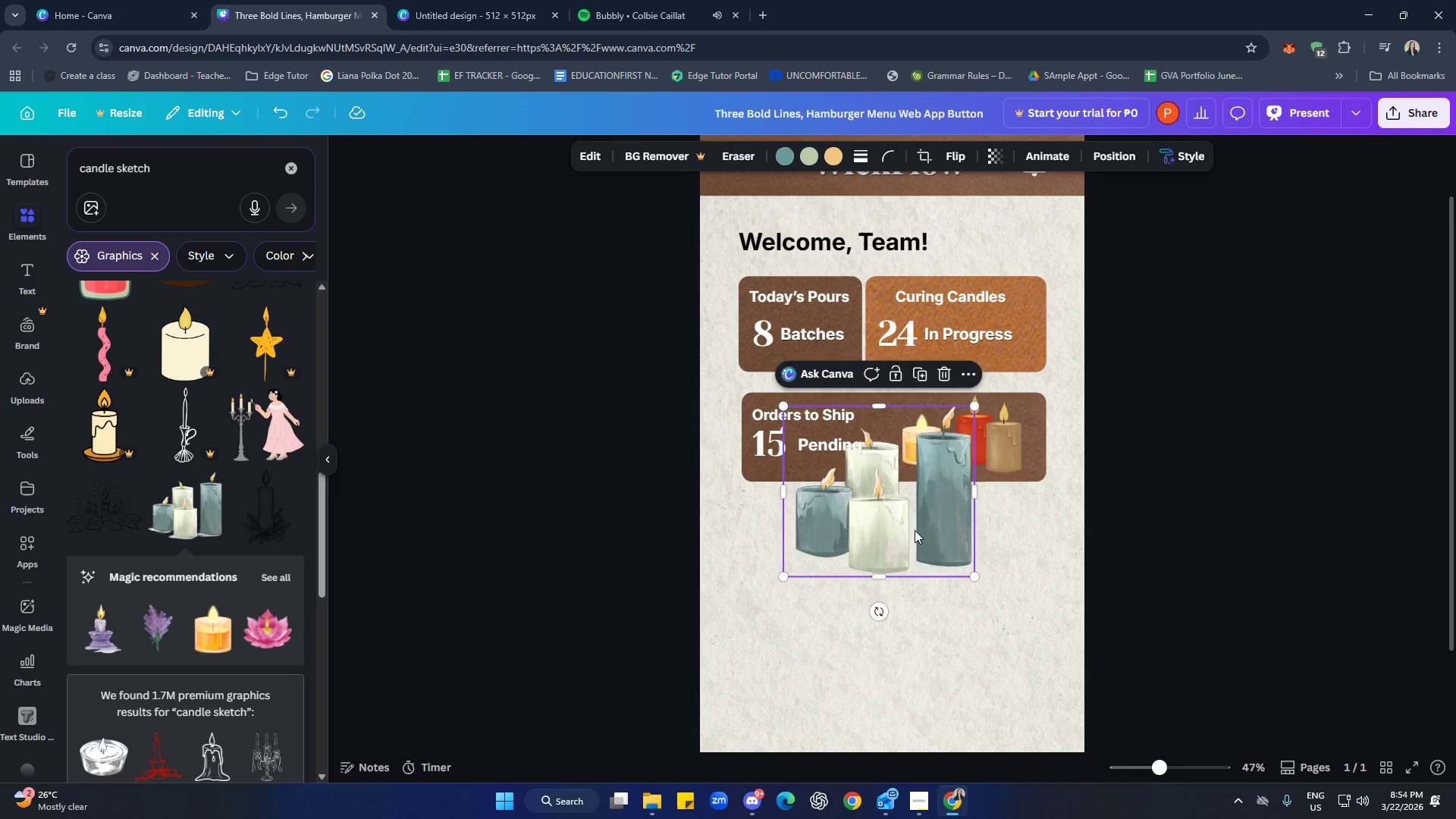 
left_click_drag(start_coordinate=[914, 530], to_coordinate=[987, 482])
 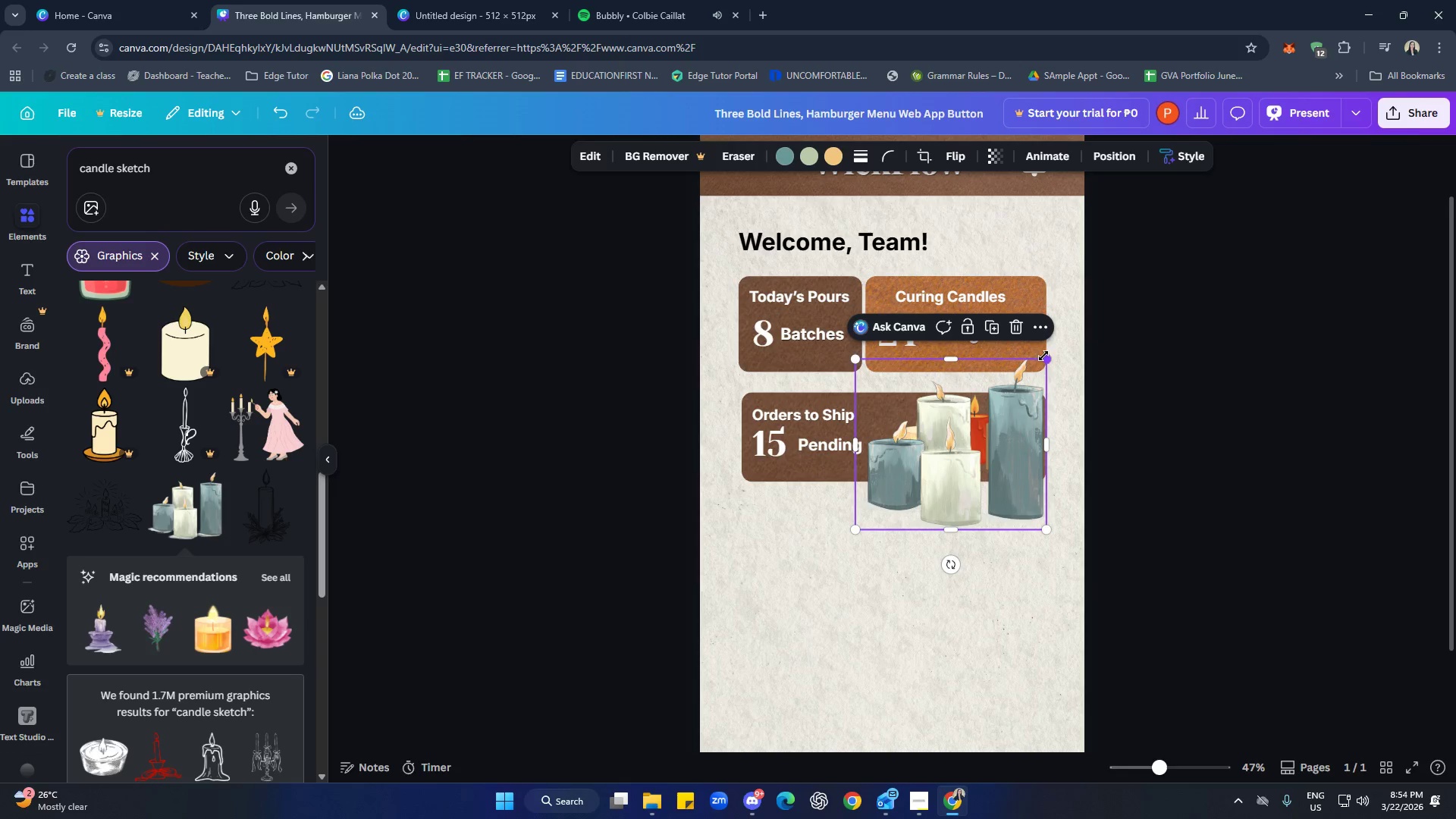 
left_click_drag(start_coordinate=[1045, 359], to_coordinate=[964, 479])
 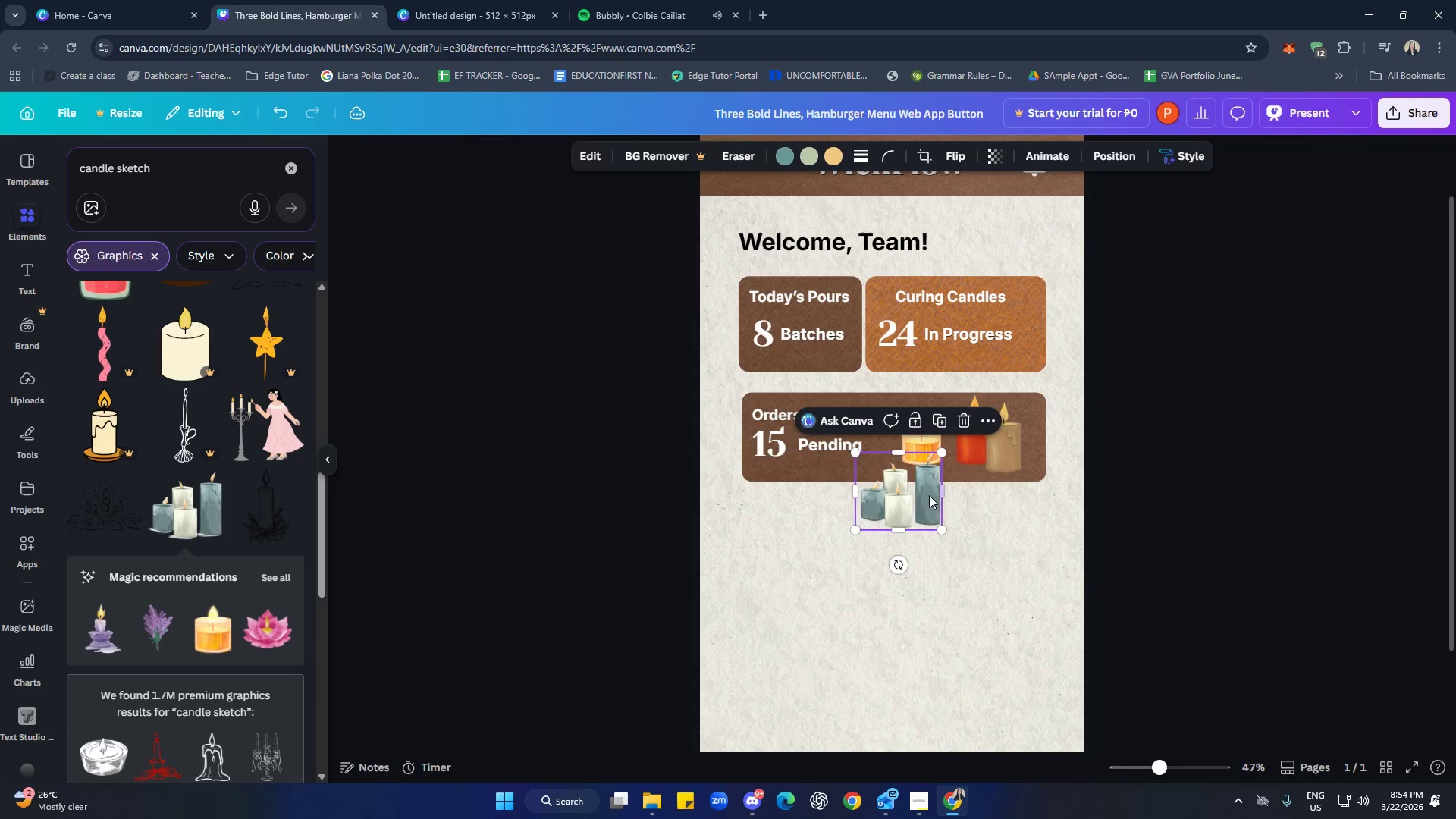 
left_click_drag(start_coordinate=[927, 495], to_coordinate=[997, 439])
 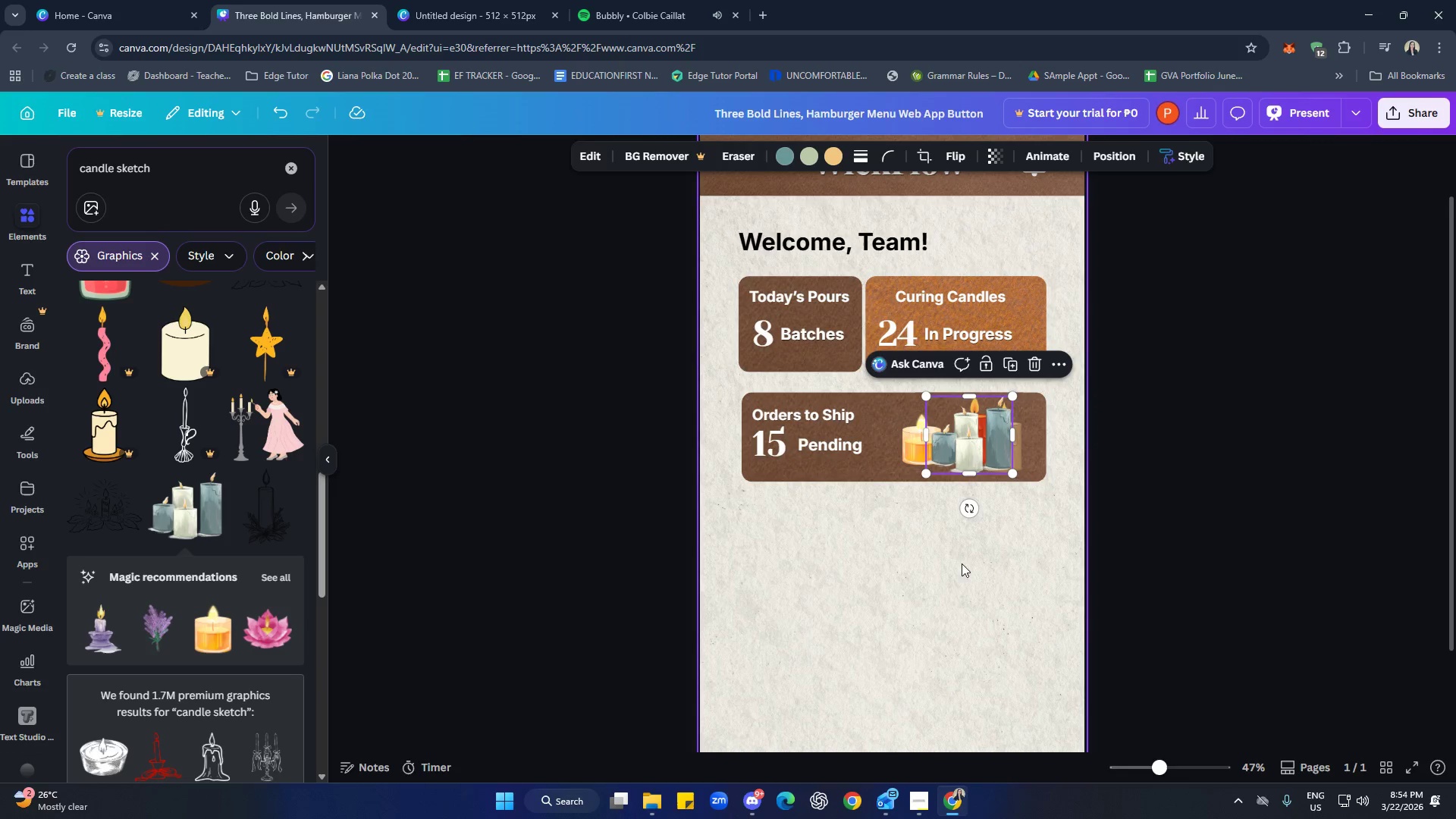 
left_click([952, 583])
 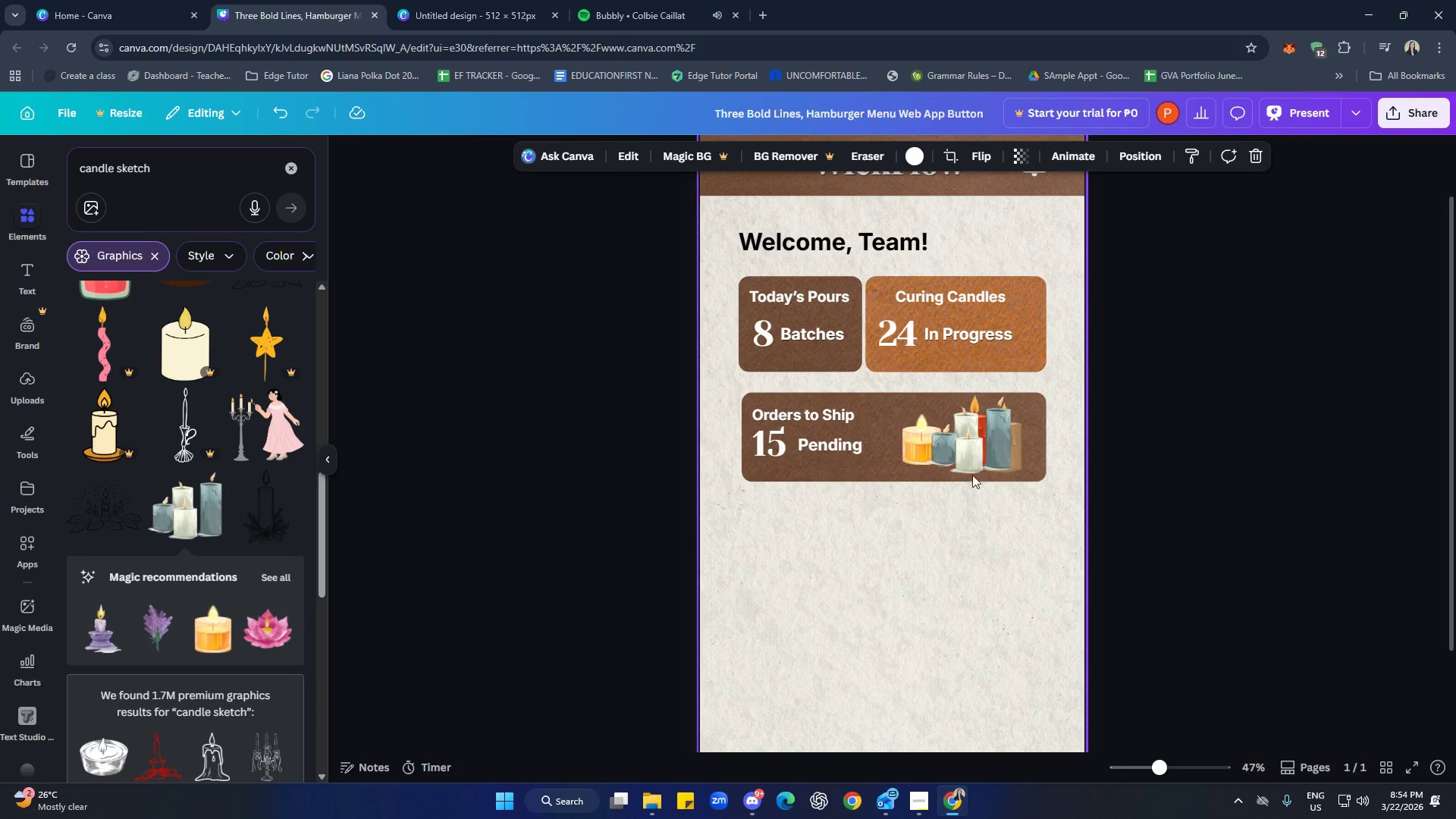 
left_click_drag(start_coordinate=[989, 443], to_coordinate=[868, 516])
 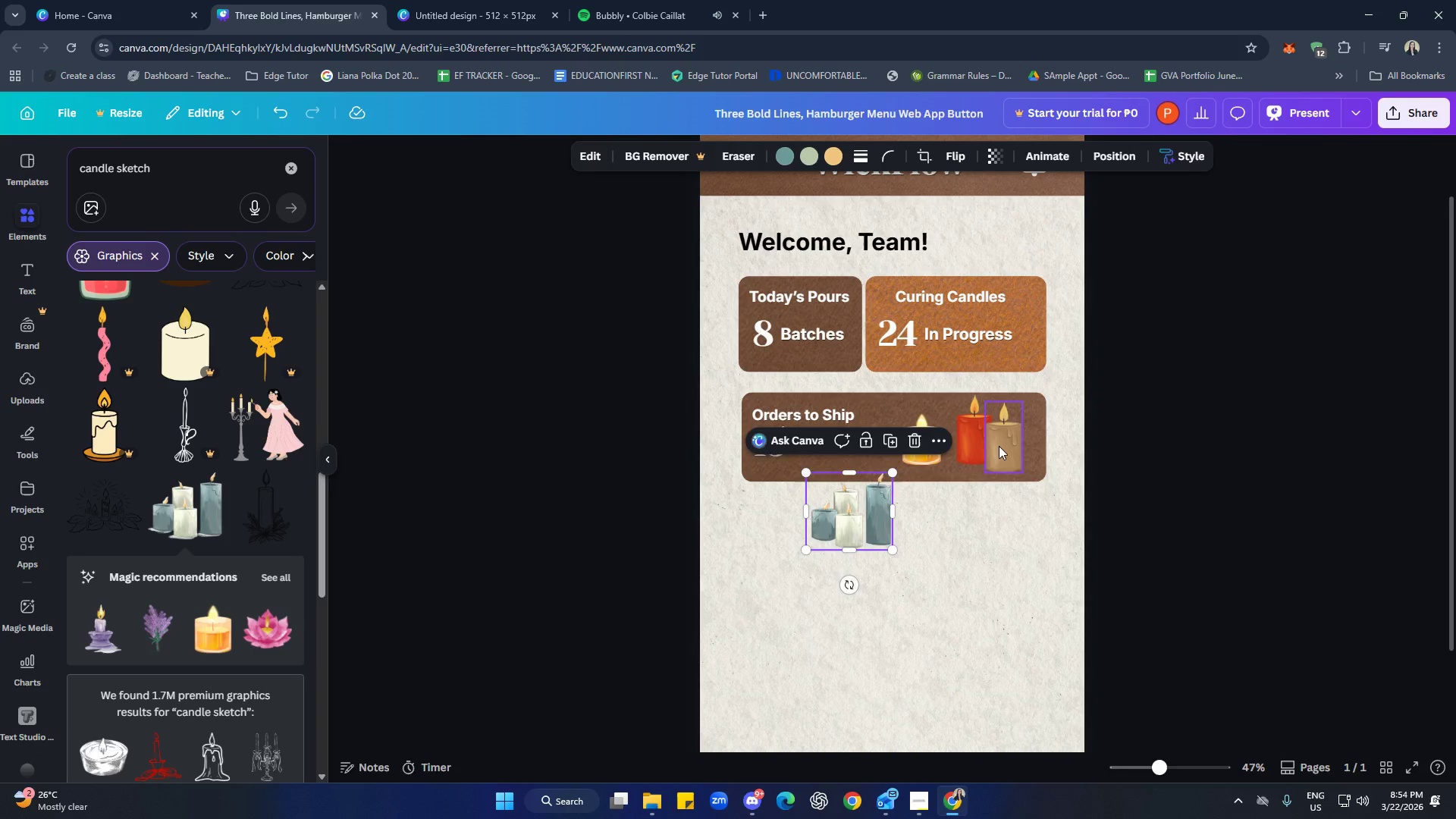 
left_click([999, 446])
 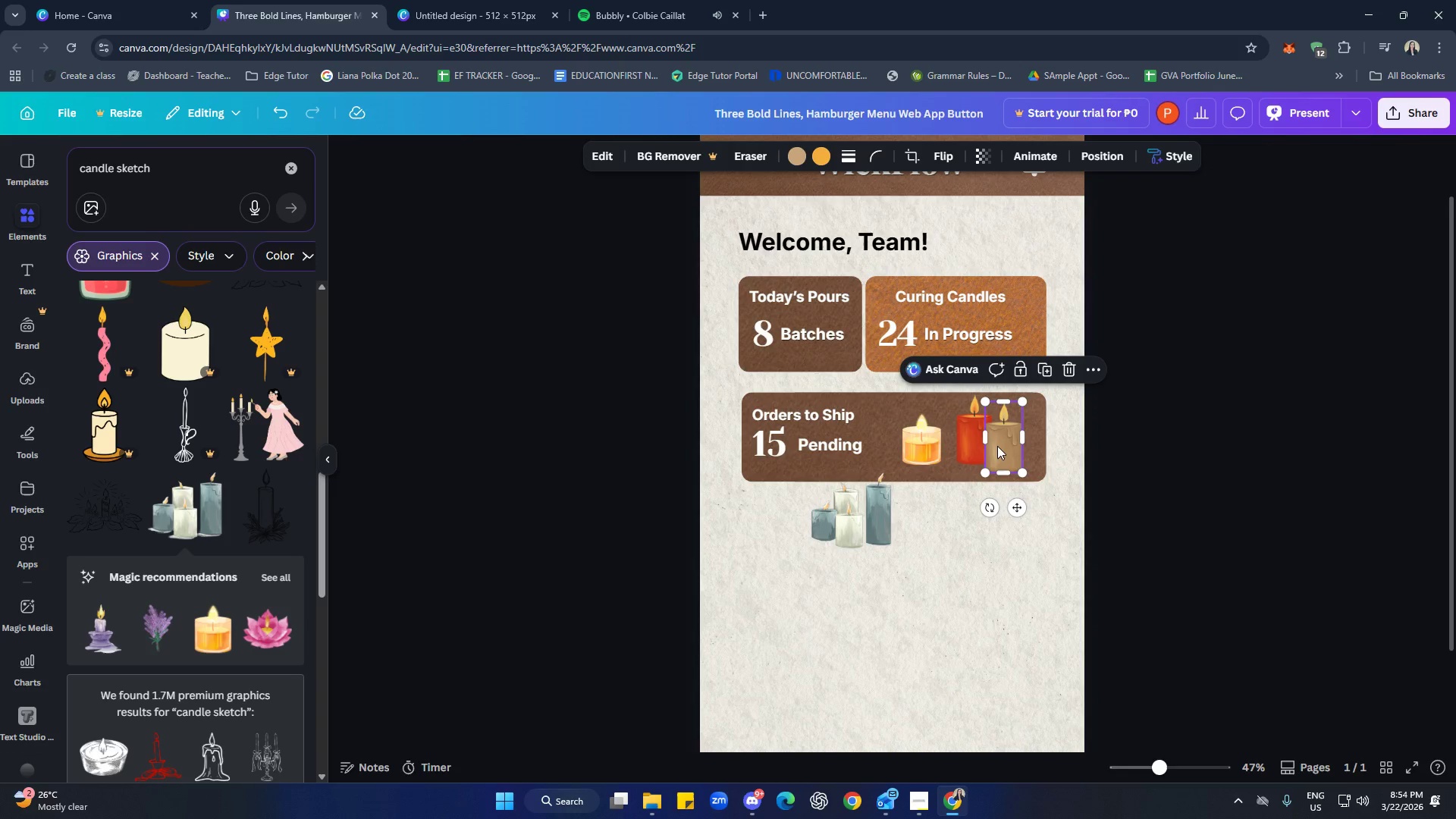 
hold_key(key=ShiftLeft, duration=1.25)
left_click([976, 438])
 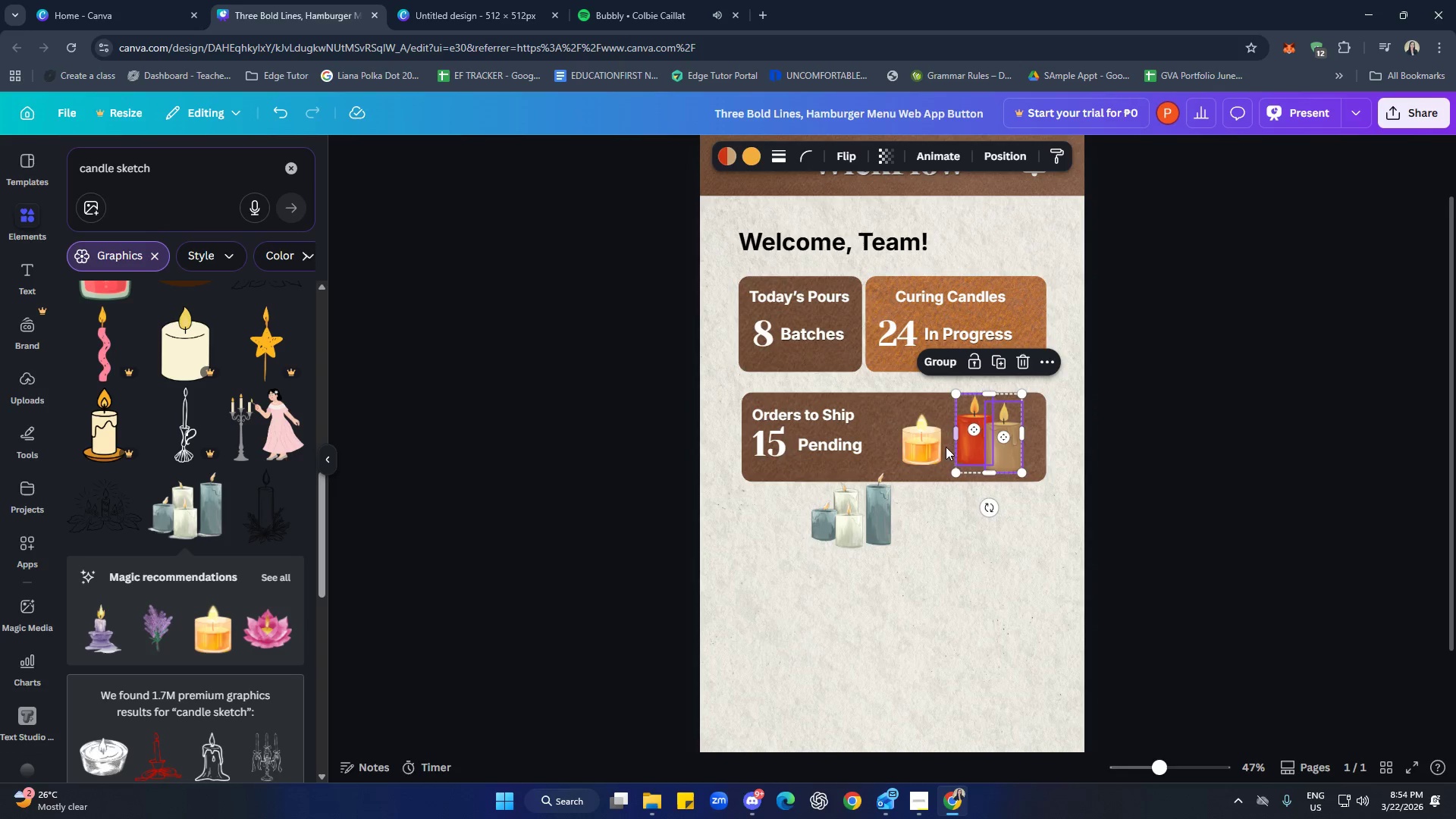 
left_click([929, 445])
 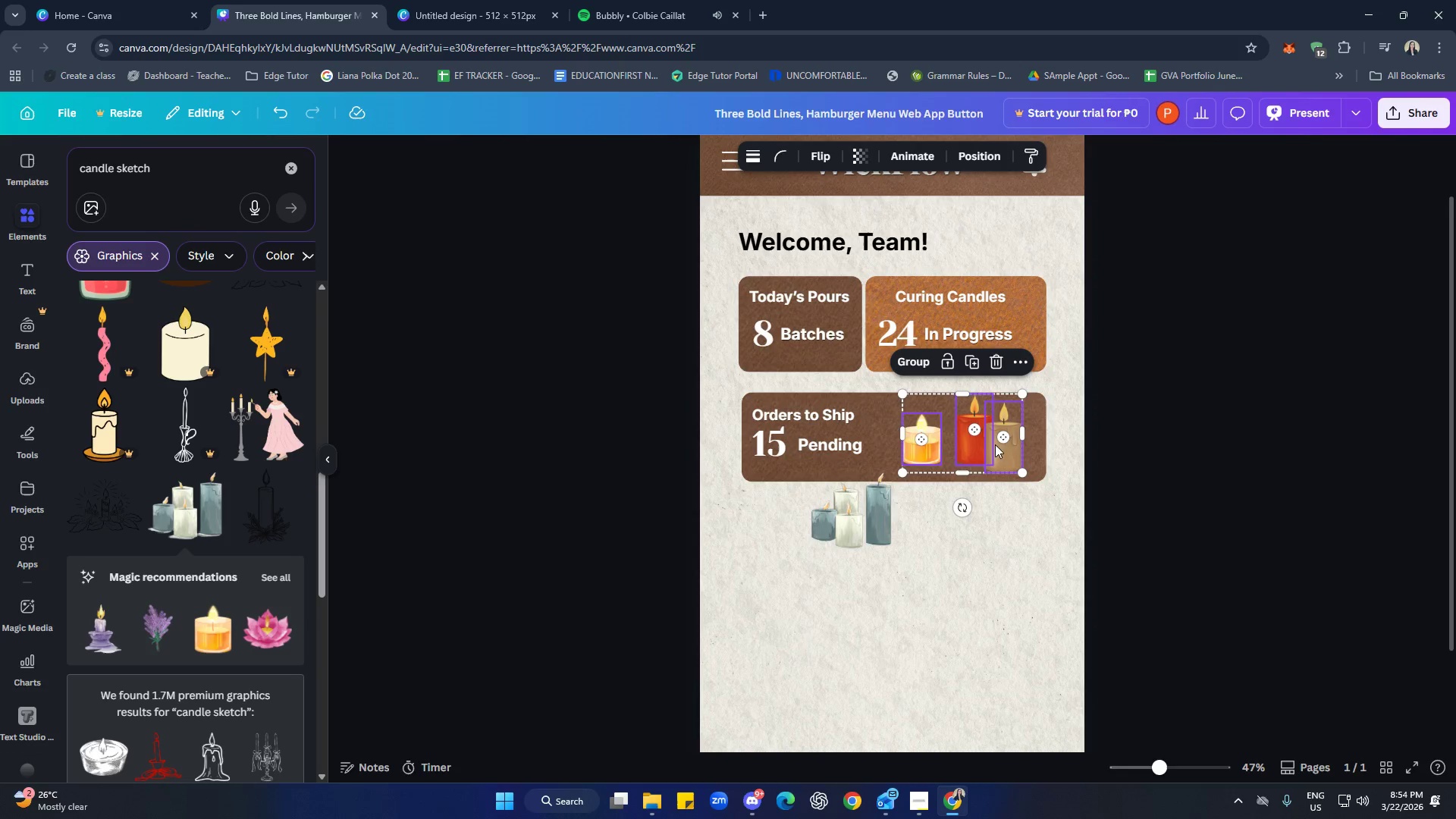 
left_click_drag(start_coordinate=[999, 444], to_coordinate=[991, 629])
 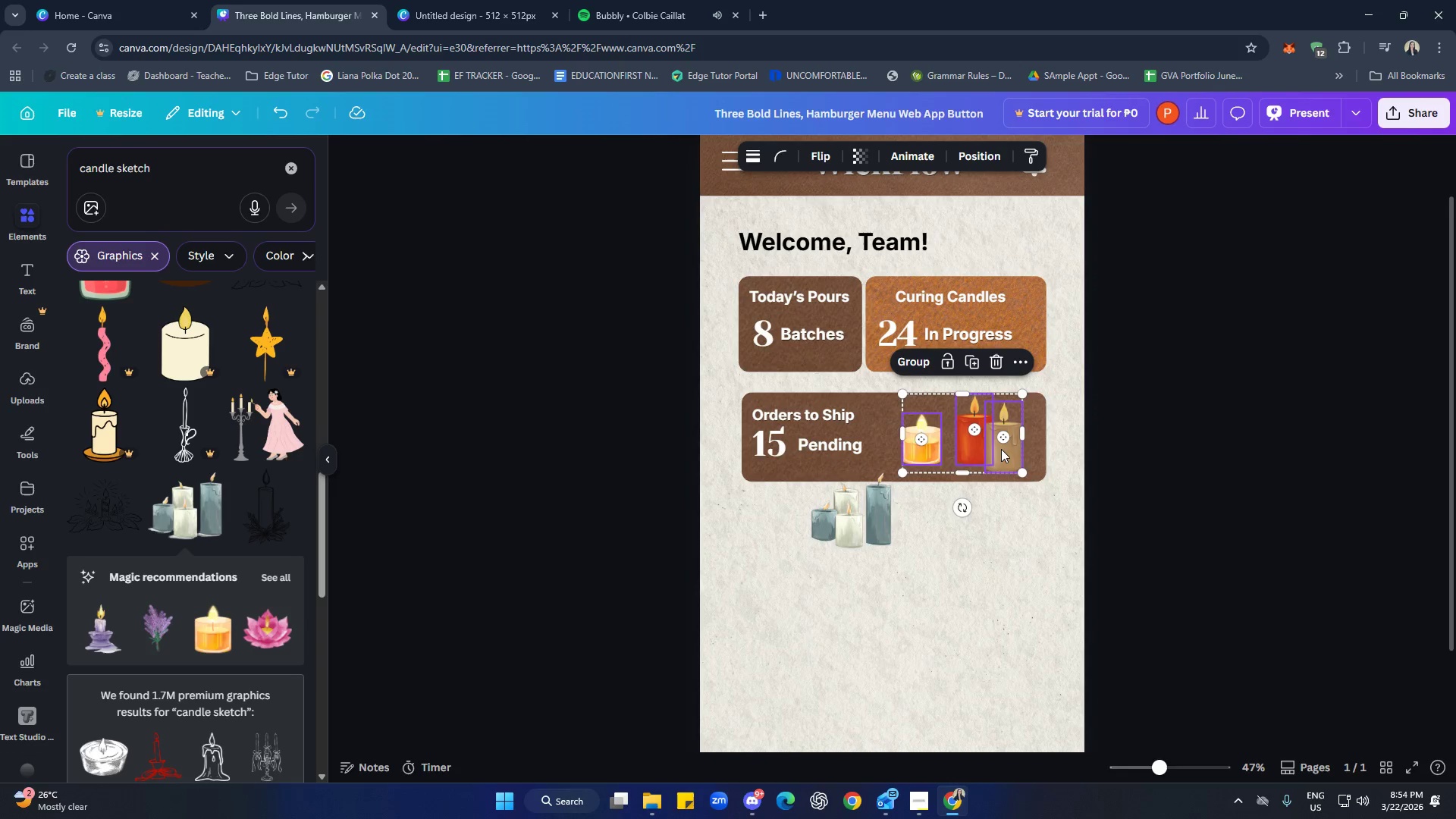 
left_click_drag(start_coordinate=[1002, 450], to_coordinate=[1000, 653])
 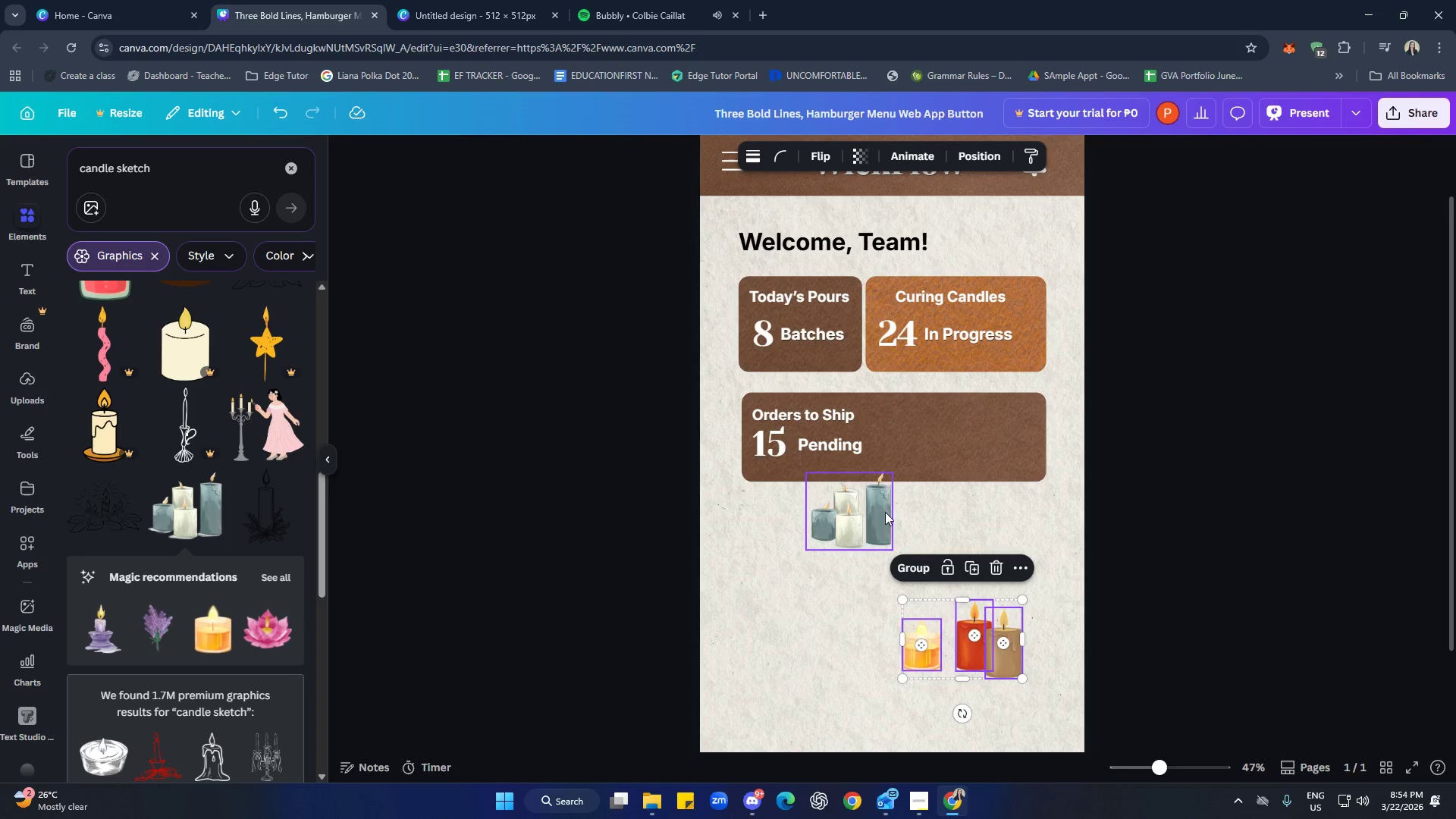 
left_click_drag(start_coordinate=[868, 513], to_coordinate=[993, 439])
 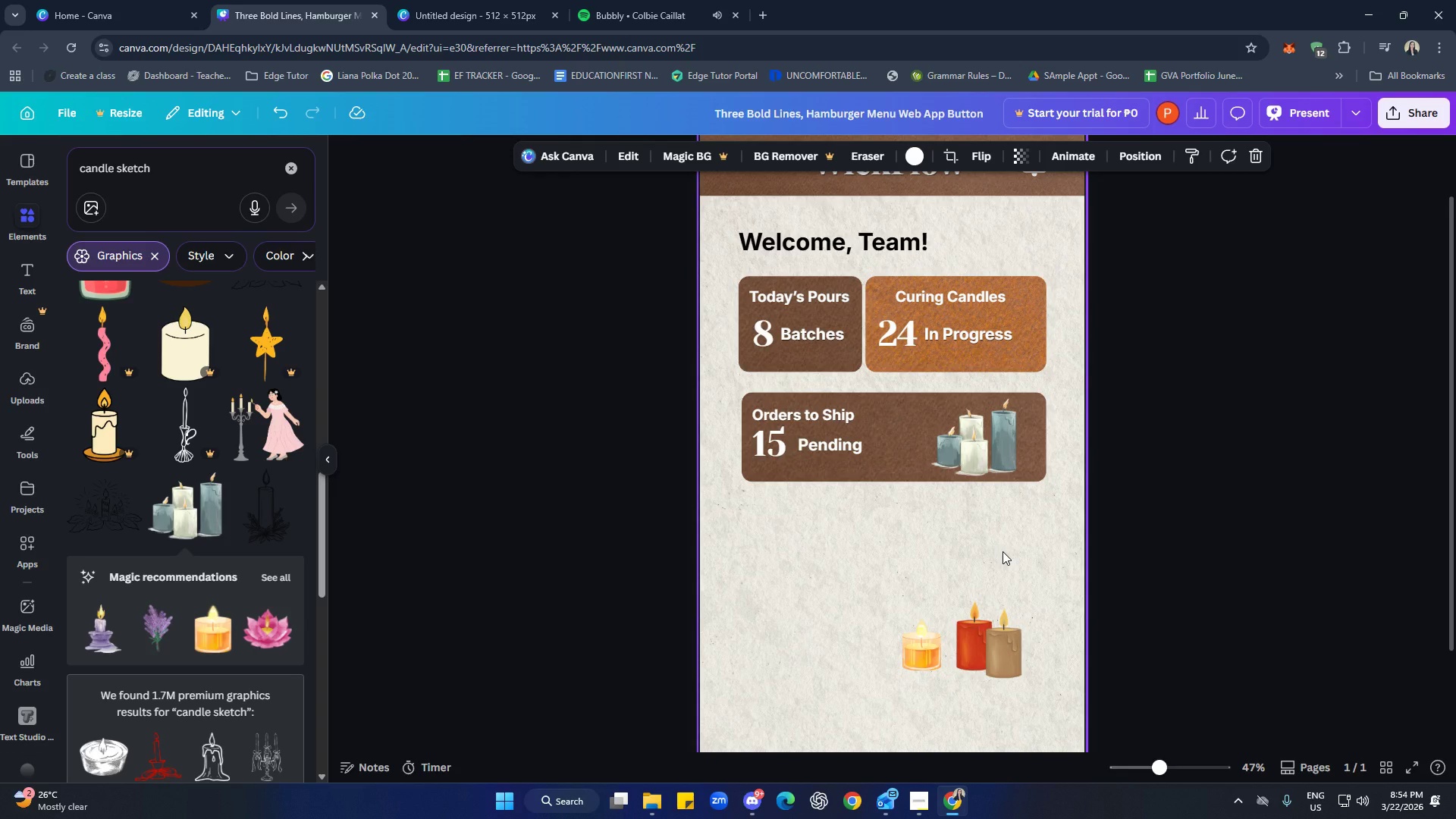 
left_click([991, 452])
 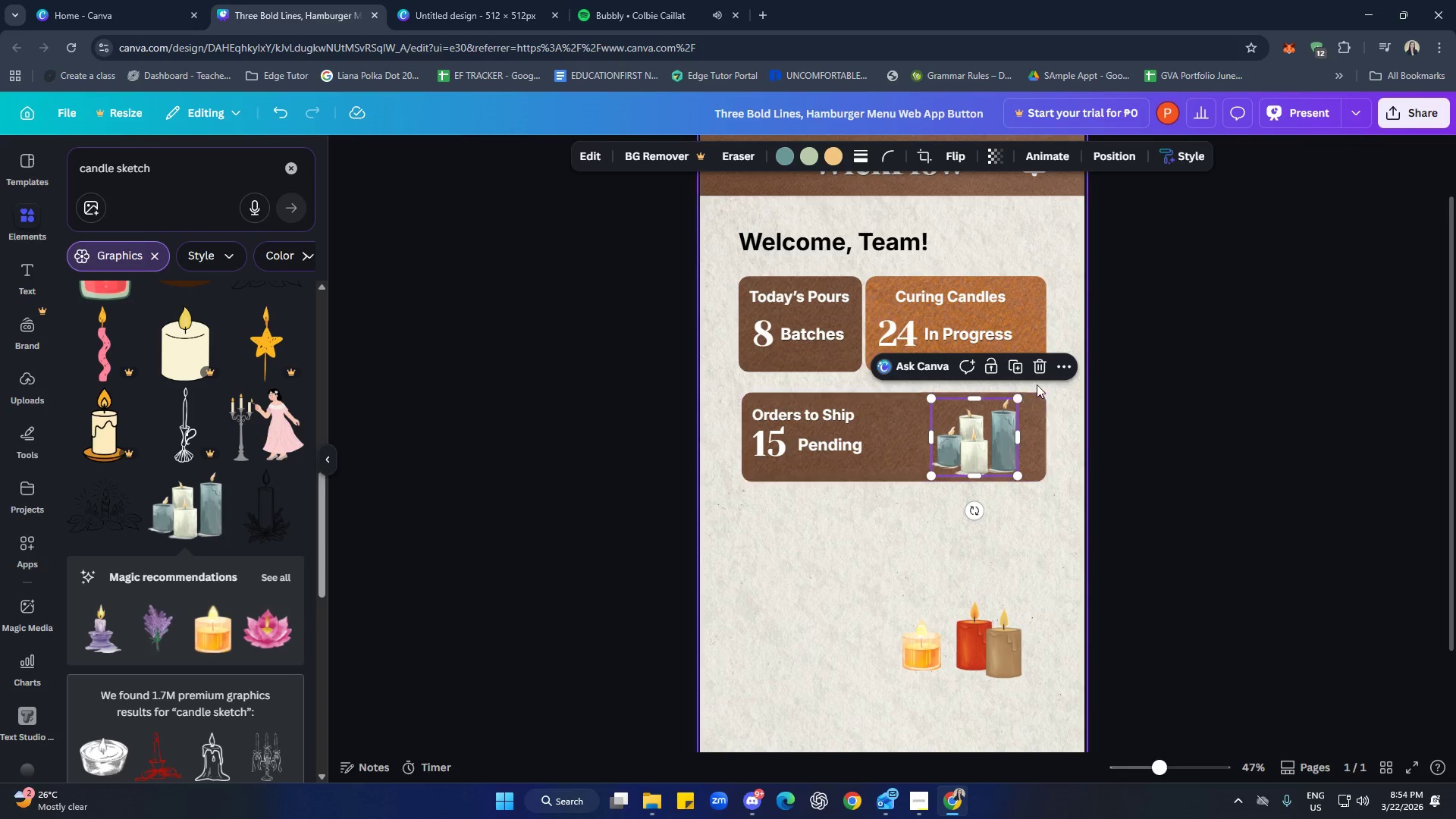 
left_click([1037, 372])
 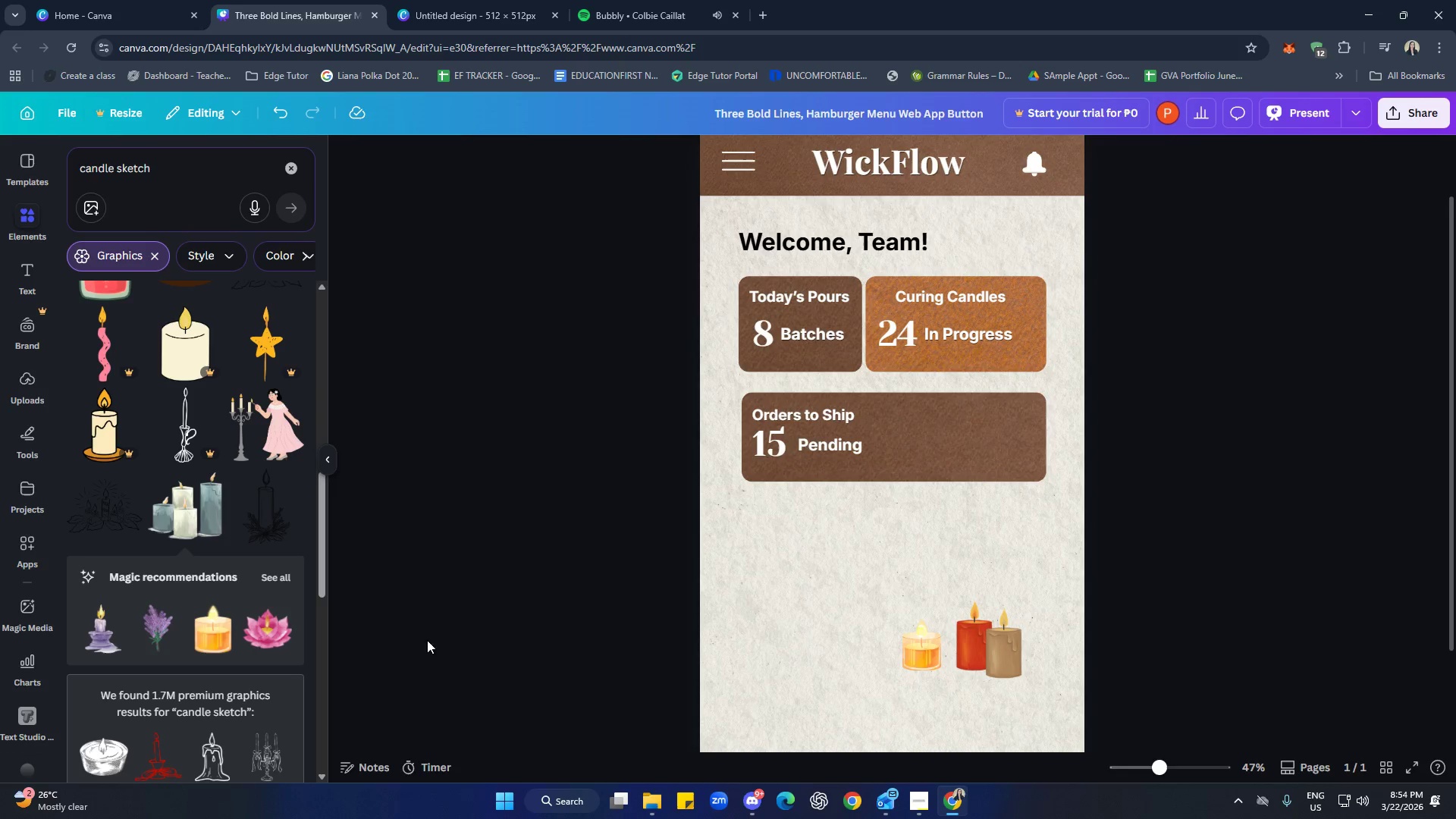 
scroll: coordinate [149, 478], scroll_direction: down, amount: 15.0
 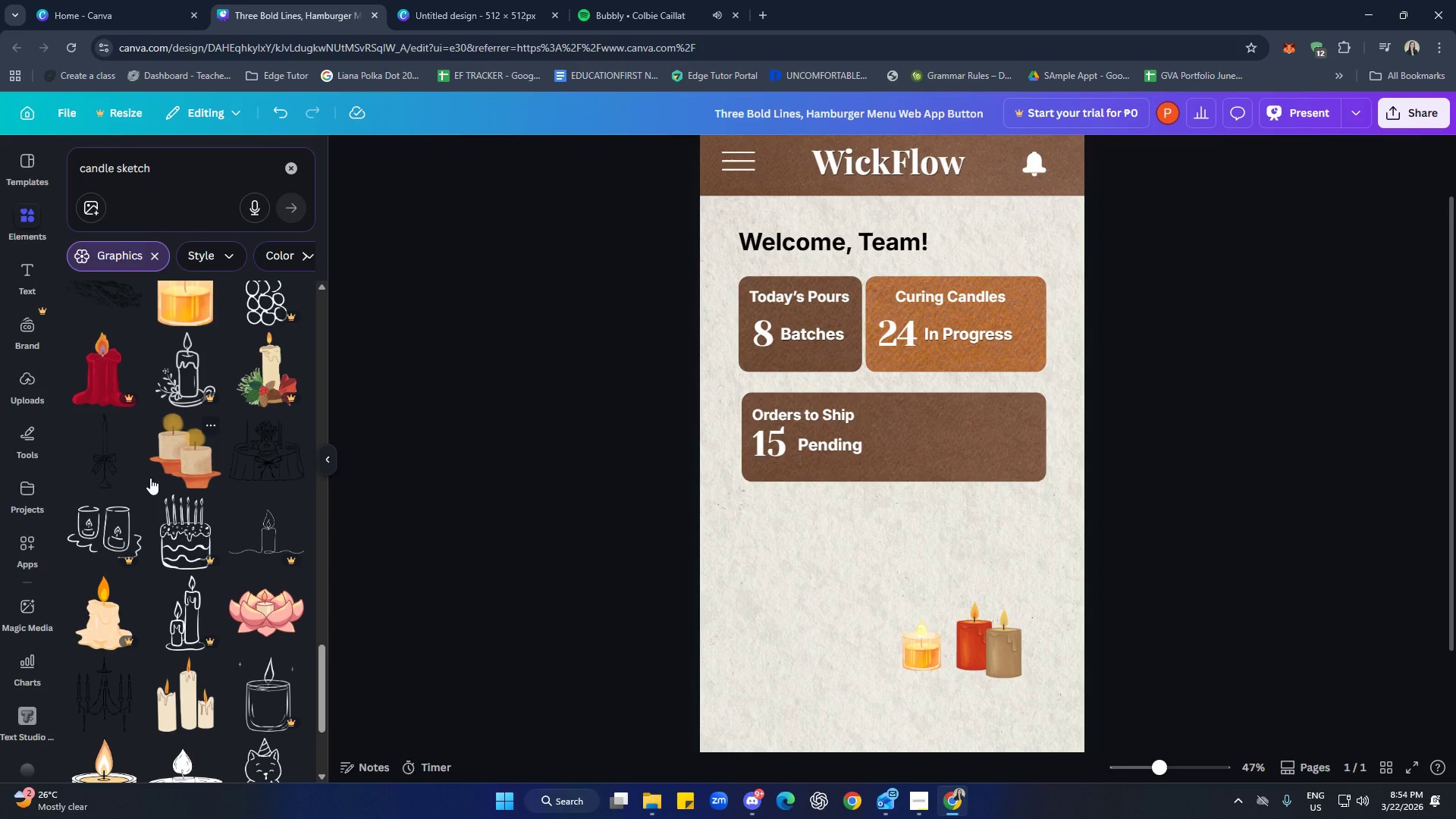 
scroll: coordinate [165, 468], scroll_direction: down, amount: 9.0
 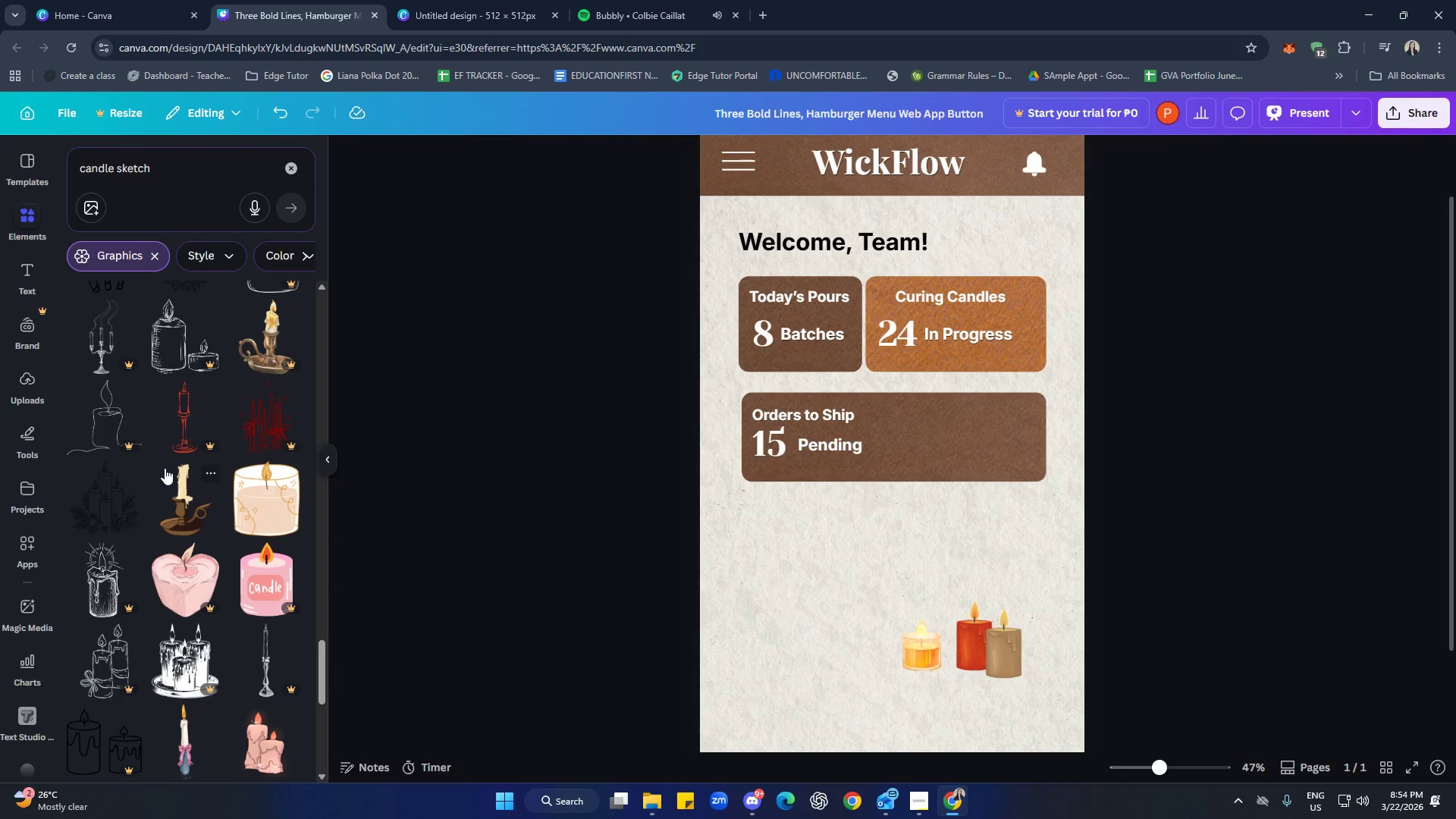 
scroll: coordinate [183, 473], scroll_direction: down, amount: 4.0
 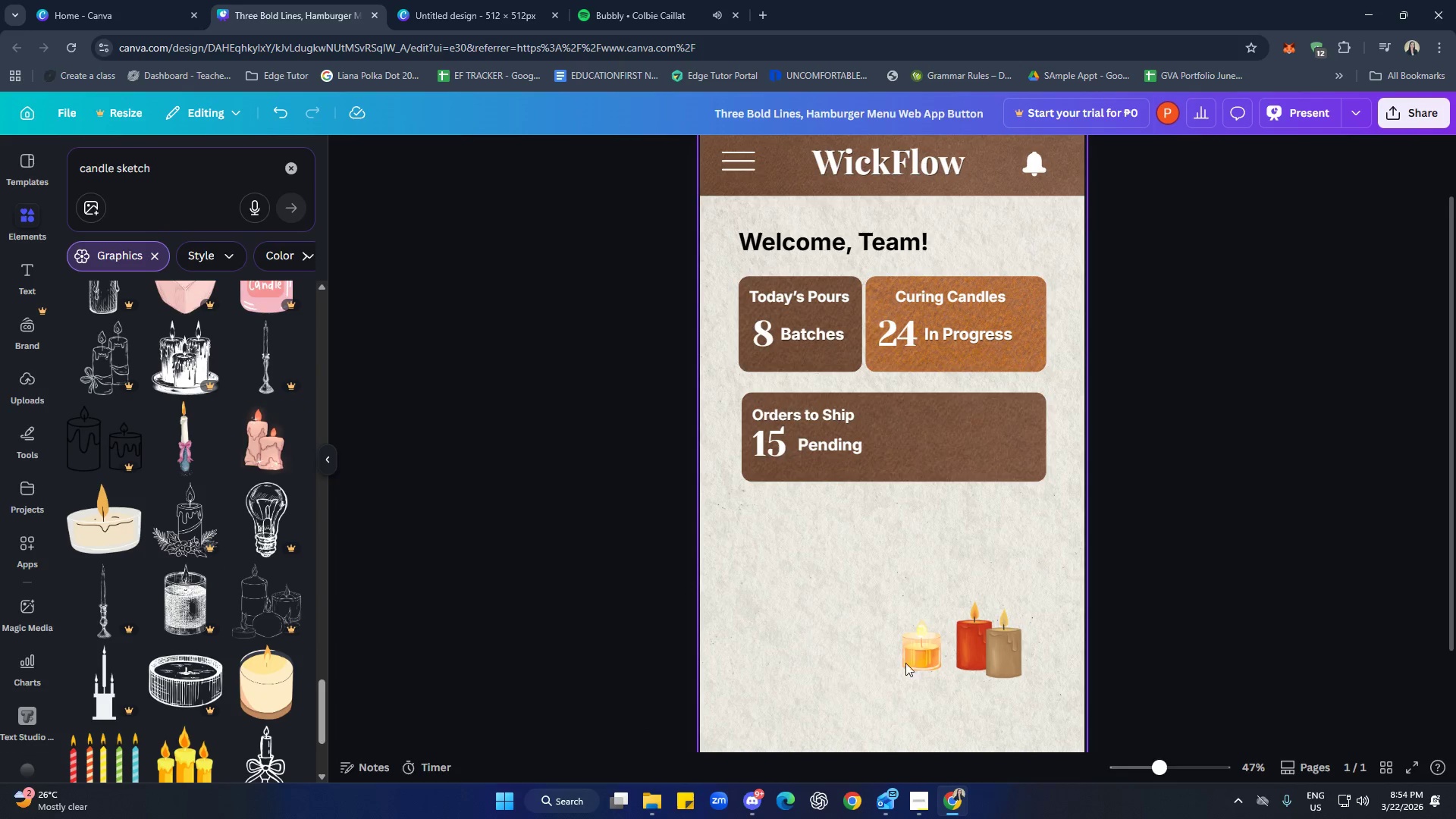 
left_click_drag(start_coordinate=[863, 653], to_coordinate=[1032, 659])
 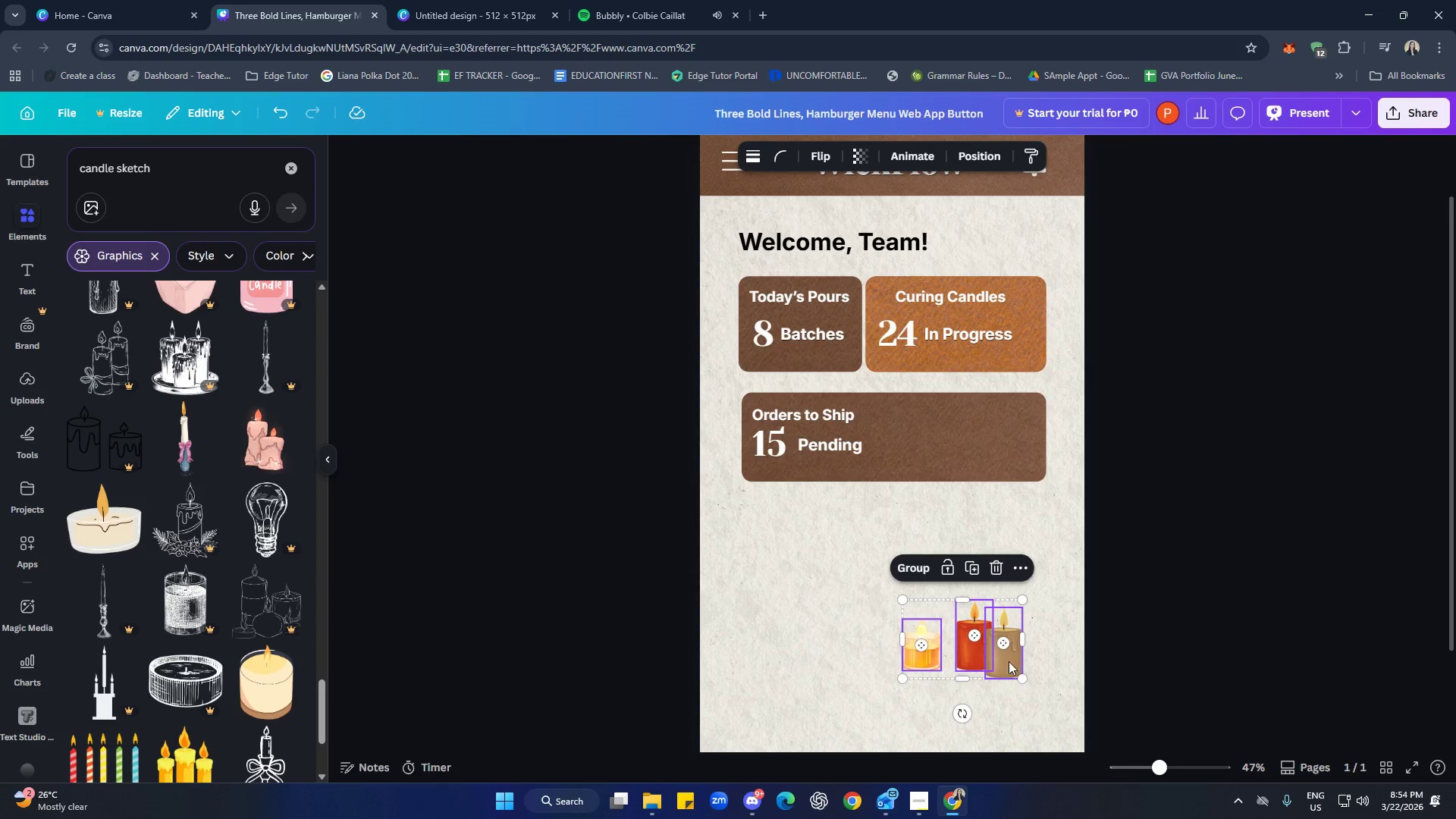 
left_click_drag(start_coordinate=[1012, 659], to_coordinate=[1020, 459])
 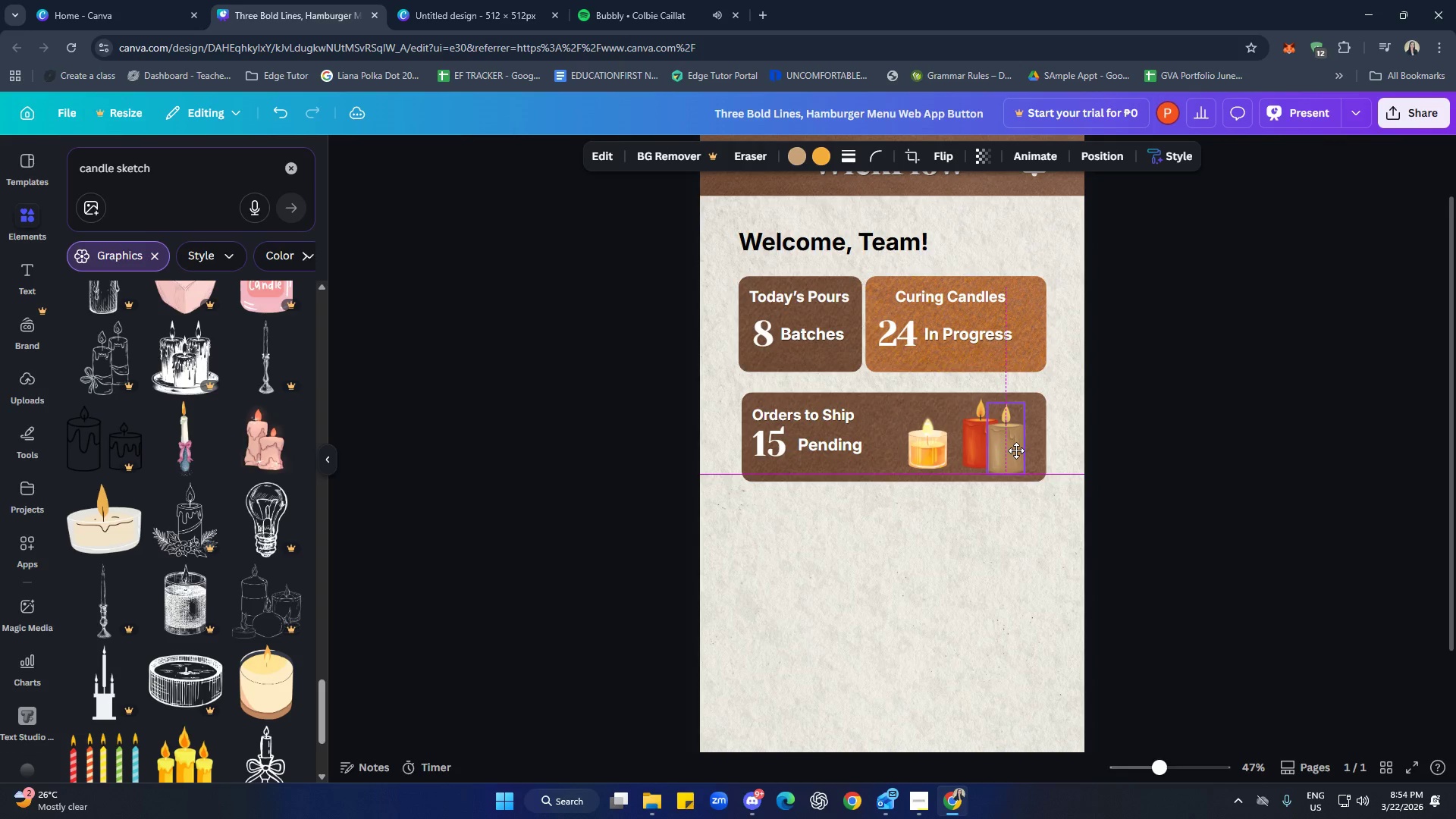 
left_click([965, 530])
 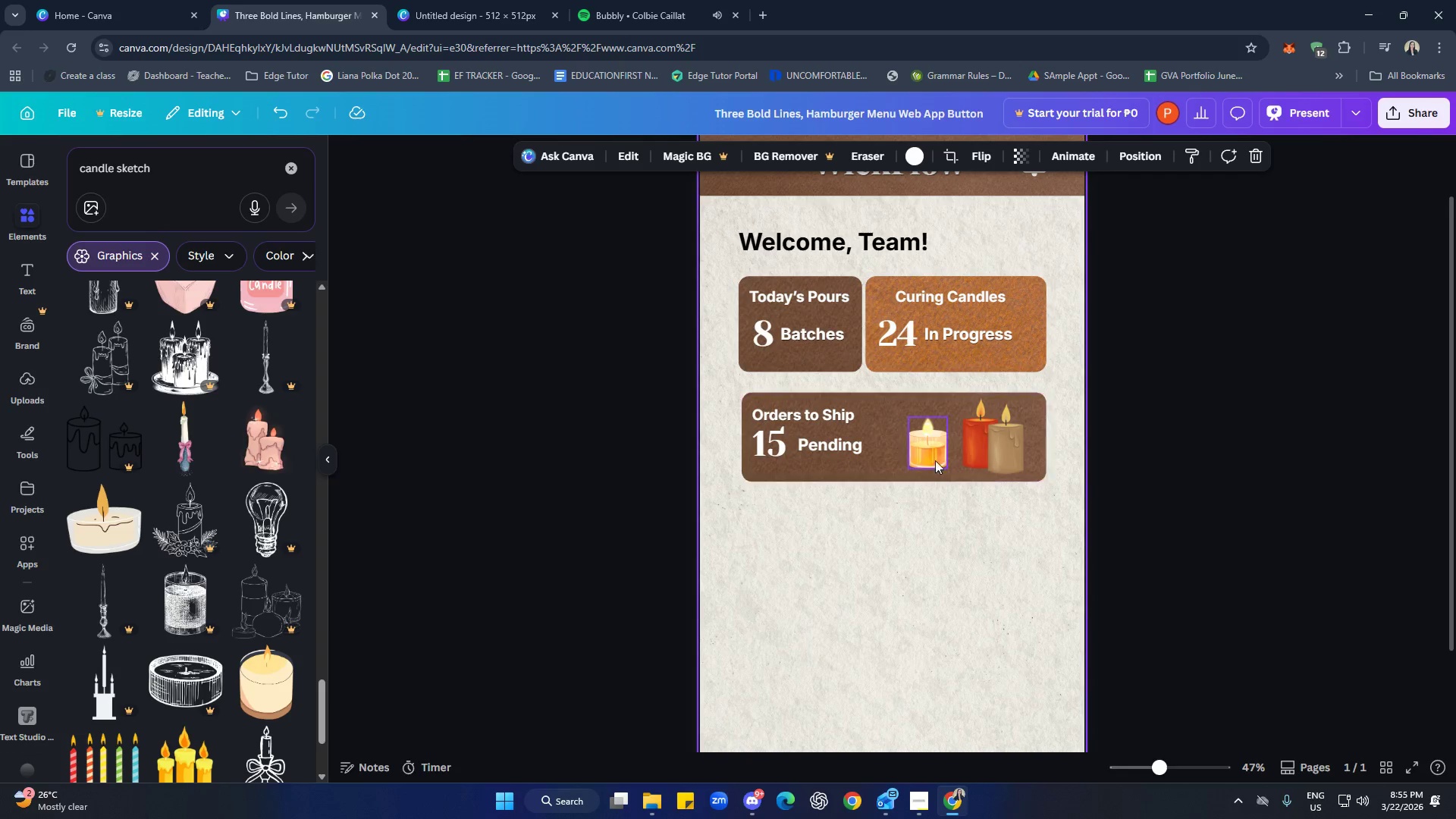 
left_click_drag(start_coordinate=[934, 453], to_coordinate=[932, 448])
 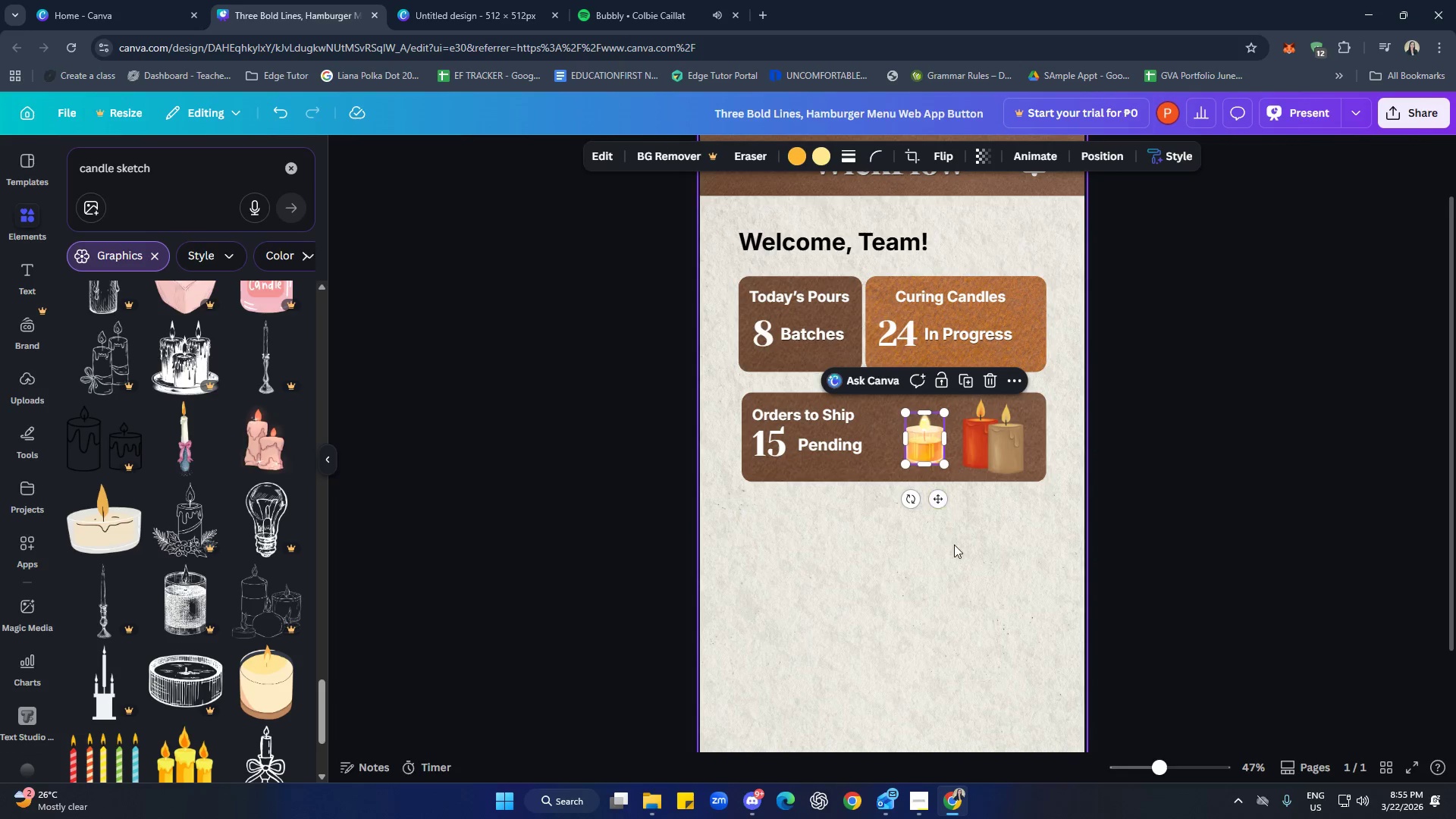 
left_click([954, 544])
 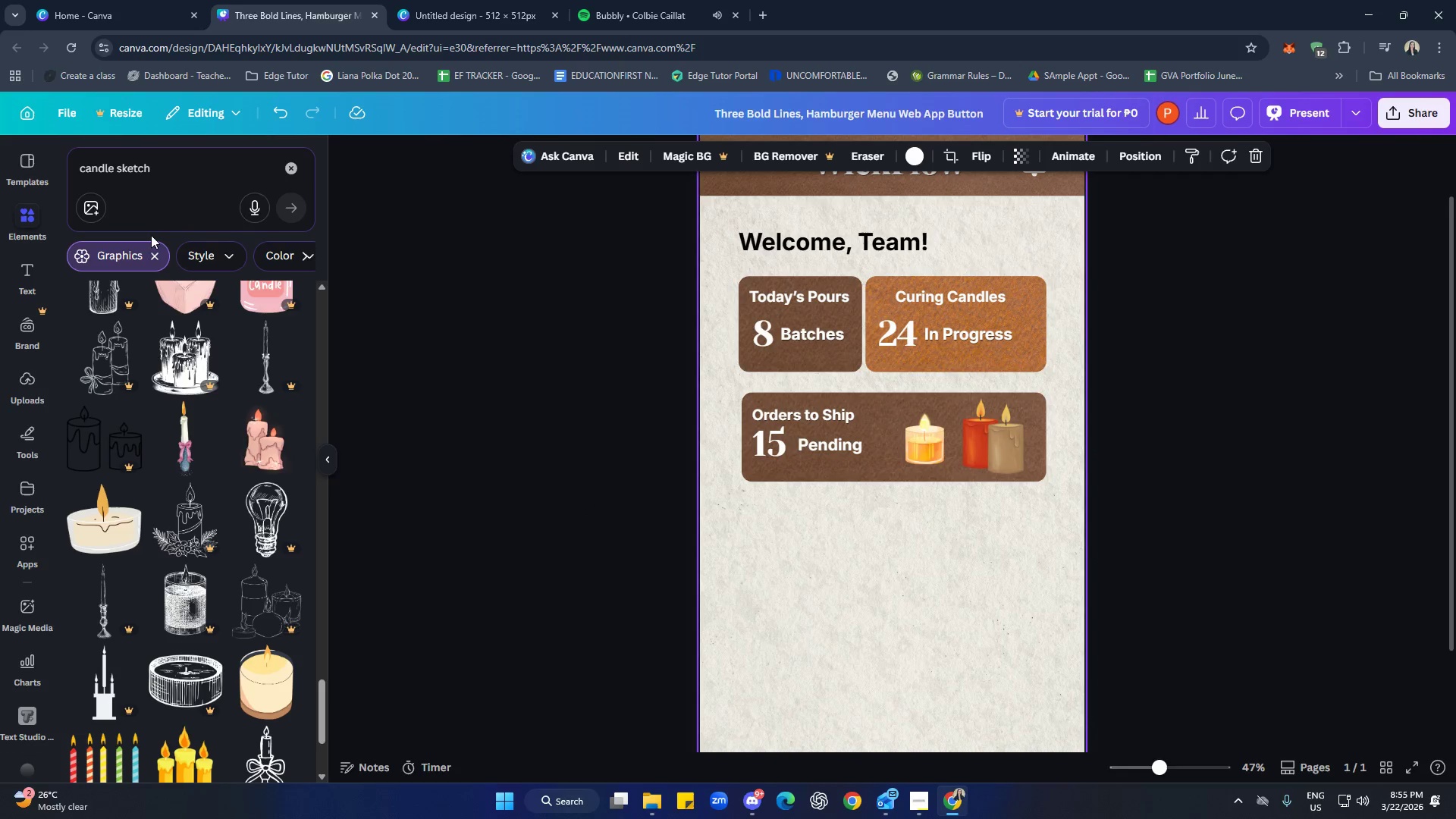 
left_click([295, 167])
 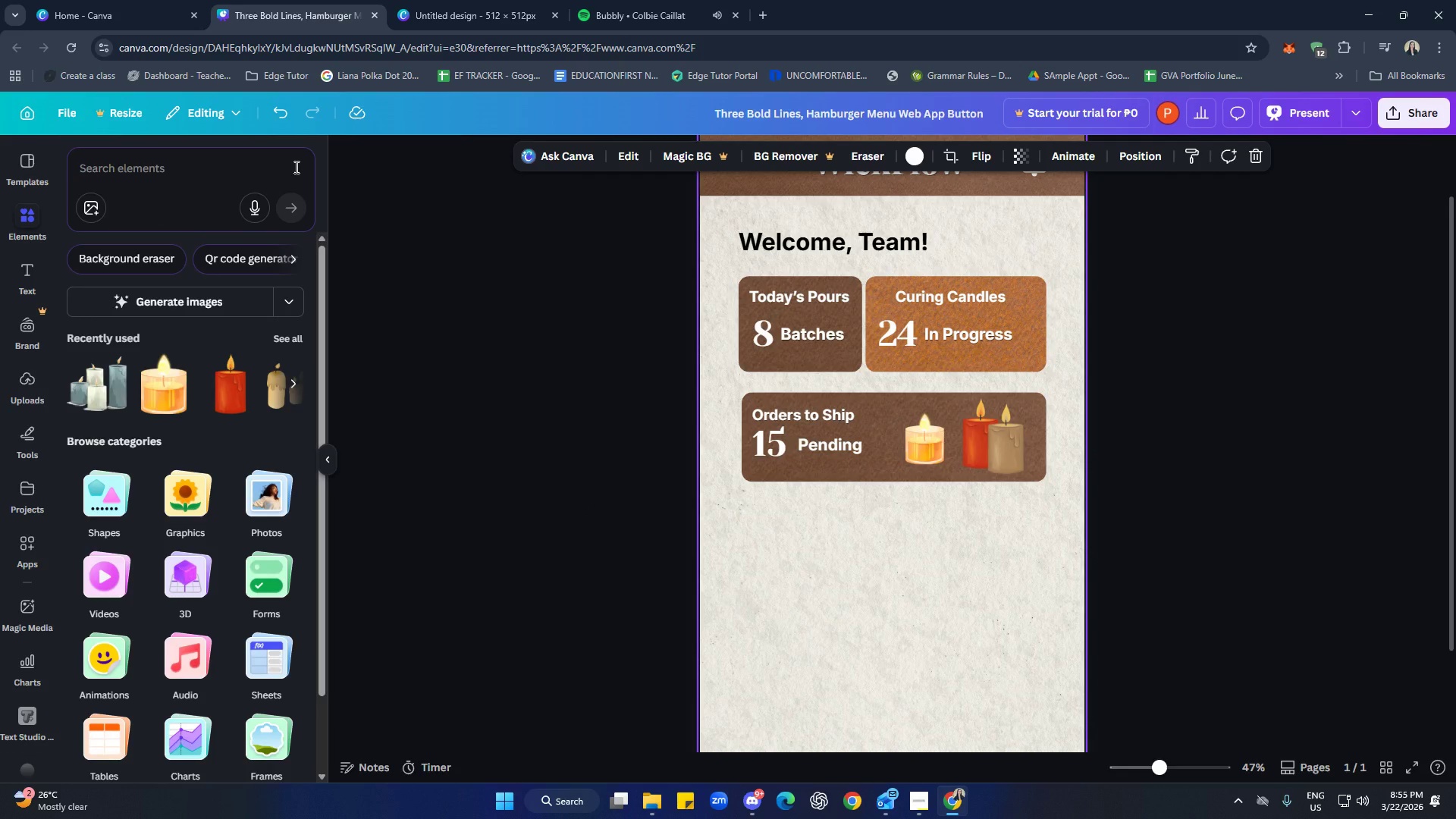 
type(shad)
 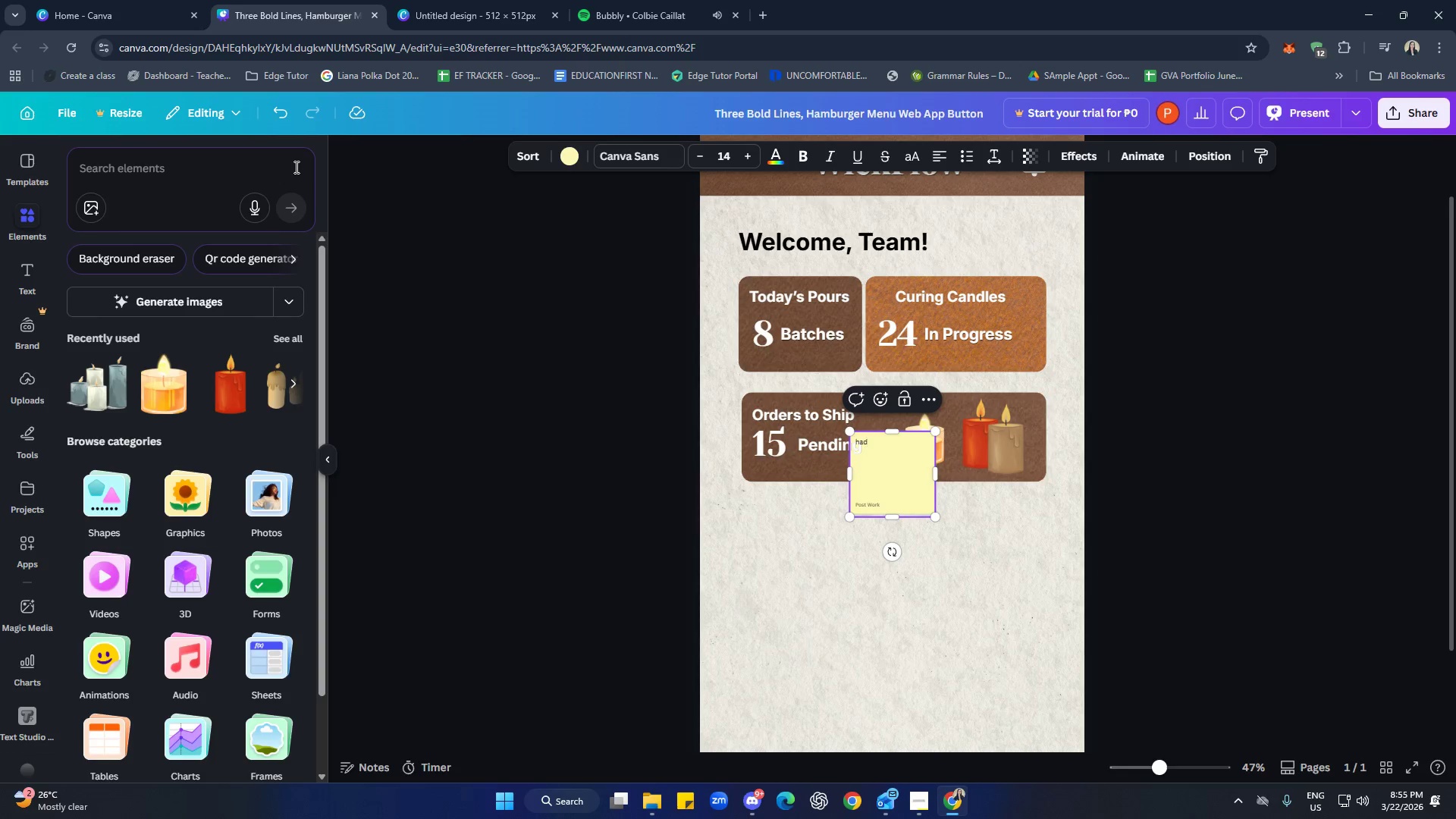 
key(Control+Z)
 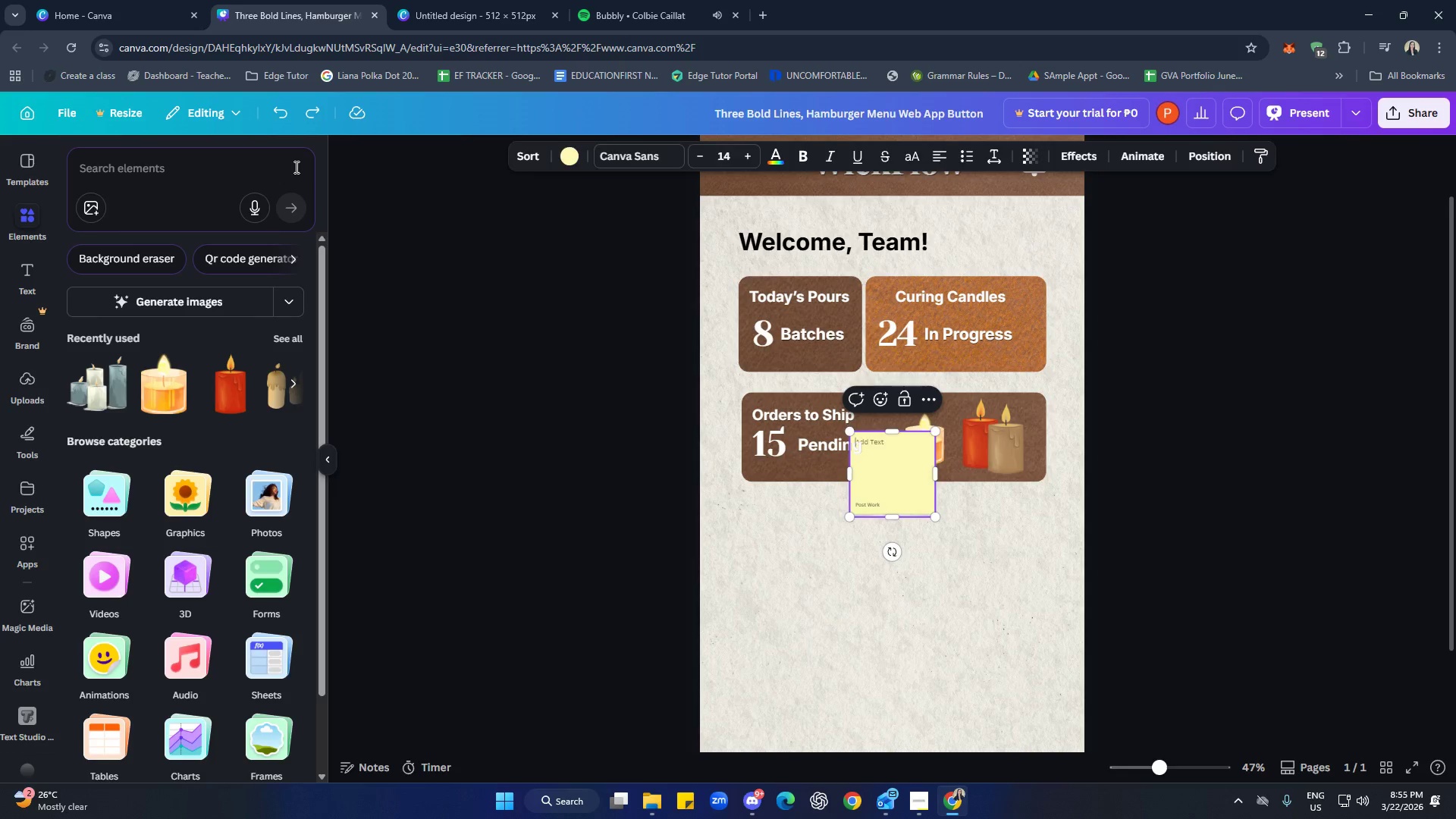 
key(Control+Z)
 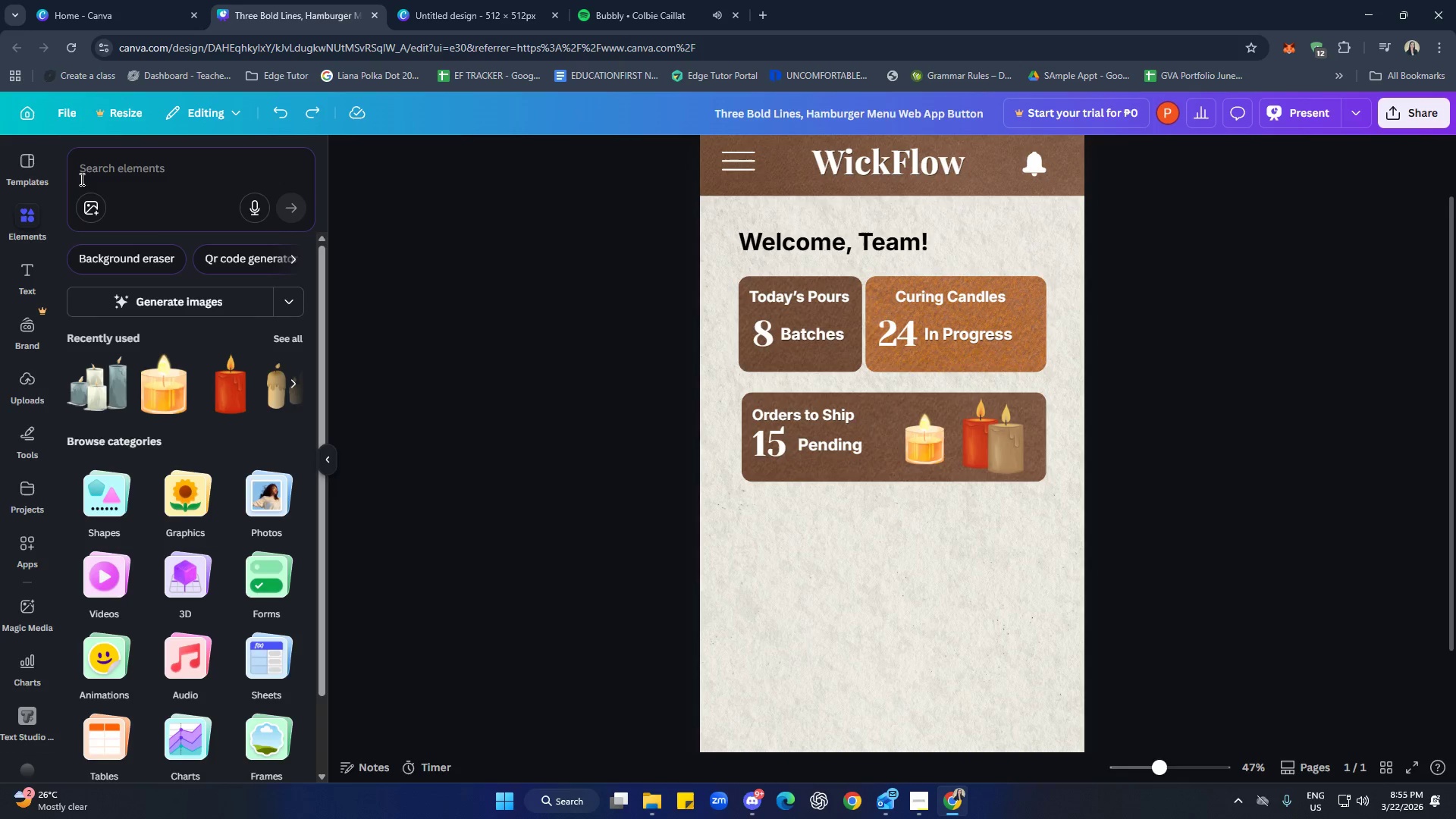 
left_click([135, 174])
 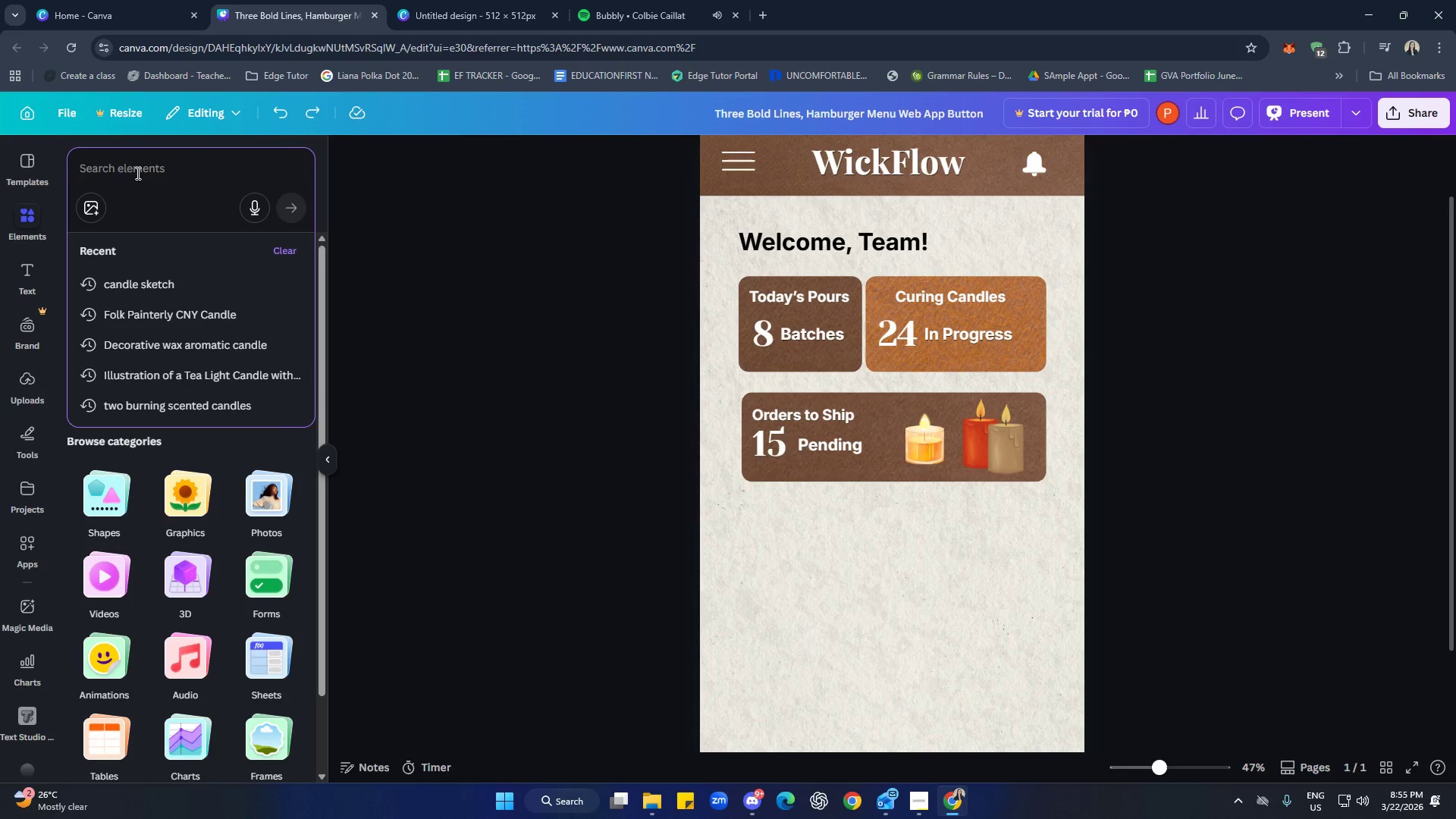 
type(shaod)
key(Backspace)
key(Backspace)
type(dow)
 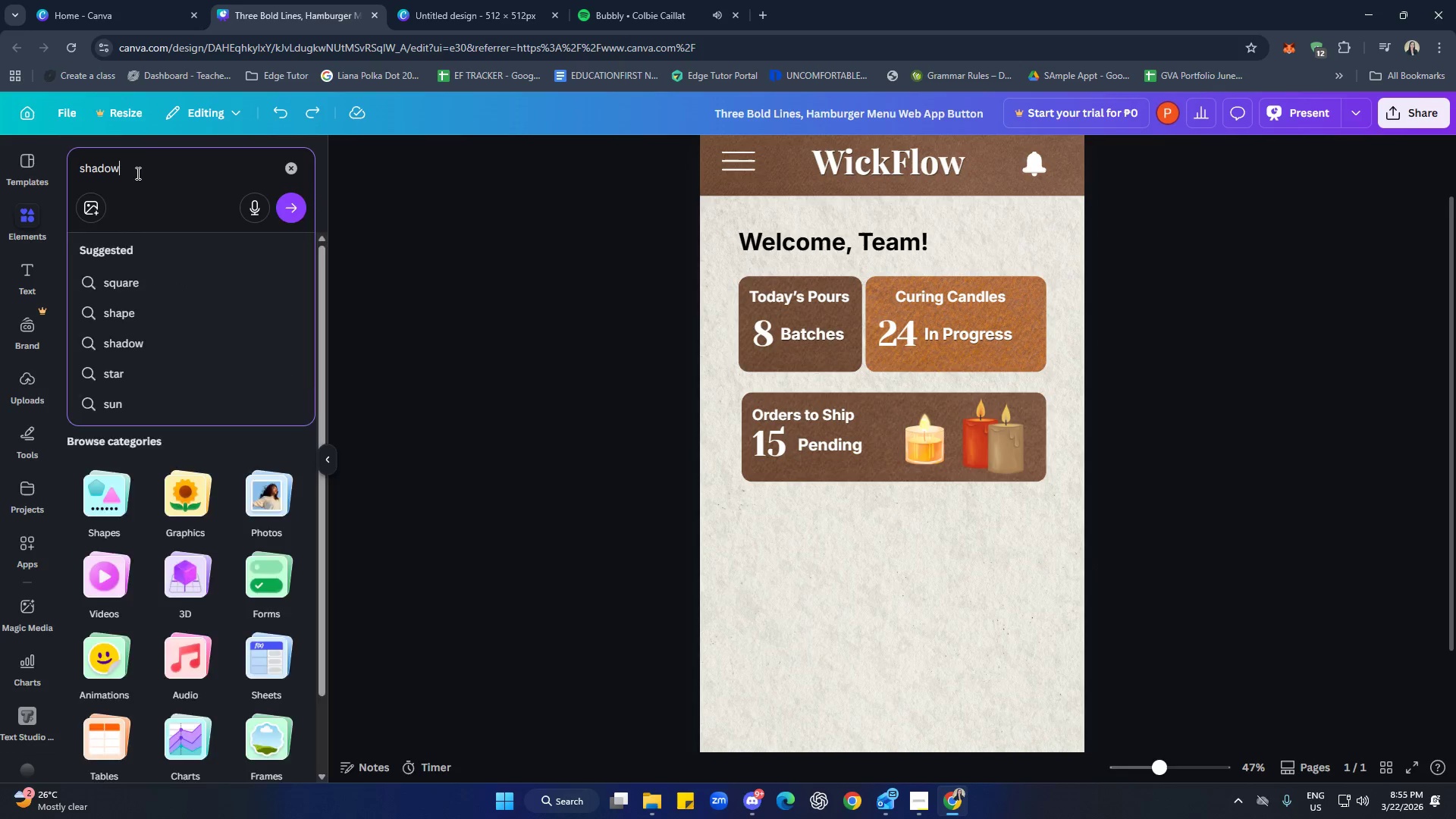 
key(Enter)
 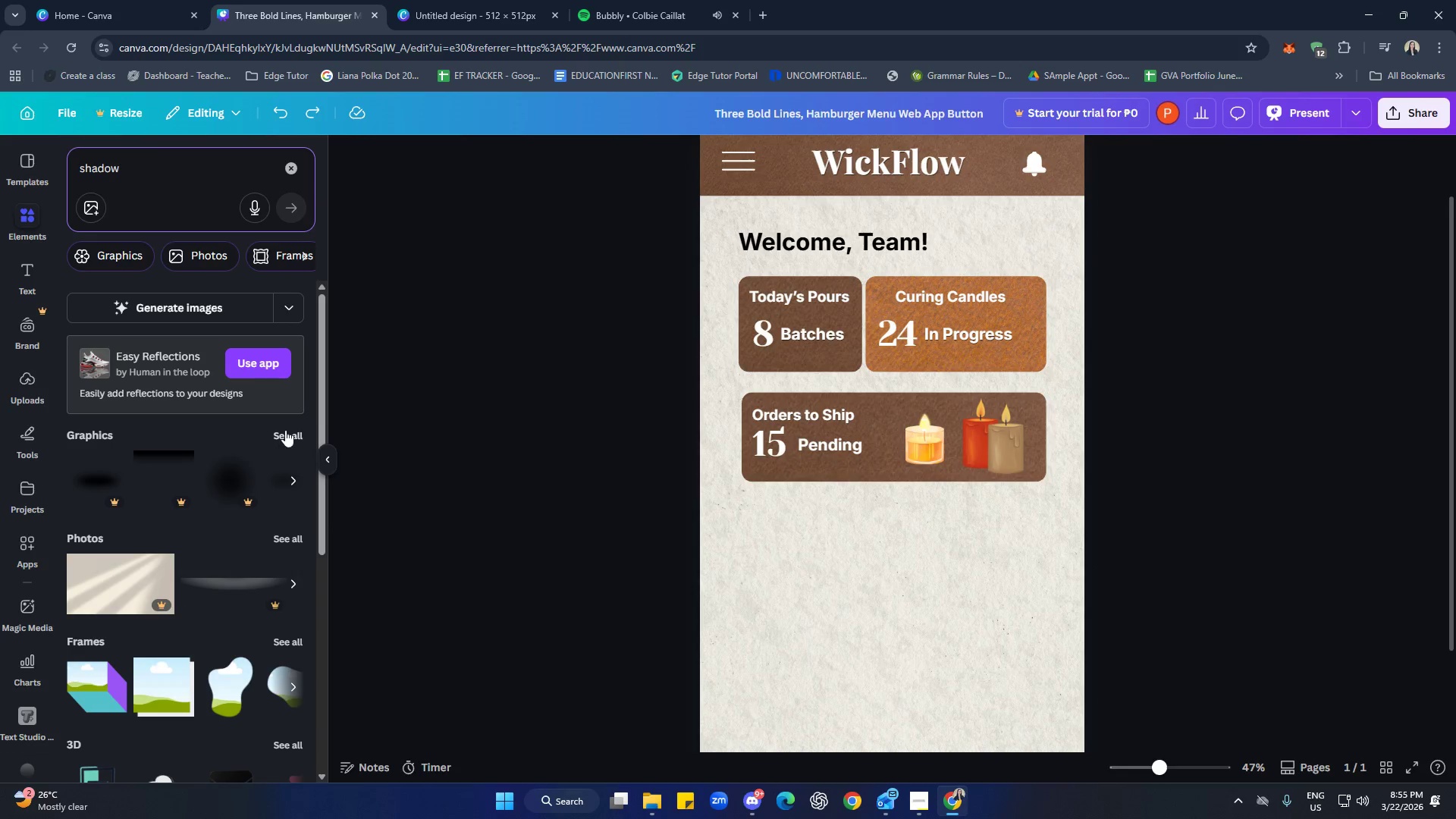 
left_click([285, 429])
 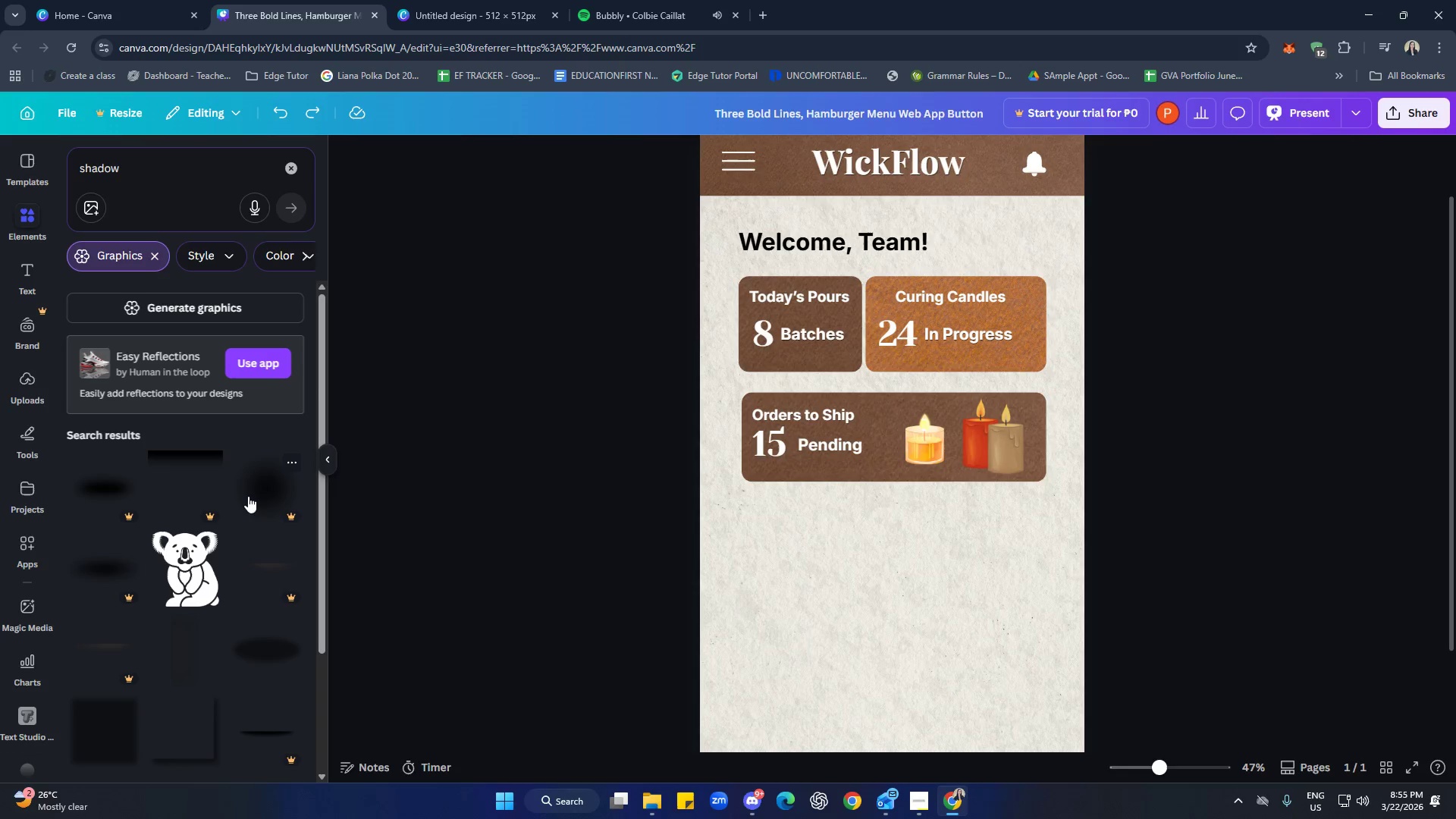 
scroll: coordinate [204, 577], scroll_direction: down, amount: 6.0
 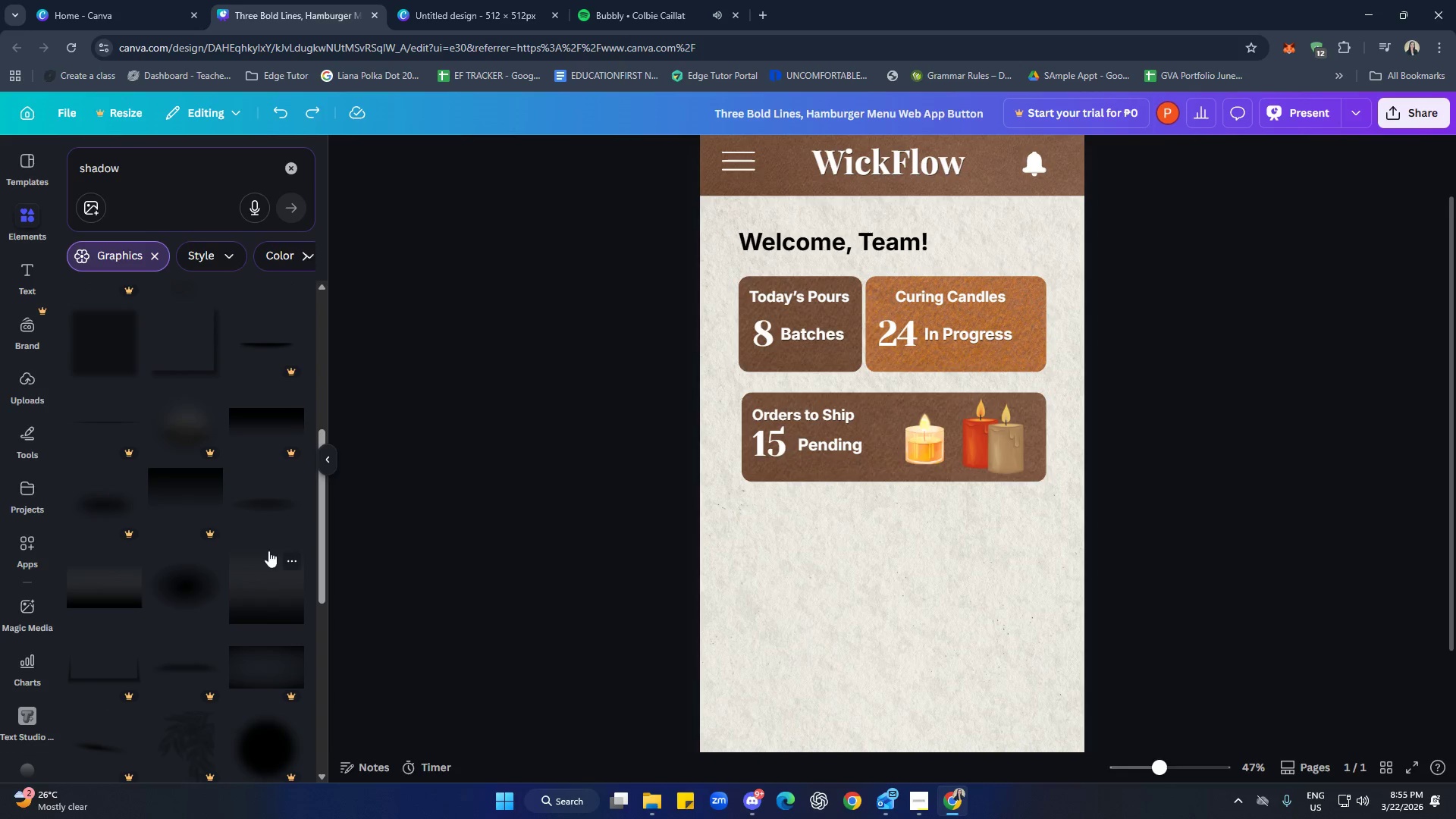 
left_click([268, 504])
 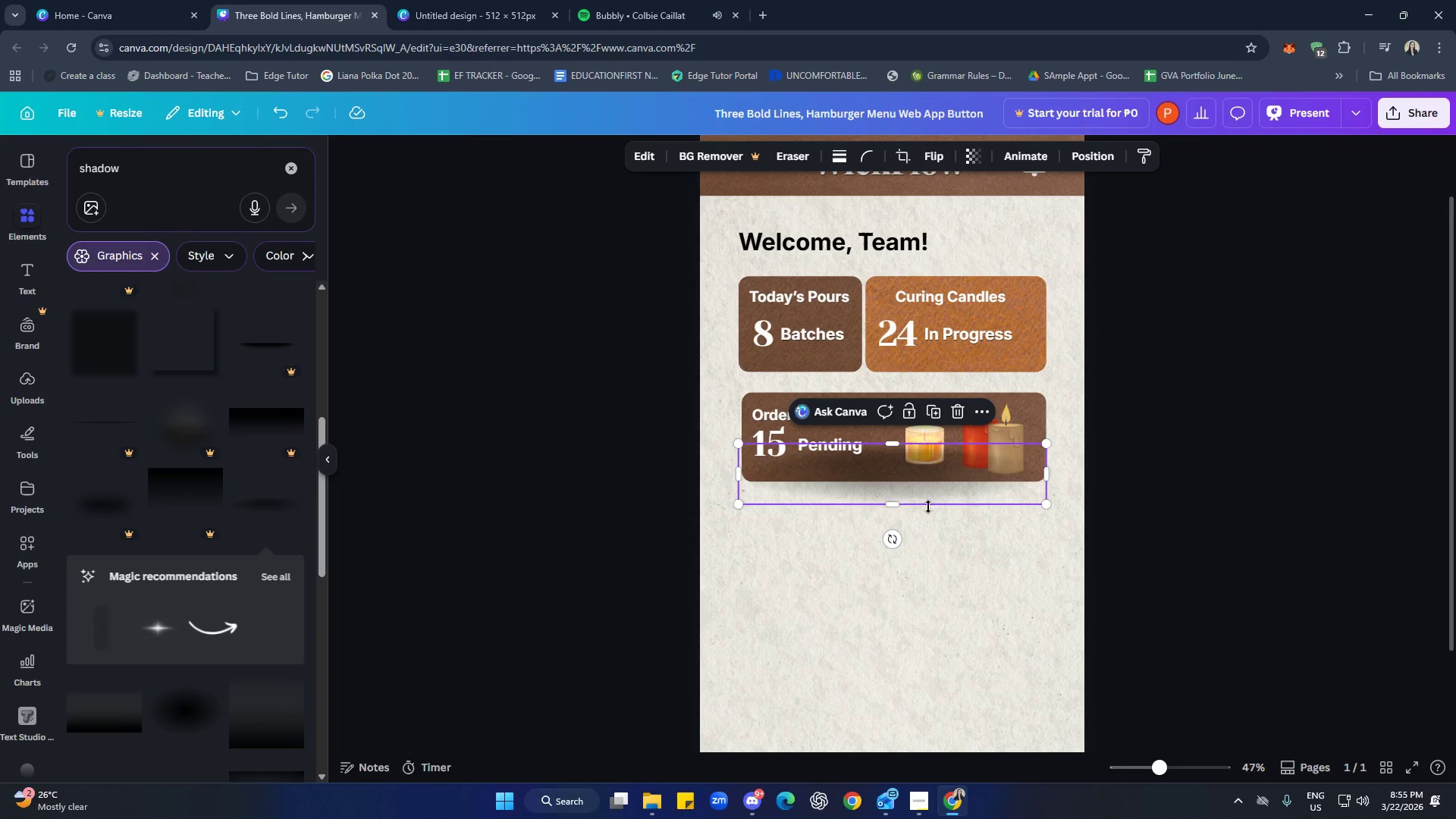 
left_click_drag(start_coordinate=[931, 477], to_coordinate=[931, 538])
 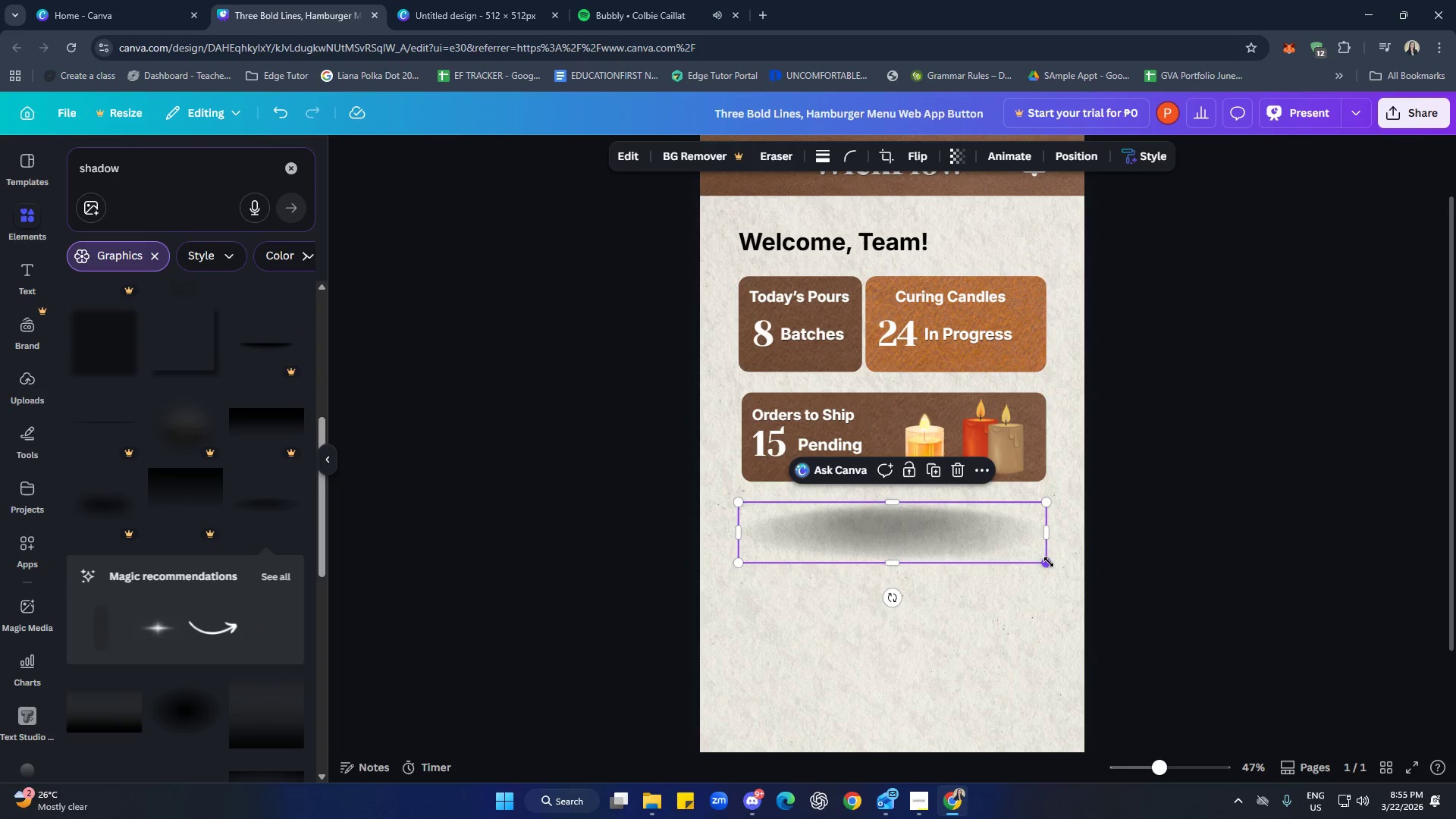 
left_click_drag(start_coordinate=[1049, 560], to_coordinate=[795, 519])
 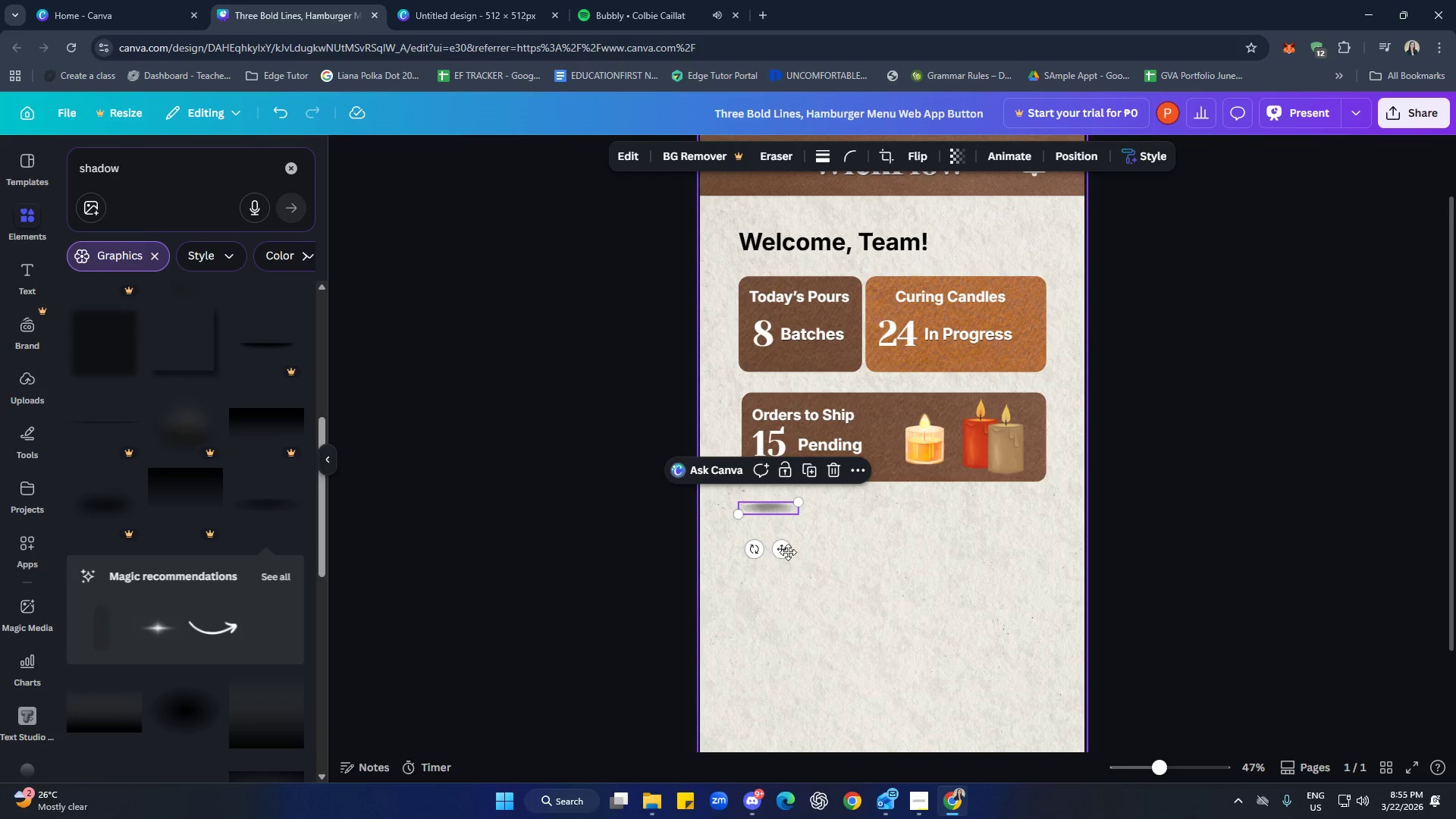 
left_click_drag(start_coordinate=[785, 551], to_coordinate=[939, 508])
 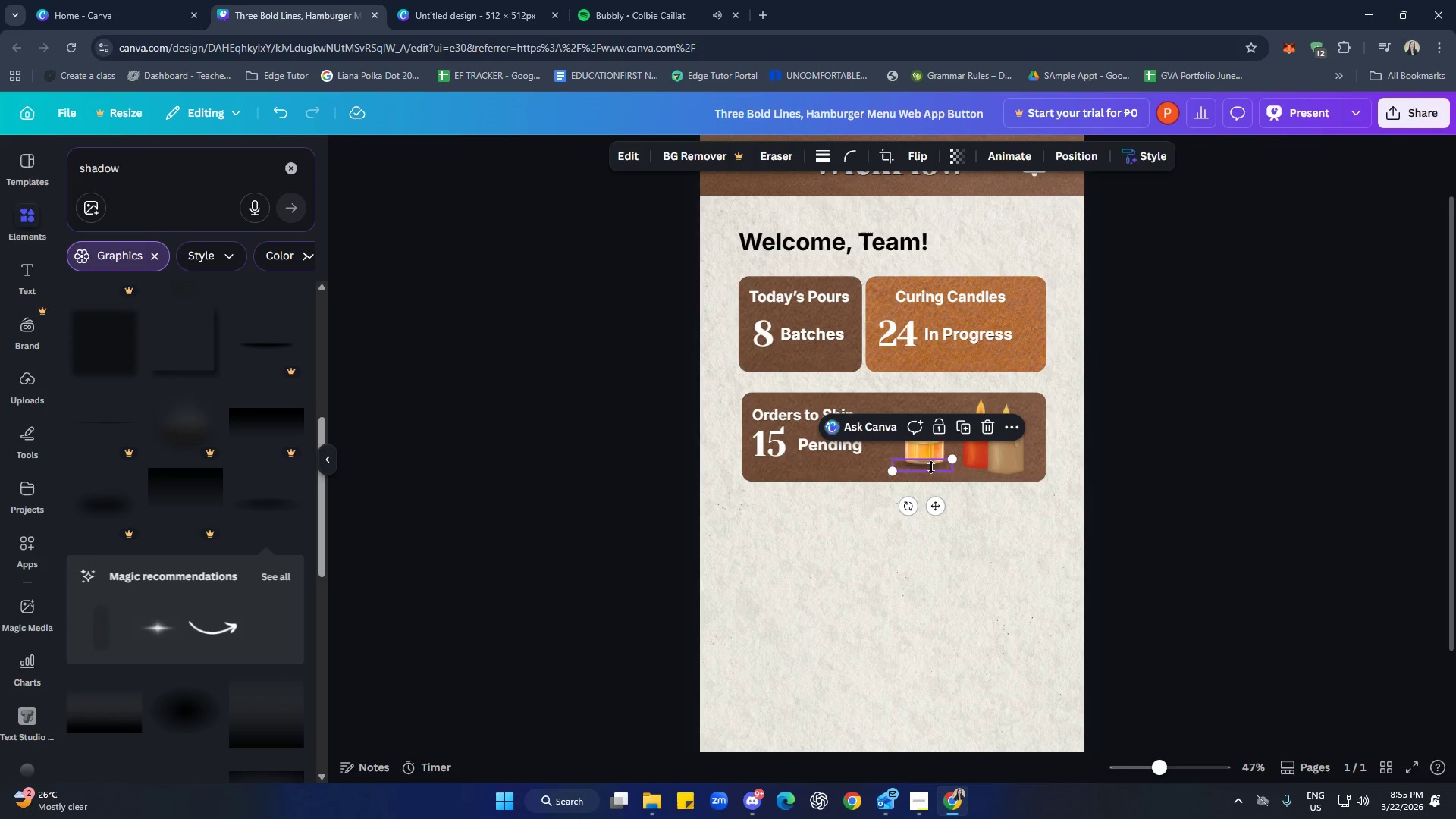 
right_click([931, 466])
 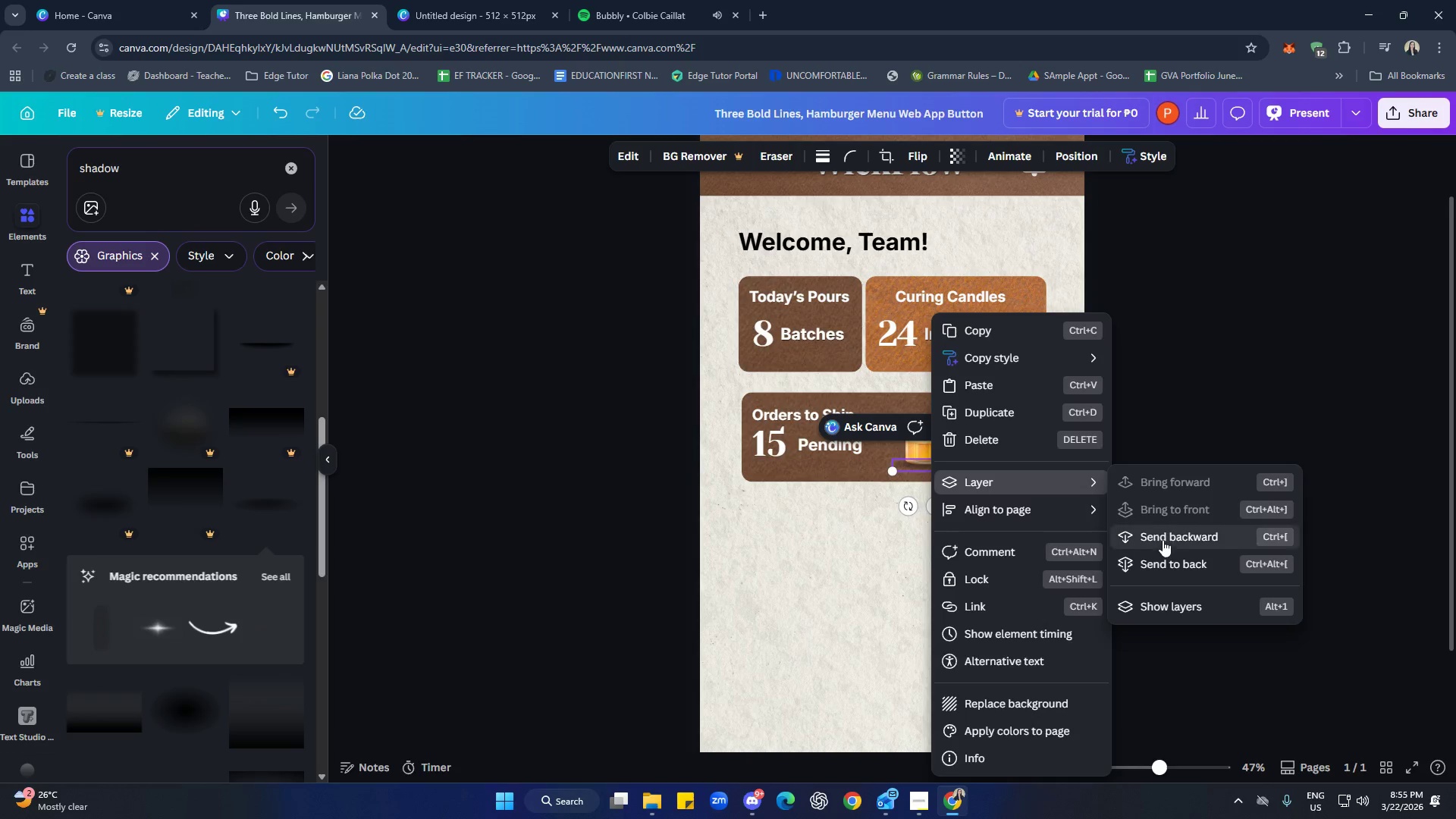 
double_click([936, 606])
 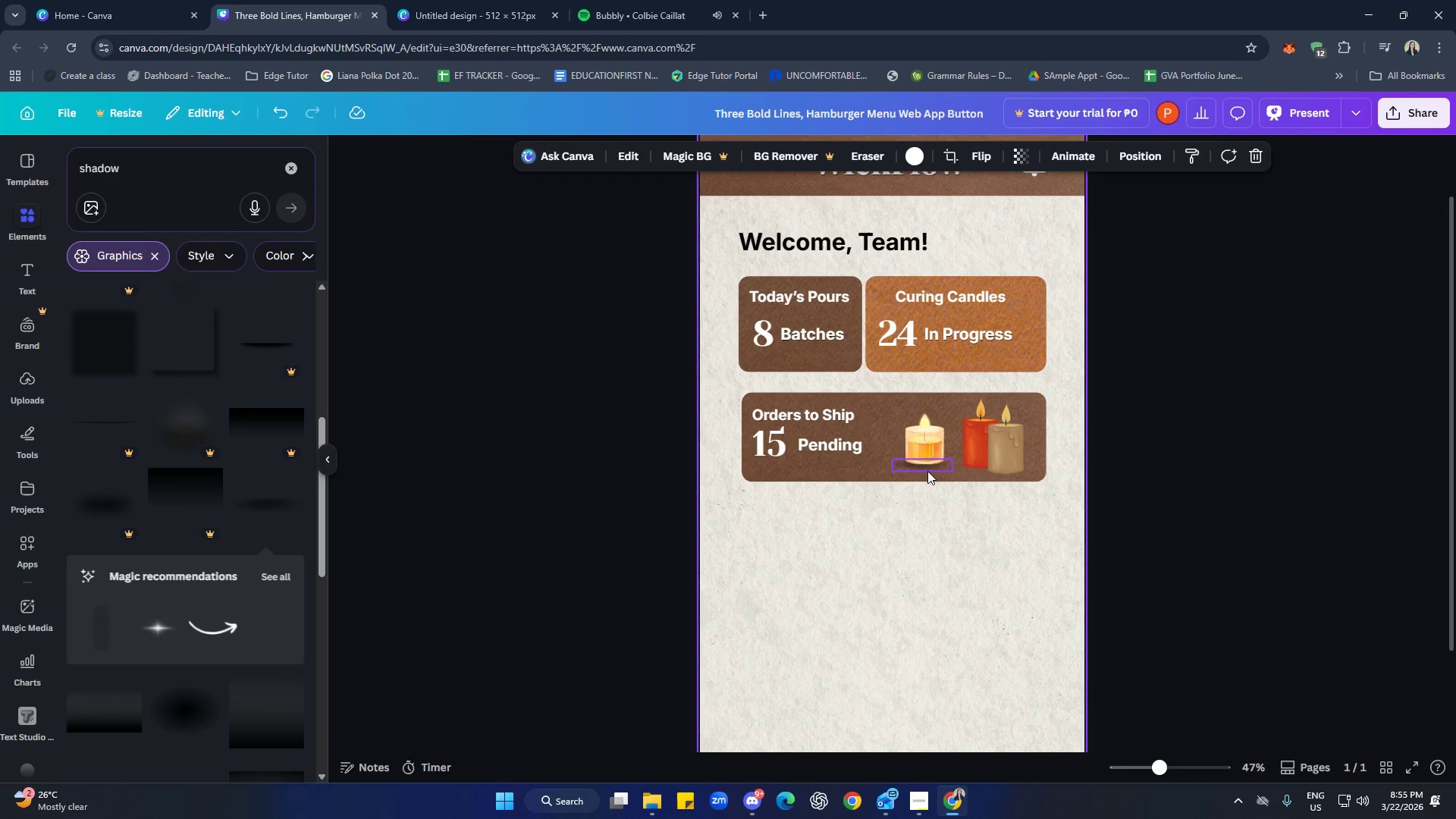 
left_click([924, 470])
 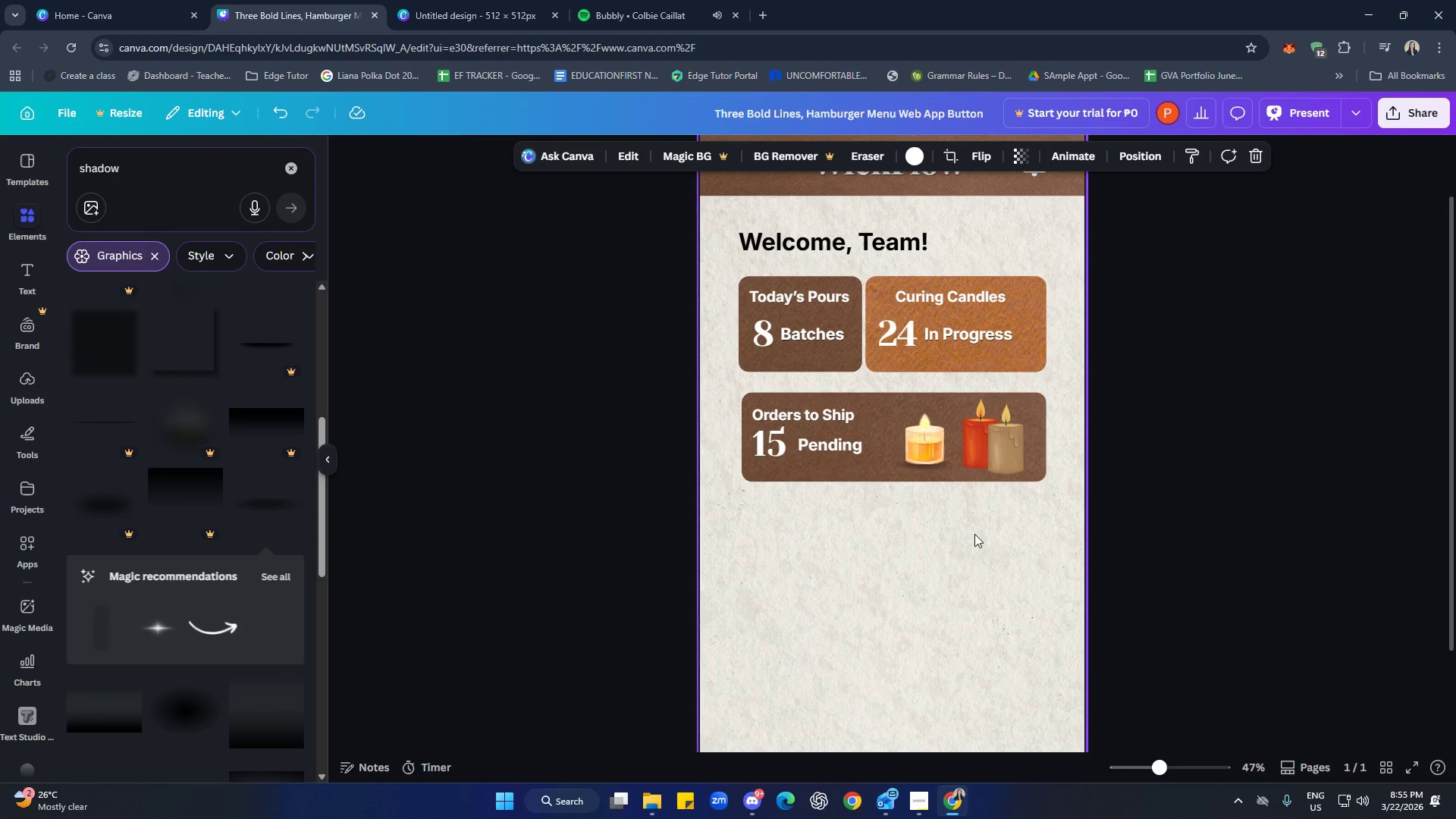 
wait(5.73)
 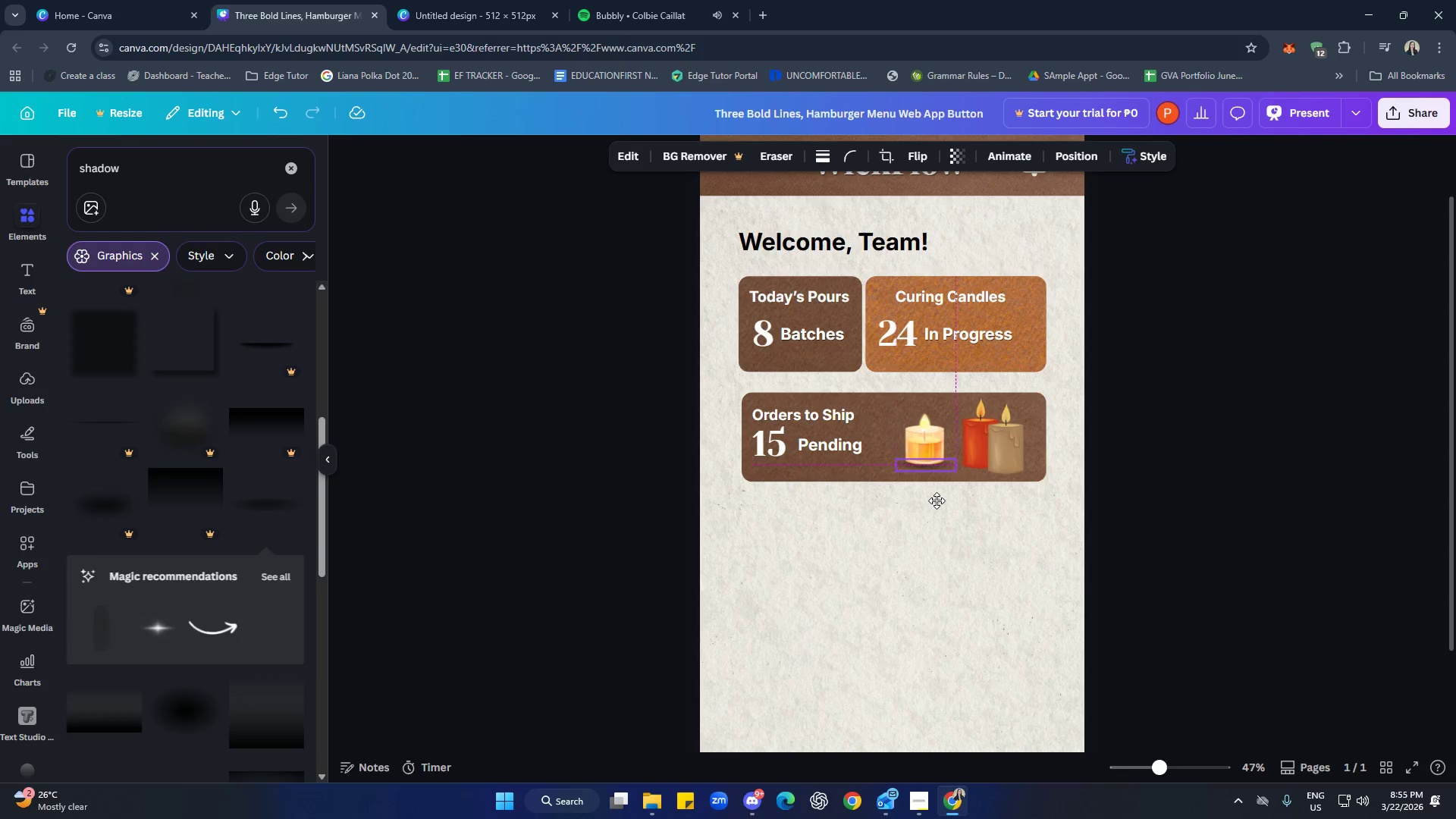 
left_click([926, 466])
 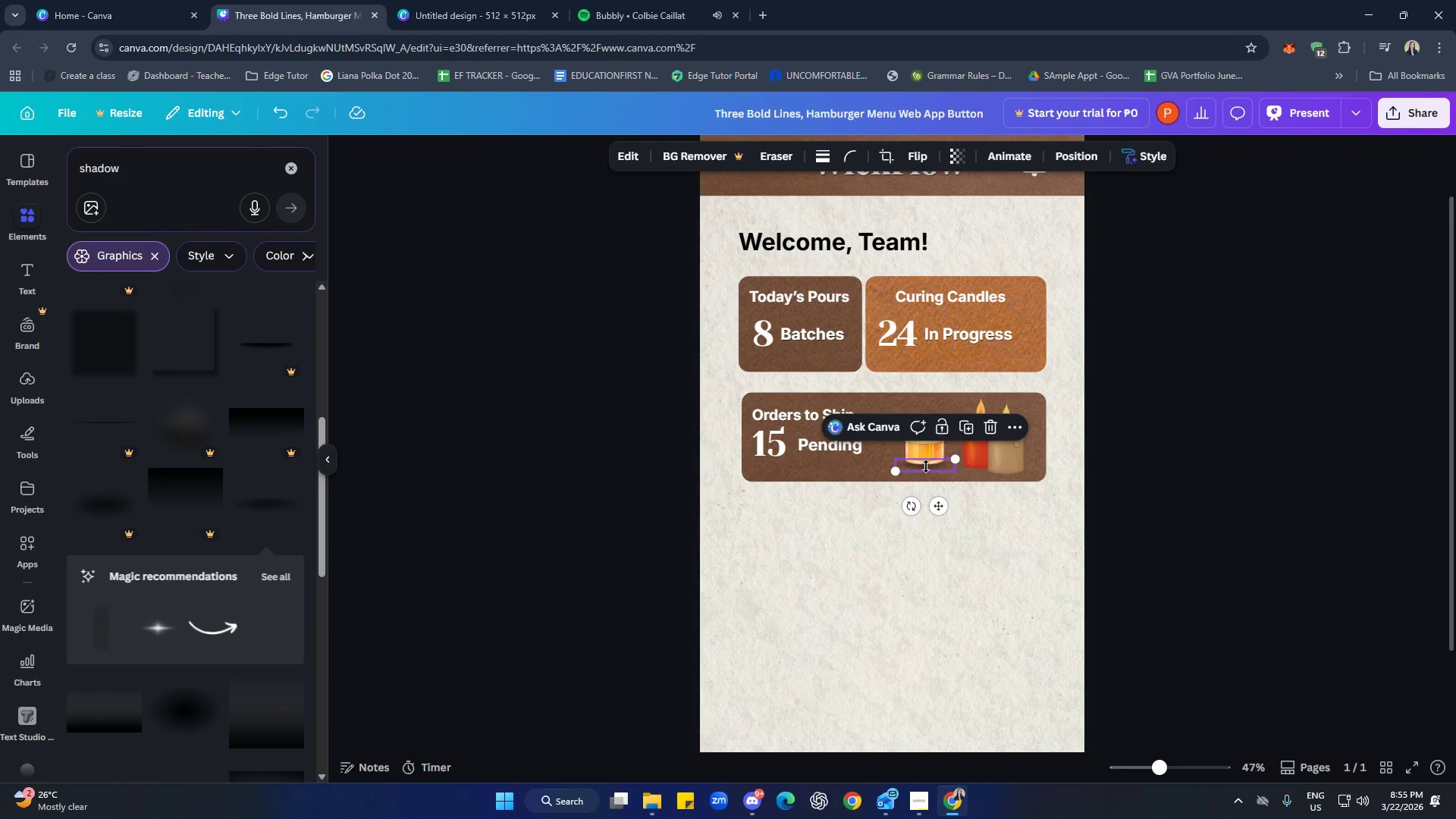 
key(Control+C)
 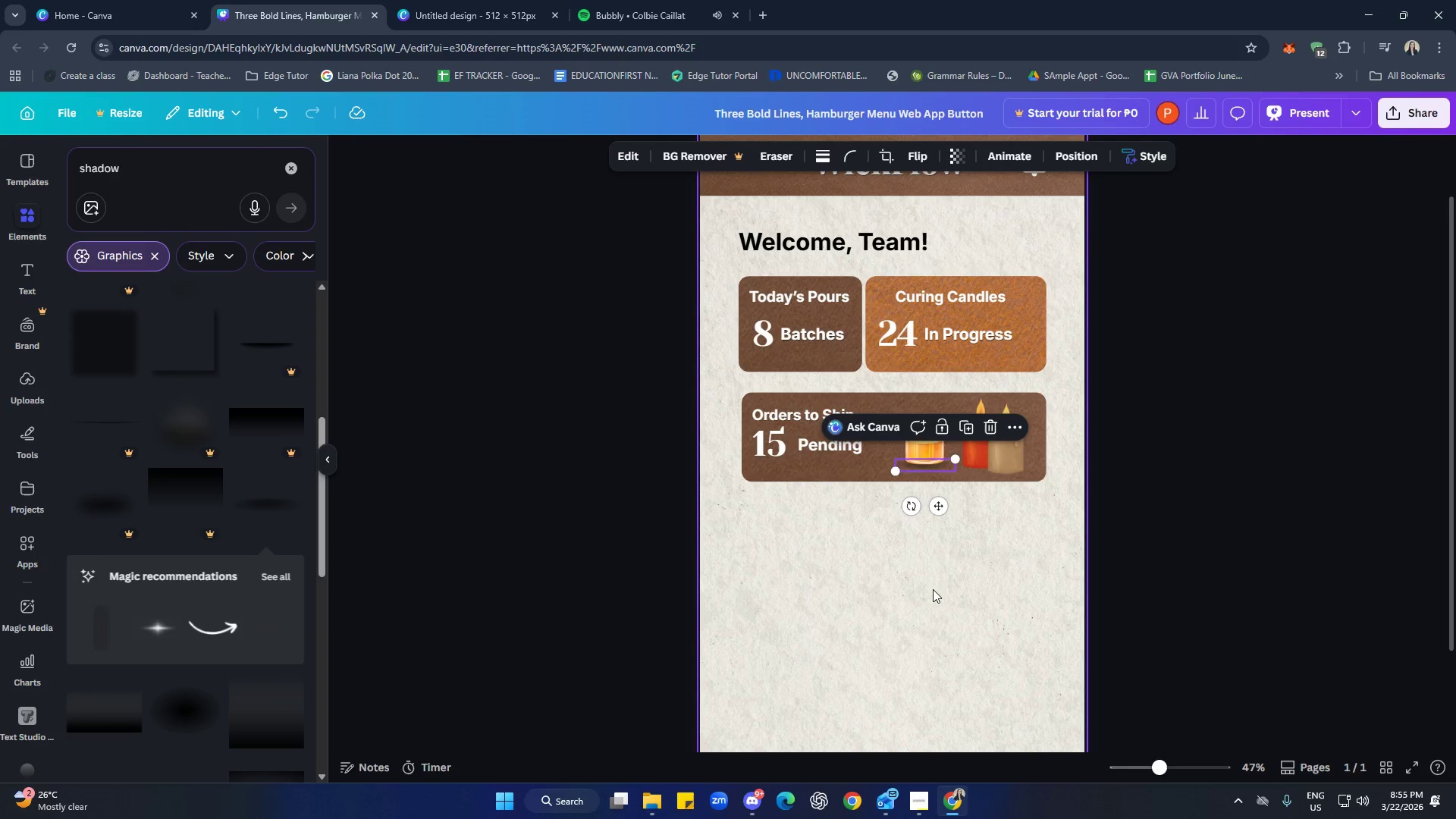 
left_click([932, 588])
 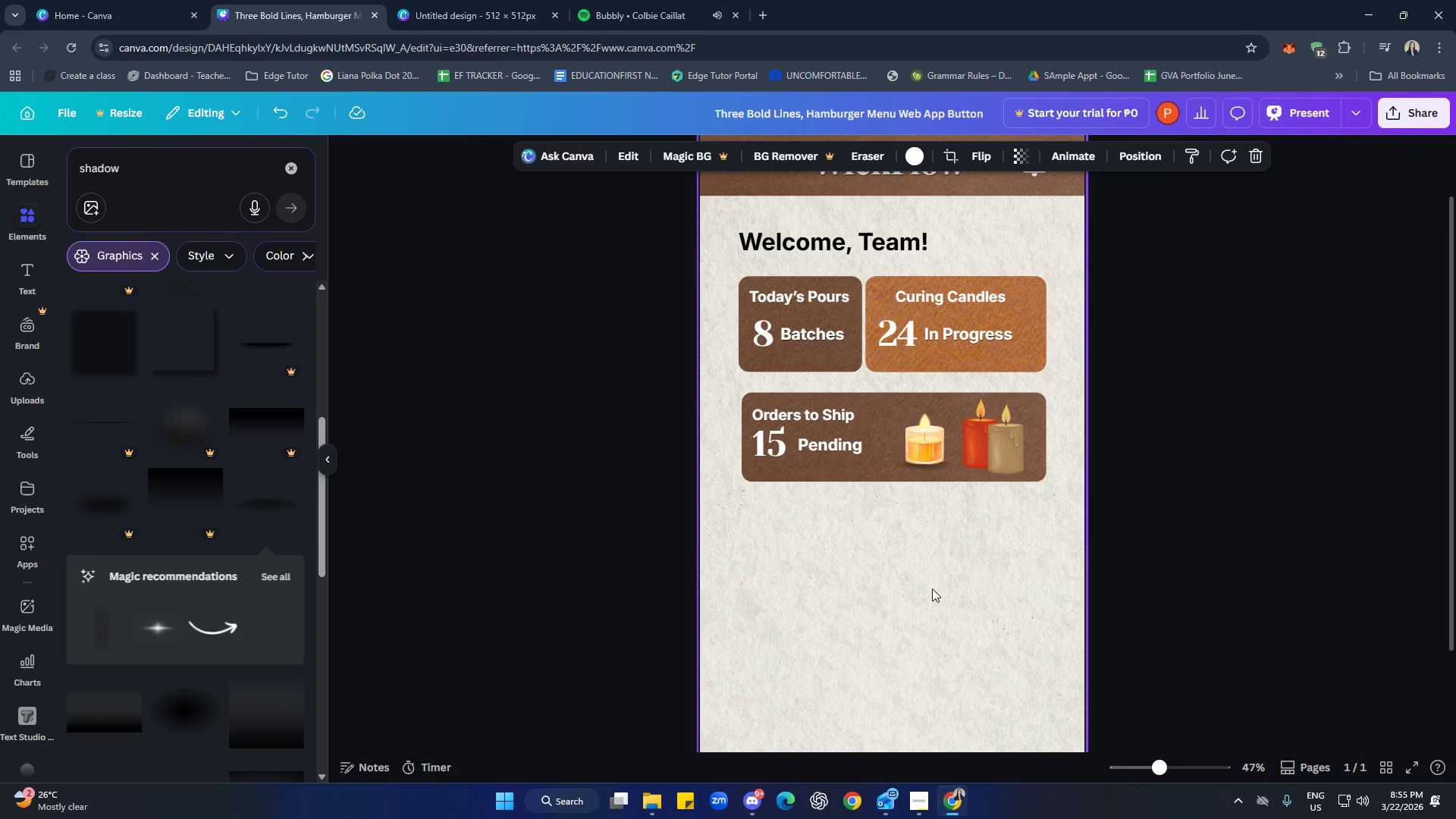 
key(Control+ControlLeft)
 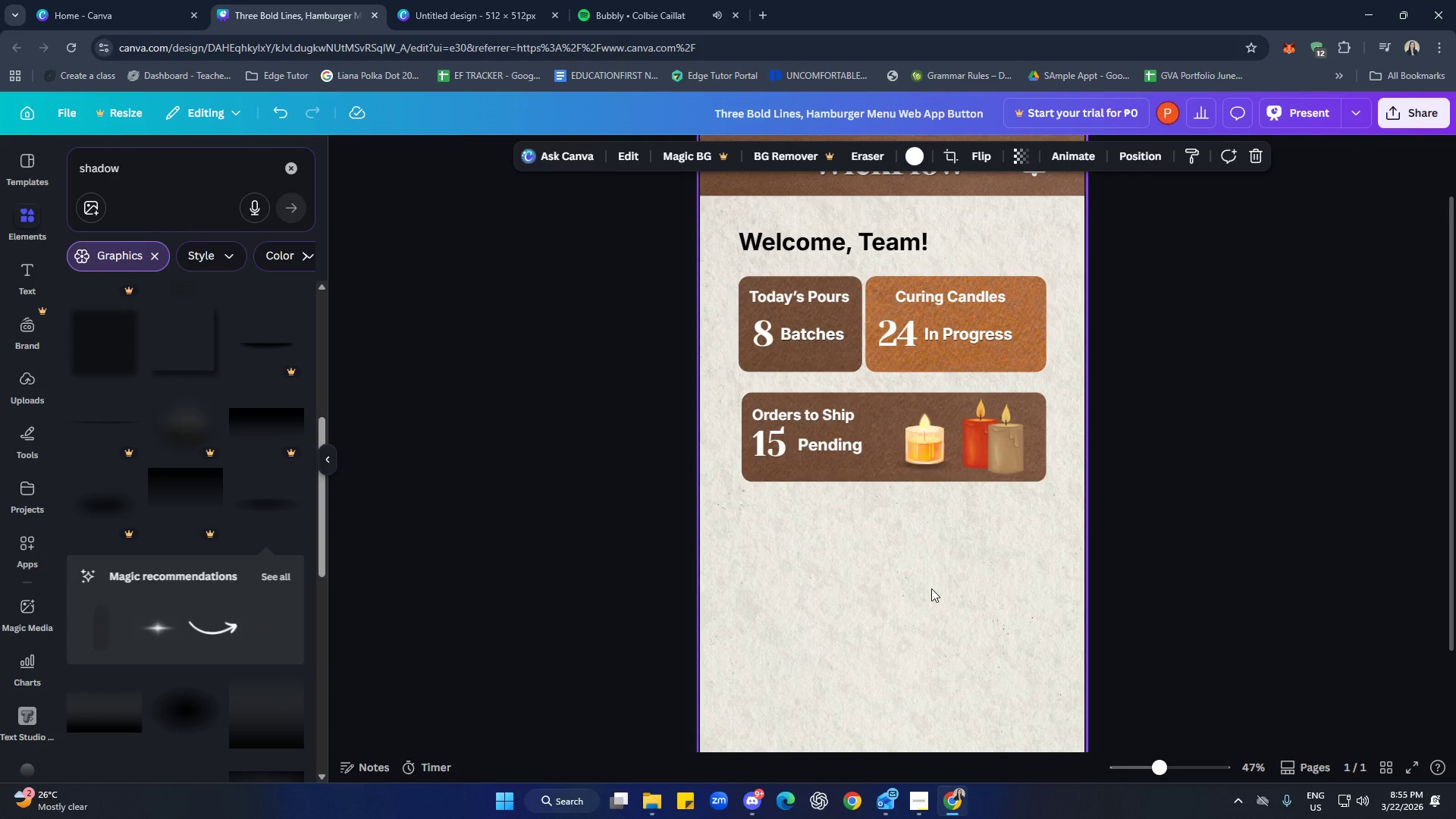 
key(Control+V)
 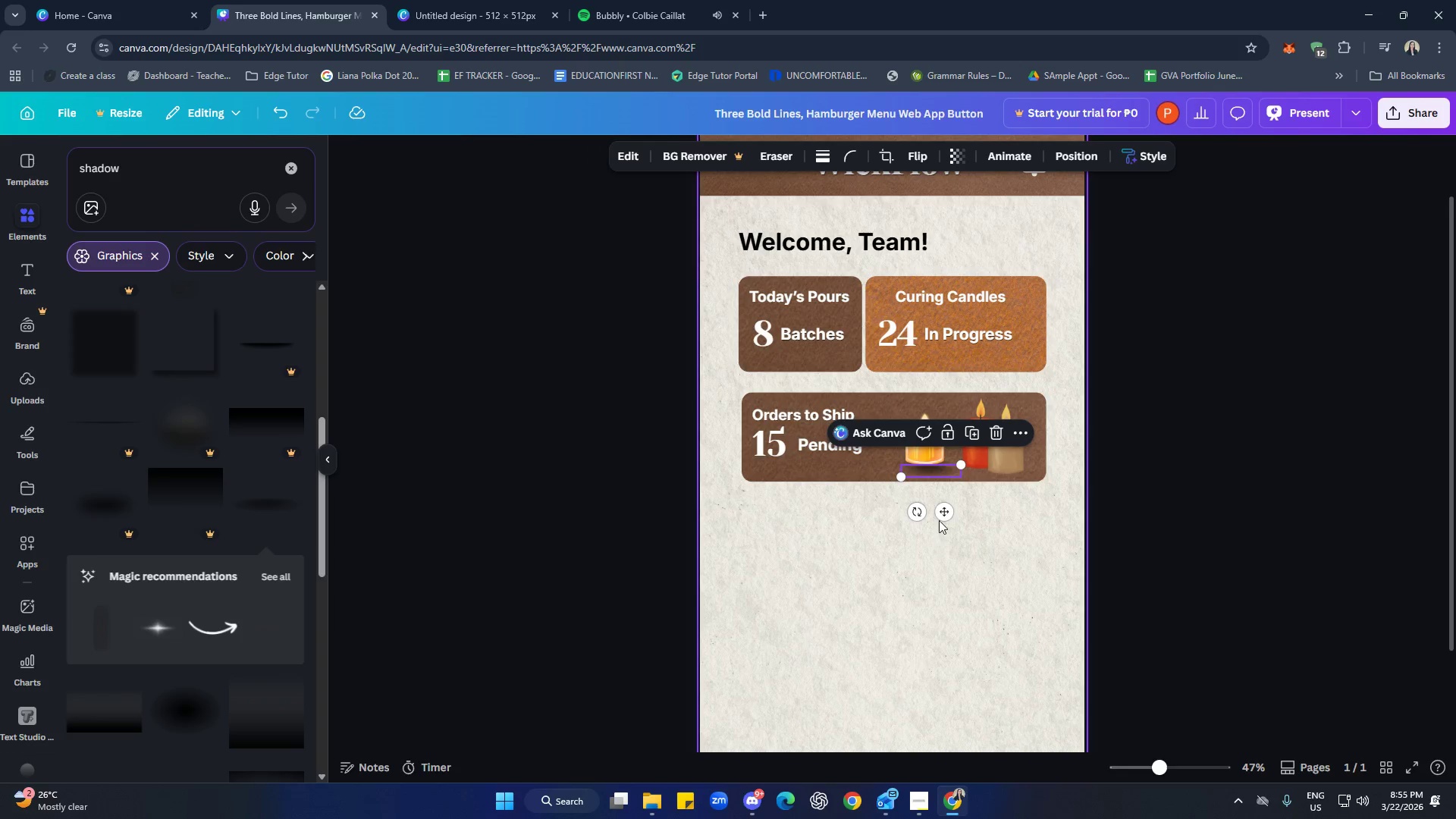 
left_click_drag(start_coordinate=[943, 513], to_coordinate=[992, 510])
 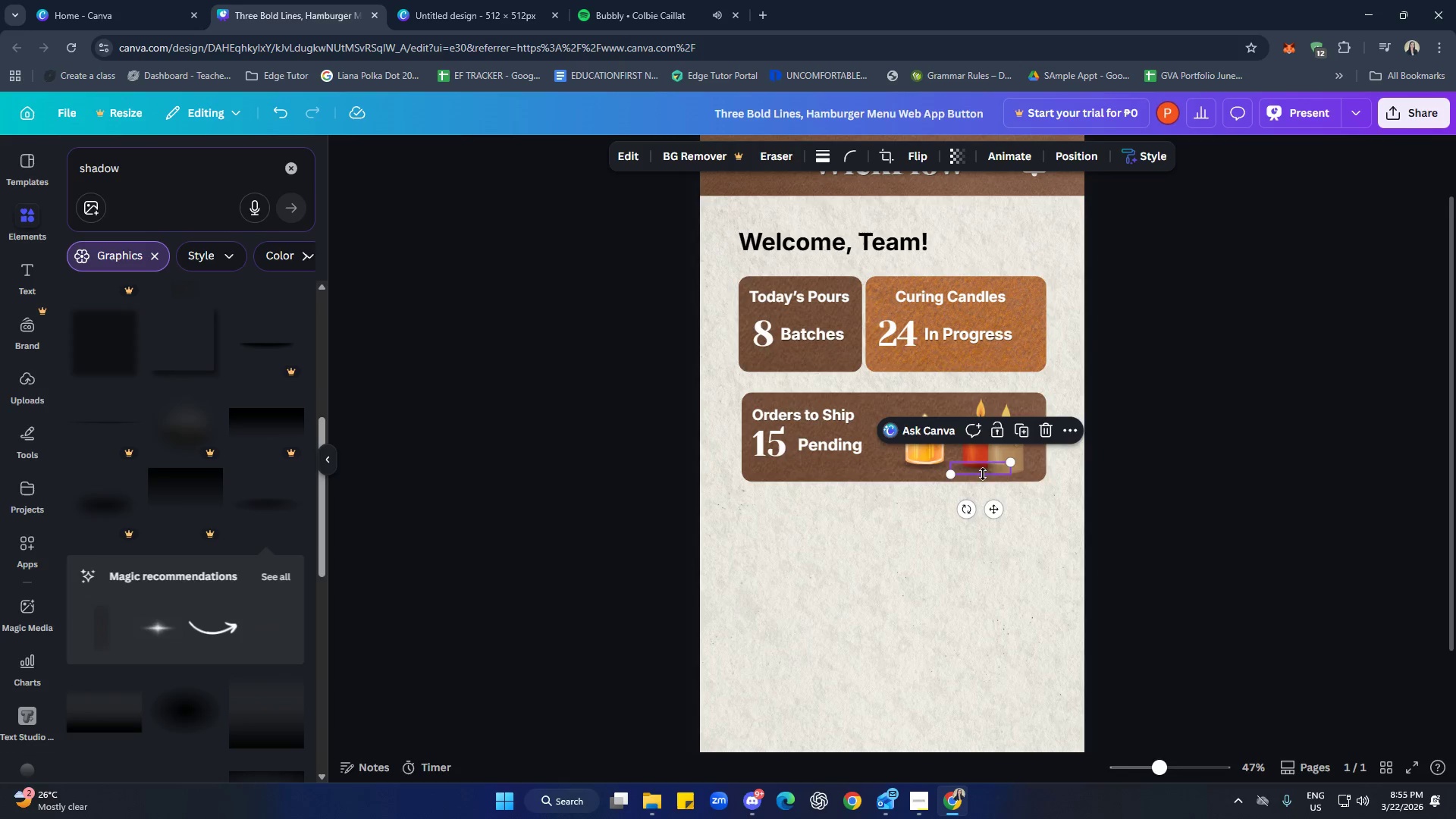 
right_click([983, 472])
 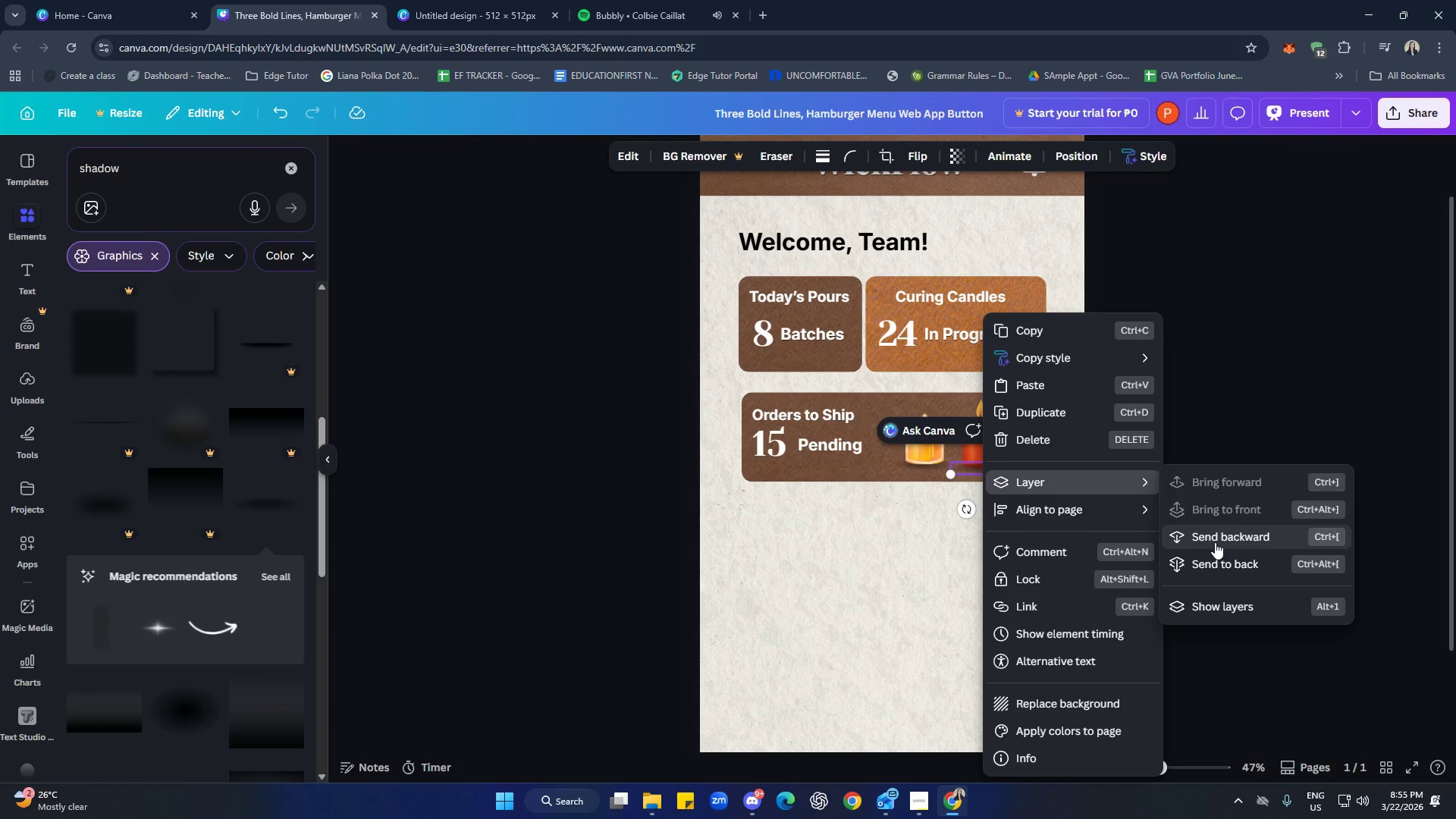 
double_click([1037, 580])
 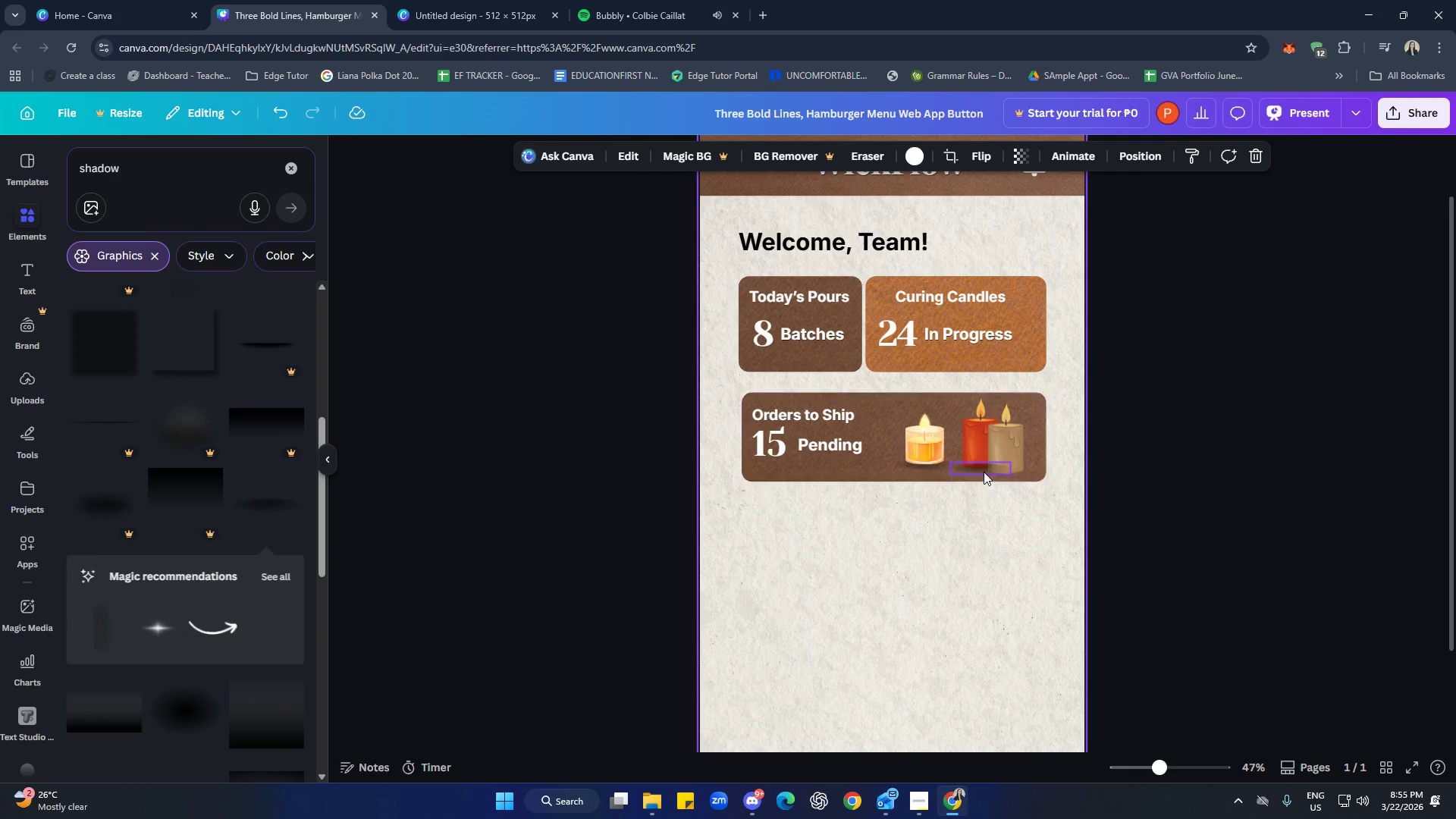 
left_click([982, 467])
 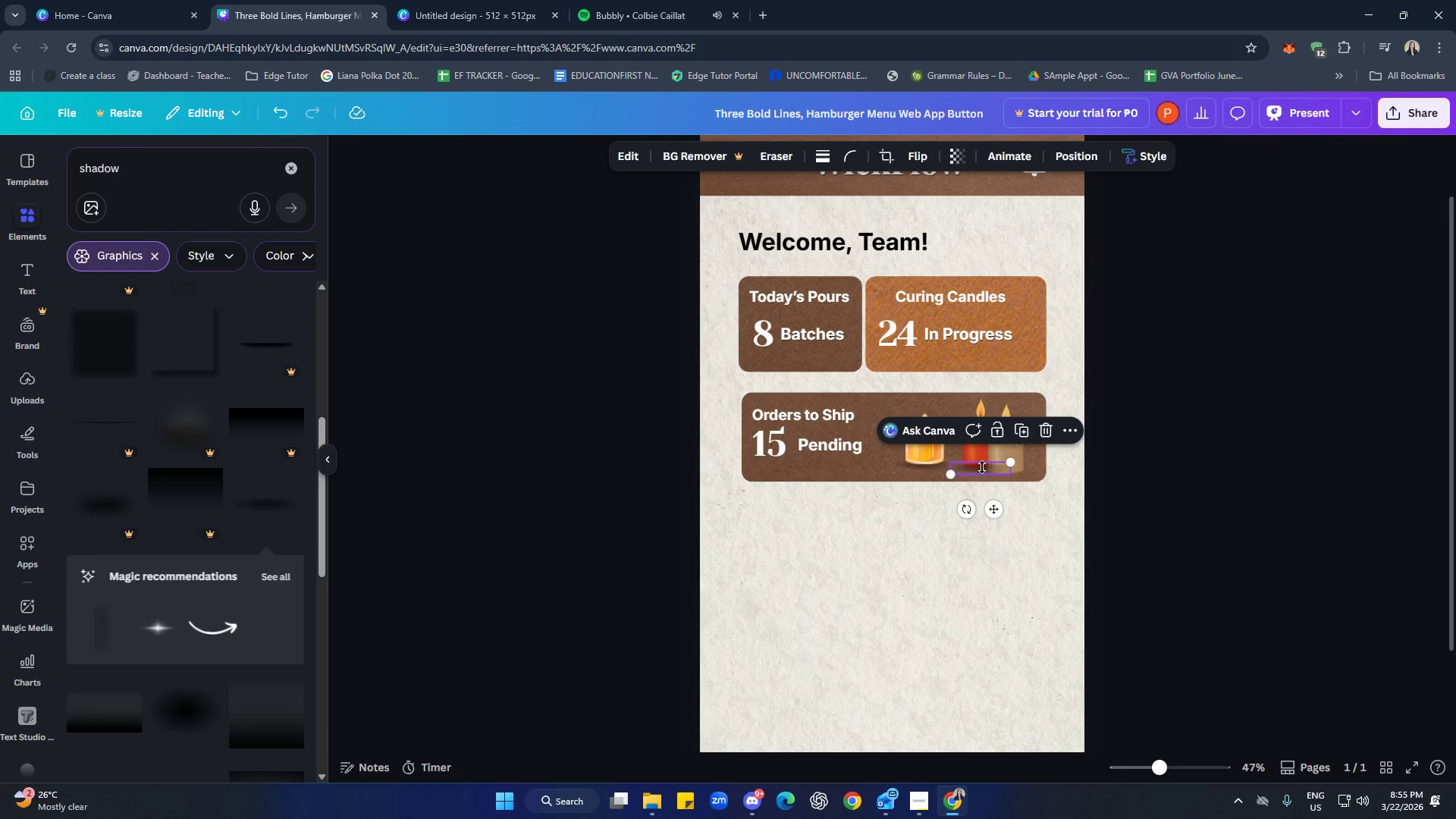 
right_click([982, 467])
 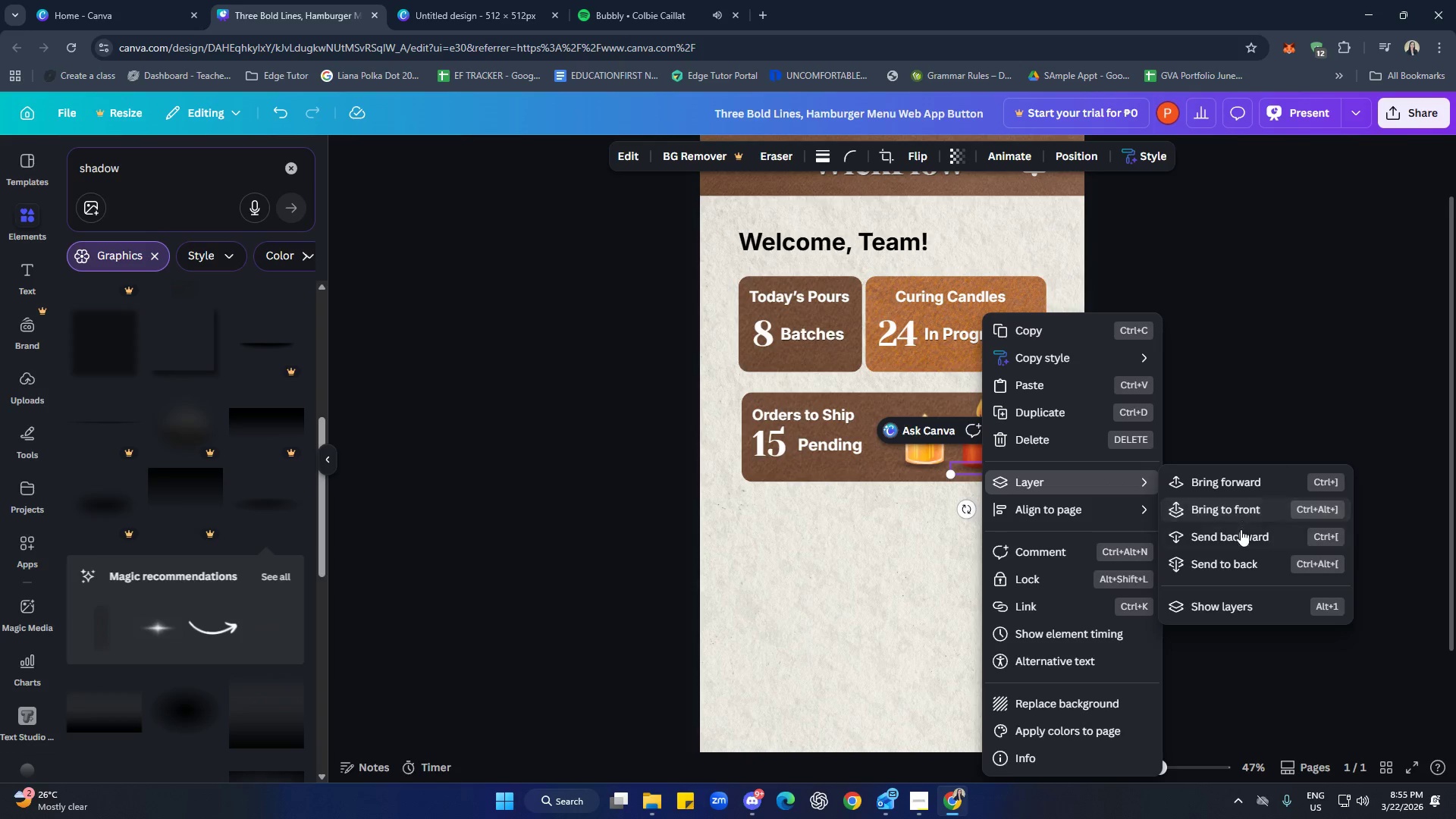 
left_click([1239, 538])
 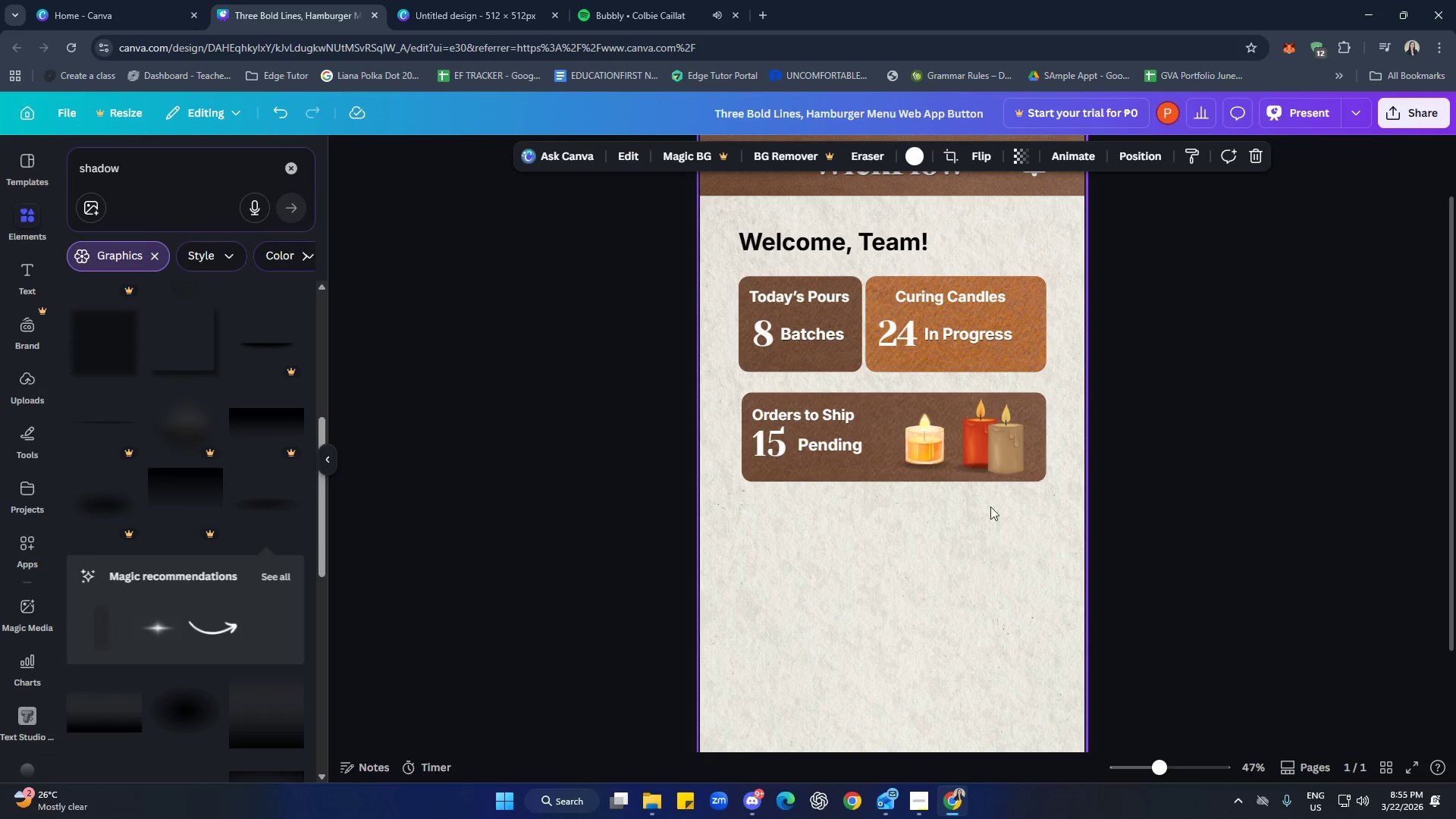 
left_click([972, 471])
 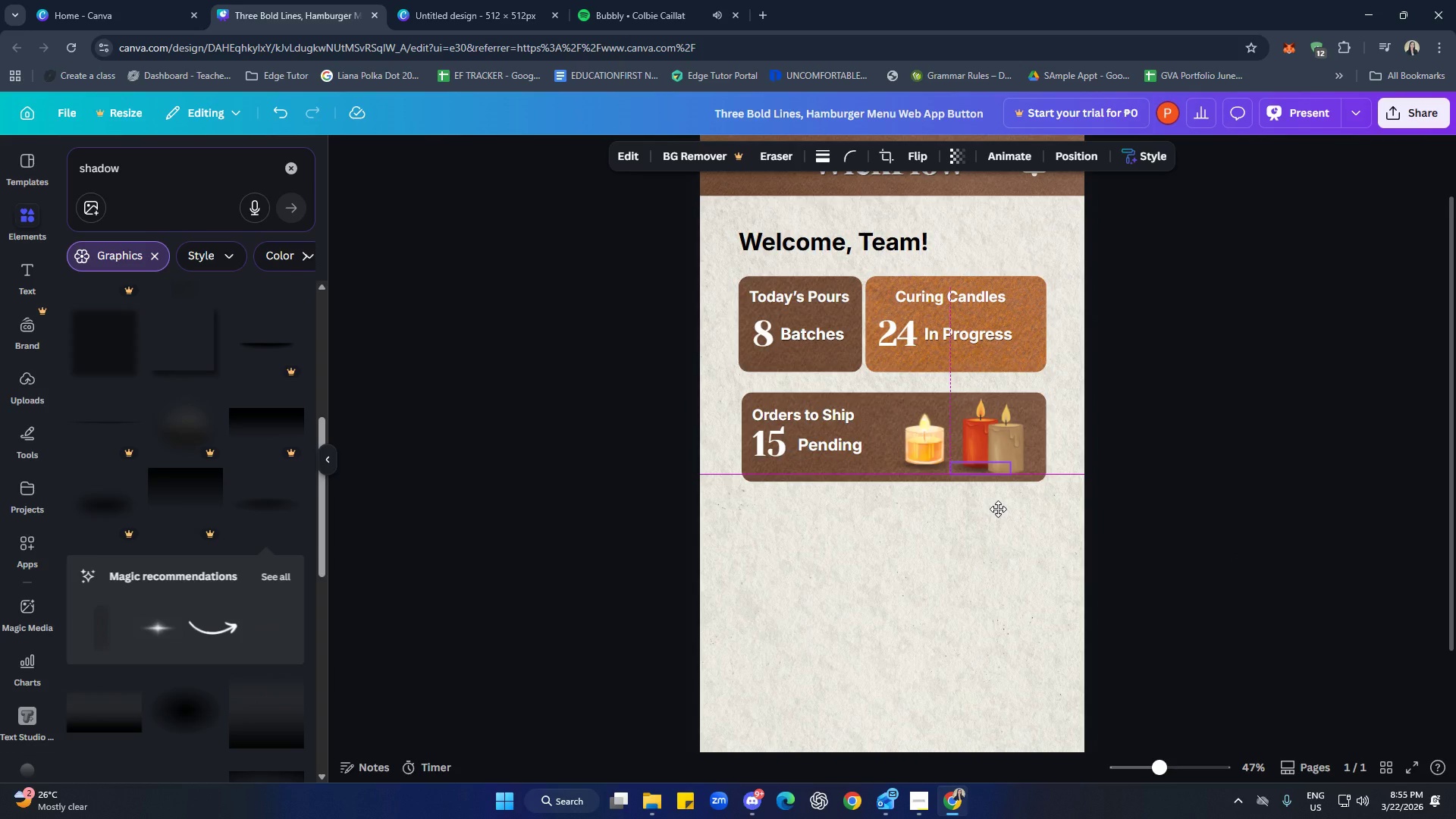 
right_click([987, 472])
 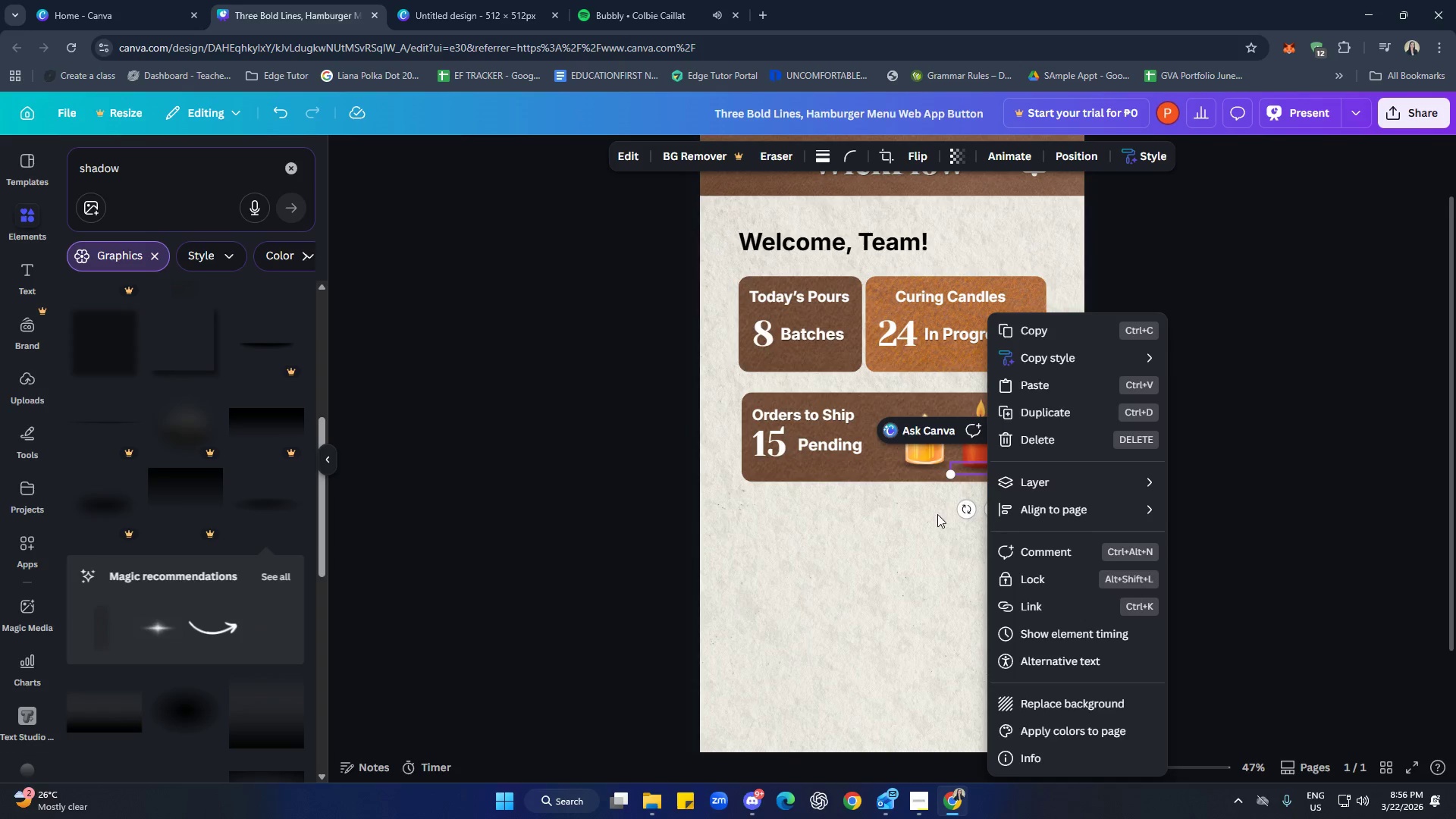 
left_click([933, 515])
 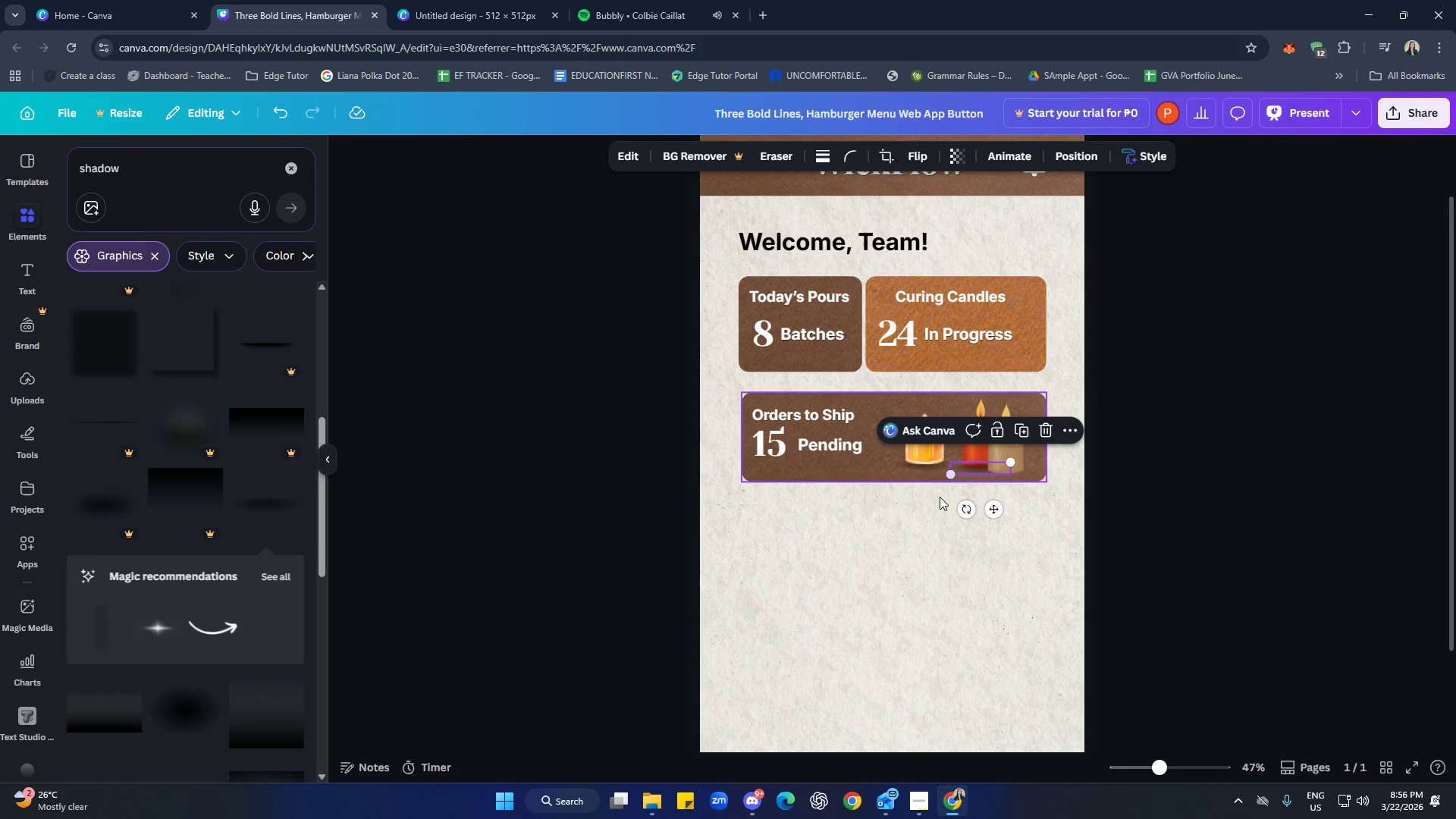 
left_click([883, 566])
 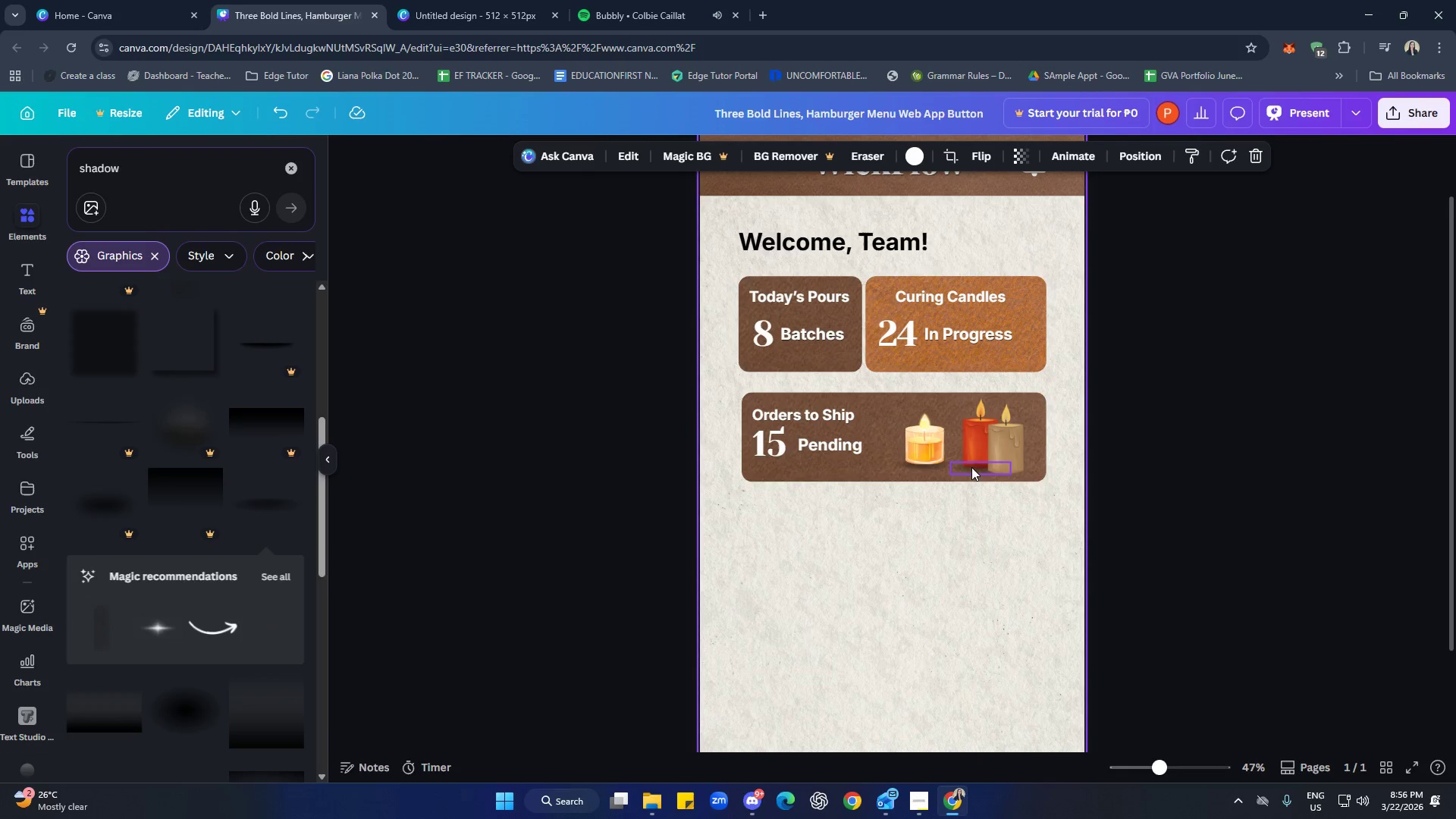 
left_click([971, 465])
 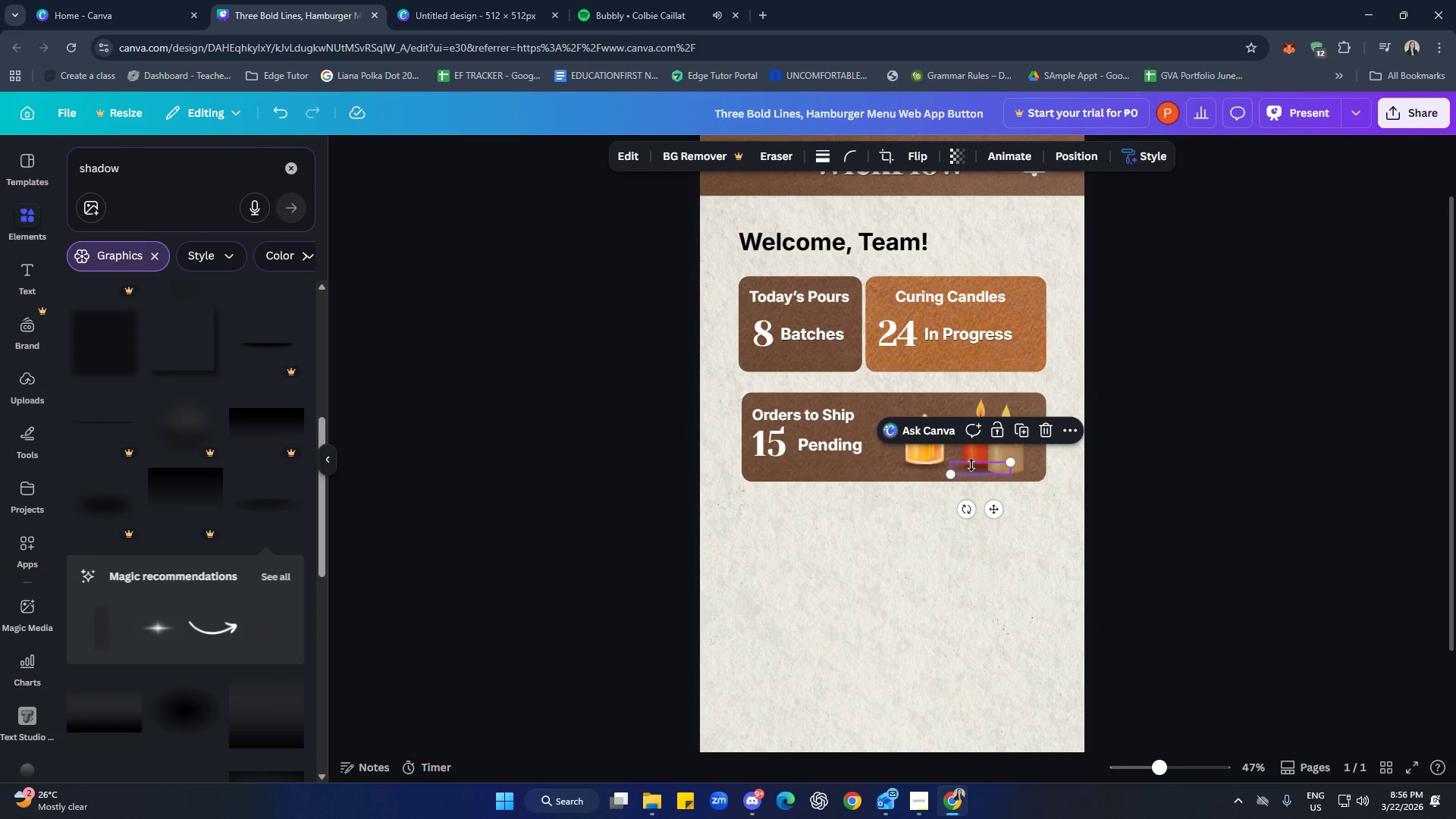 
right_click([971, 465])
 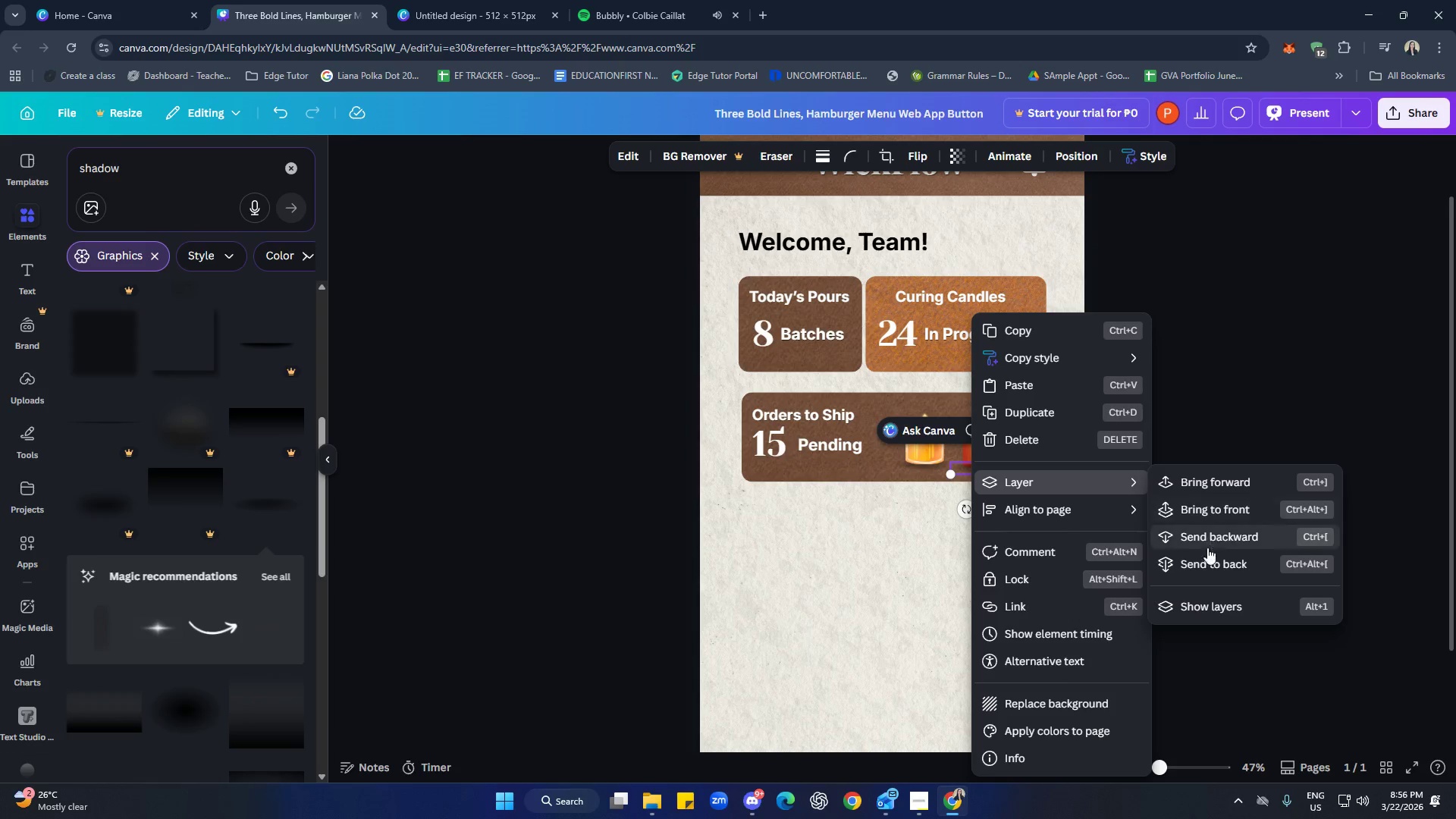 
left_click([1211, 566])
 